 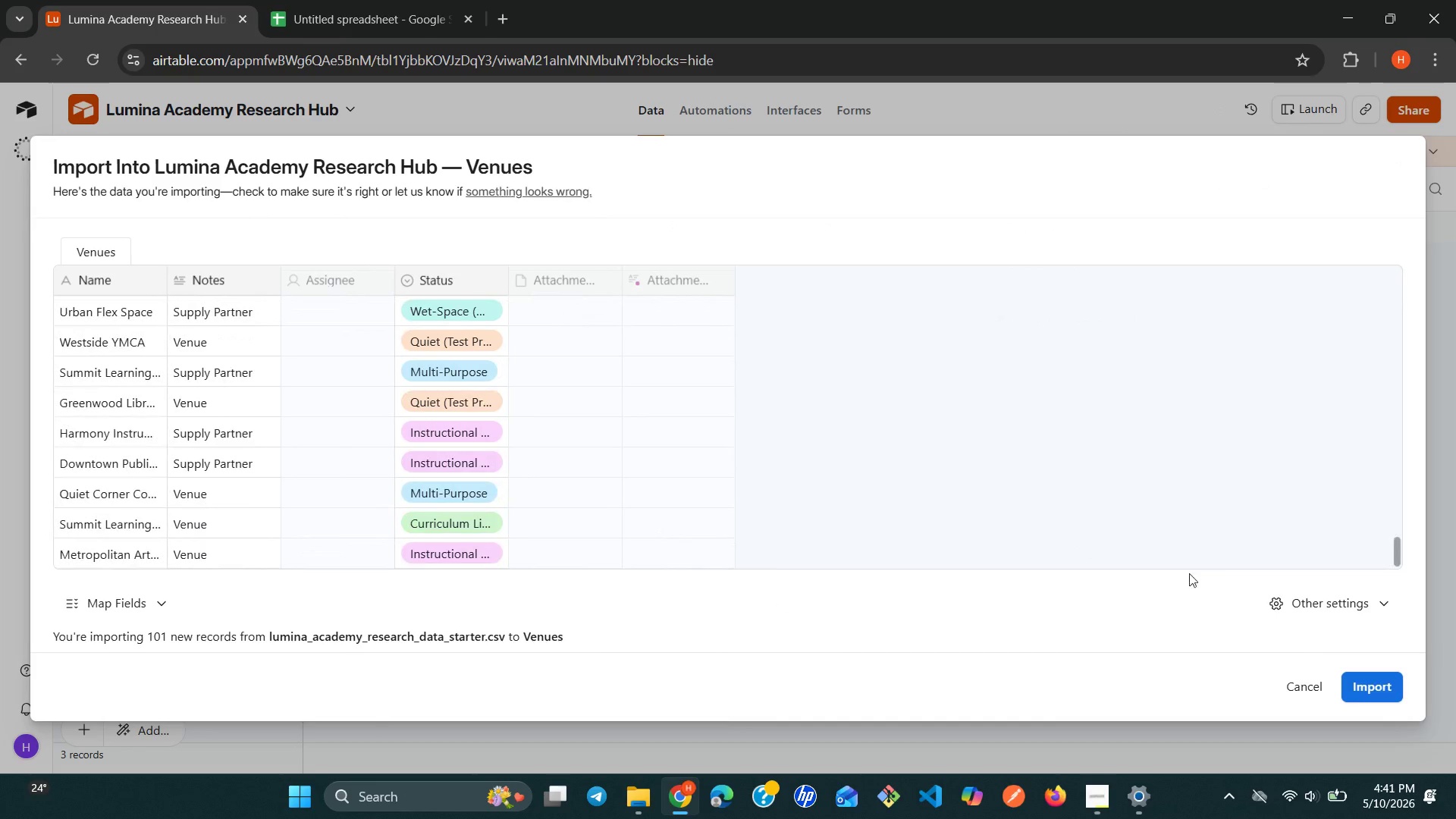 
left_click([1379, 691])
 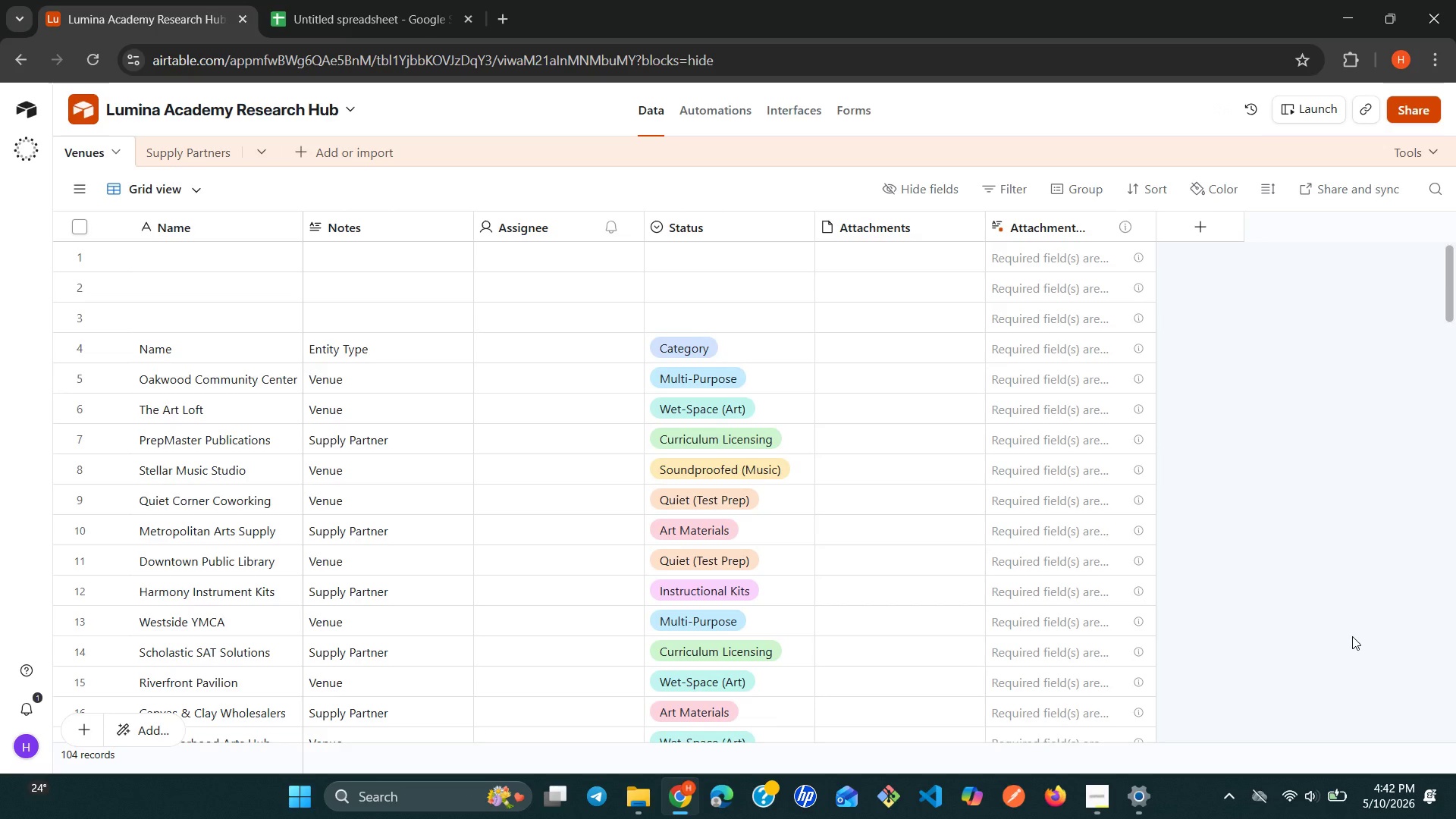 
wait(16.7)
 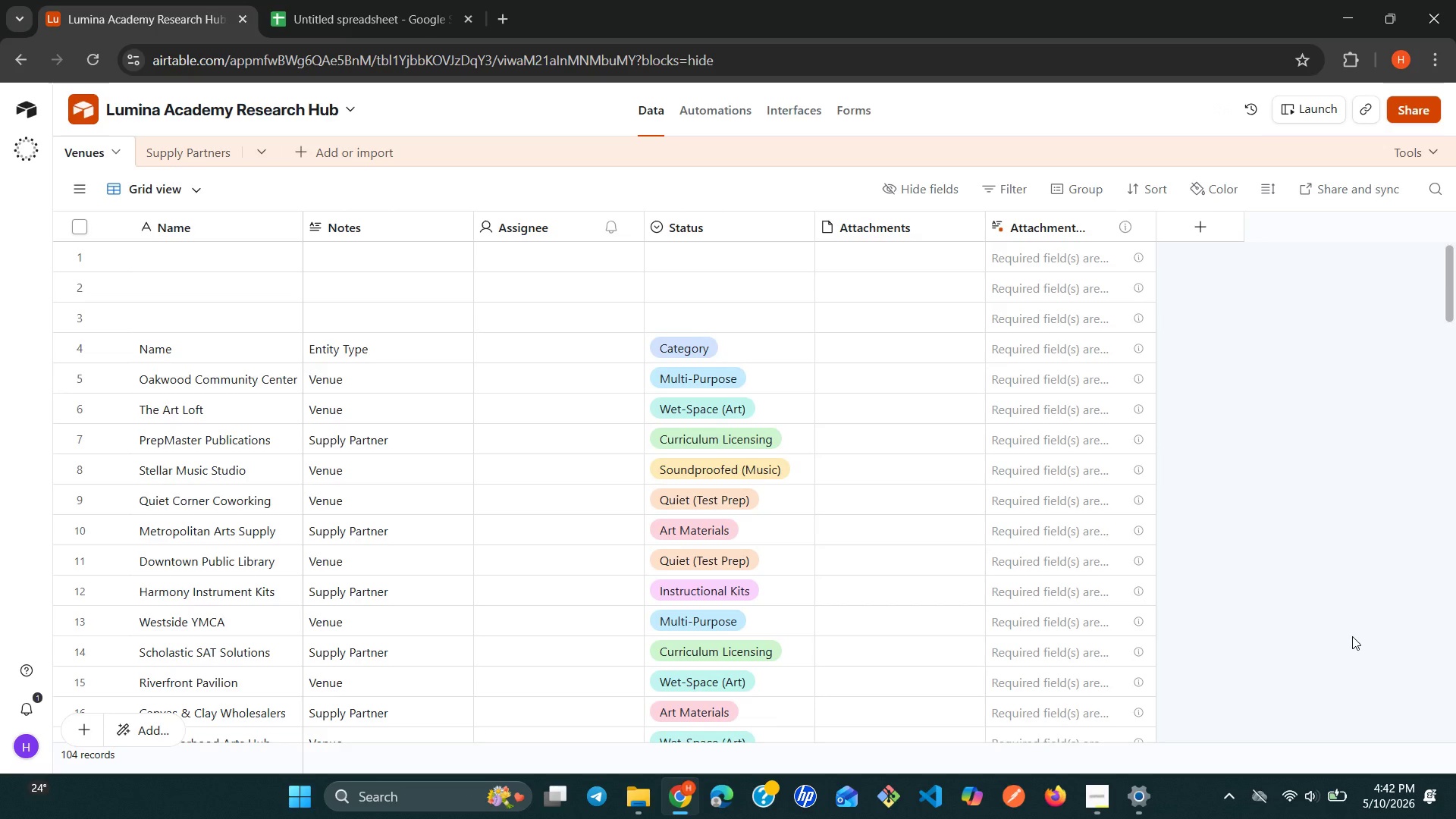 
scroll: coordinate [271, 385], scroll_direction: down, amount: 1.0
 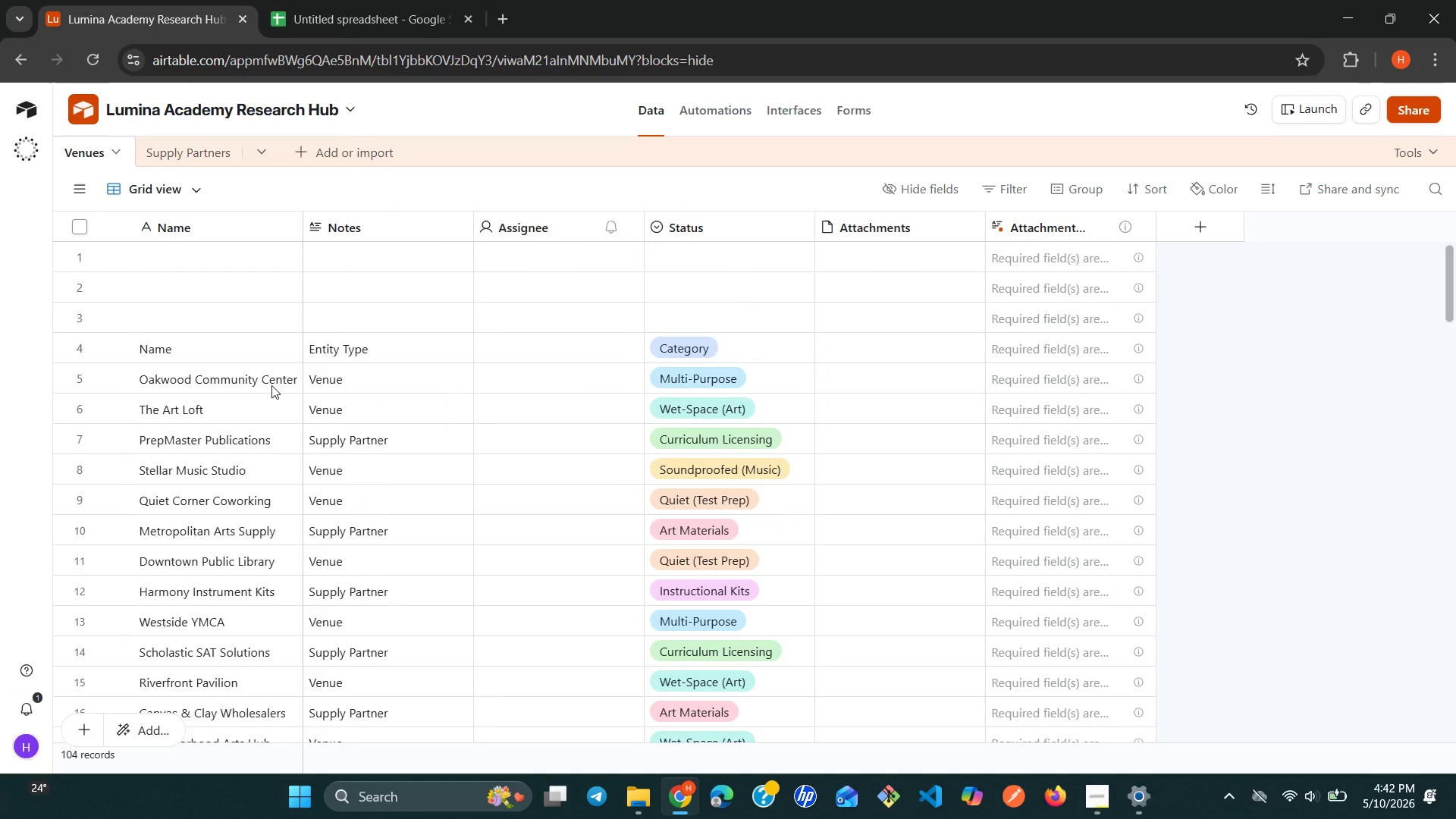 
scroll: coordinate [271, 385], scroll_direction: up, amount: 2.0
 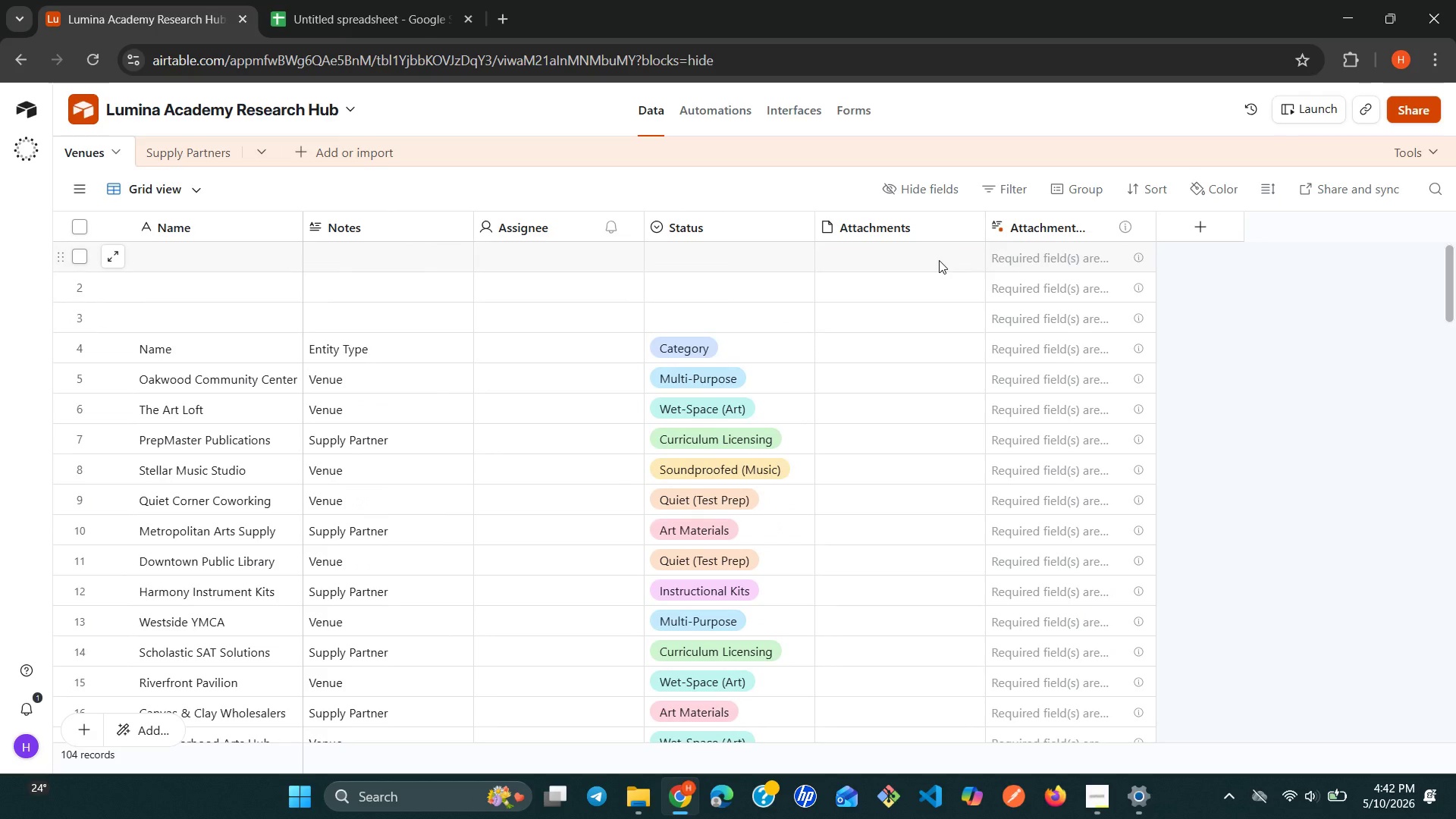 
right_click([938, 259])
 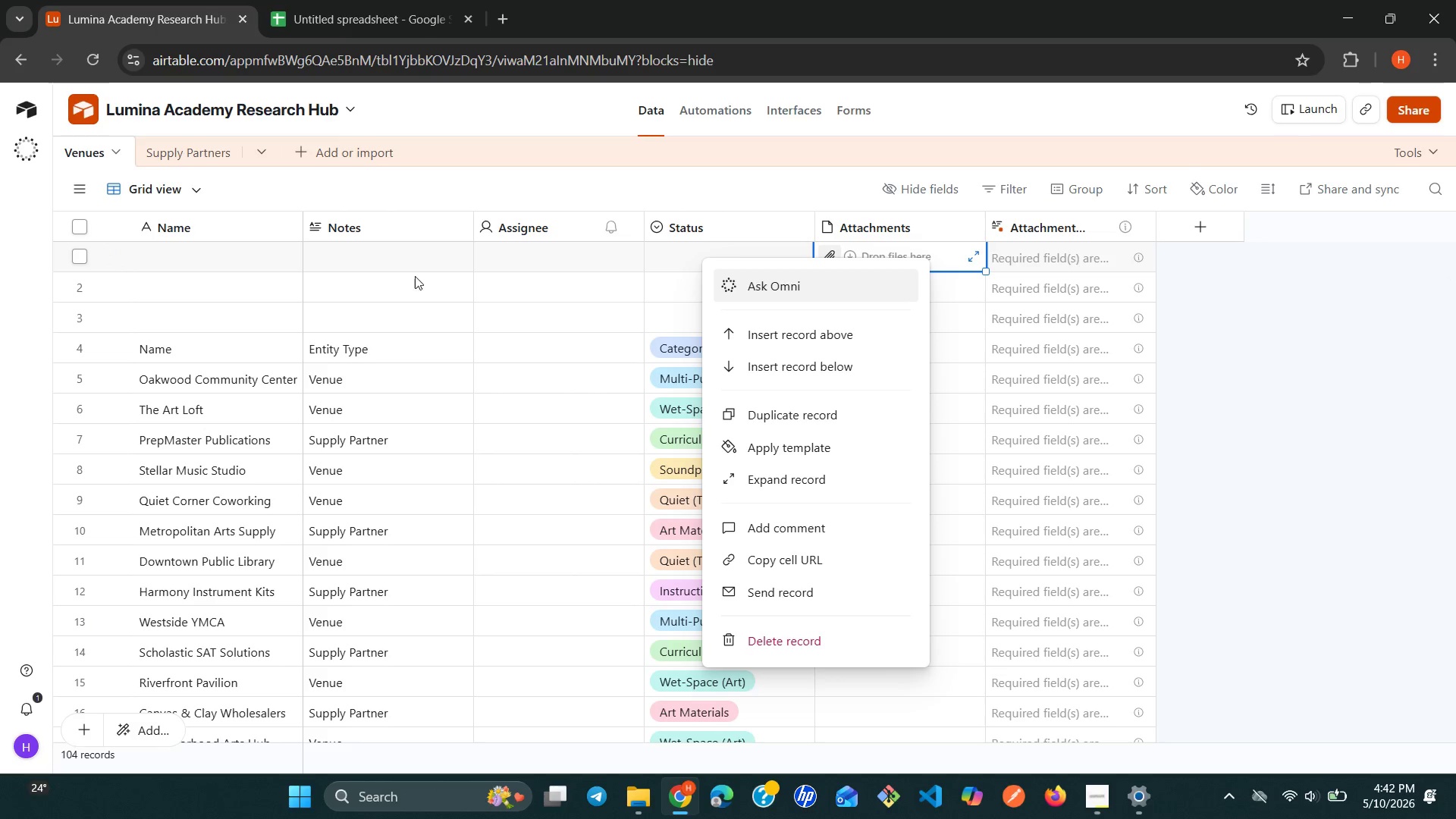 
right_click([195, 258])
 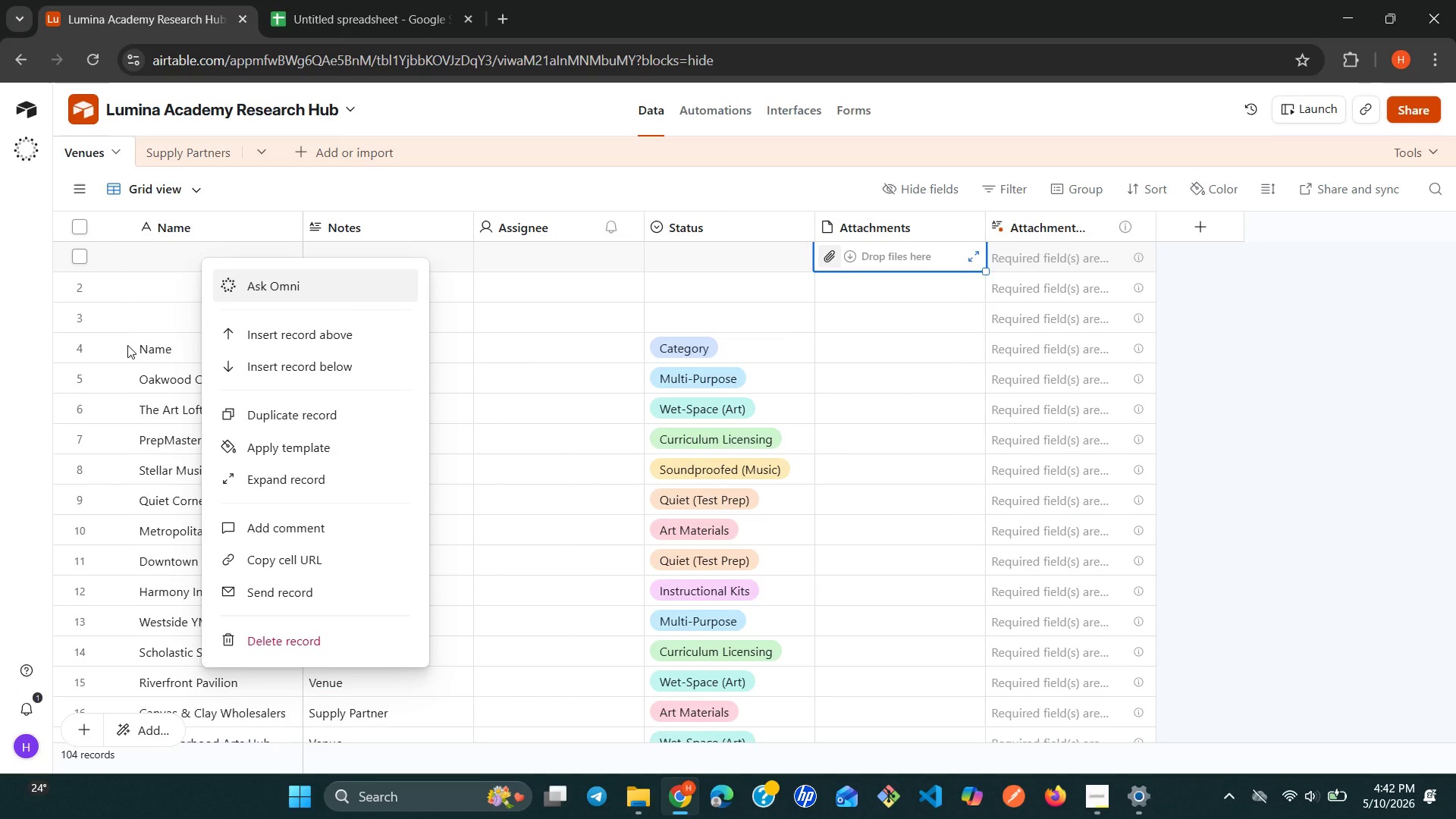 
scroll: coordinate [111, 352], scroll_direction: down, amount: 5.0
 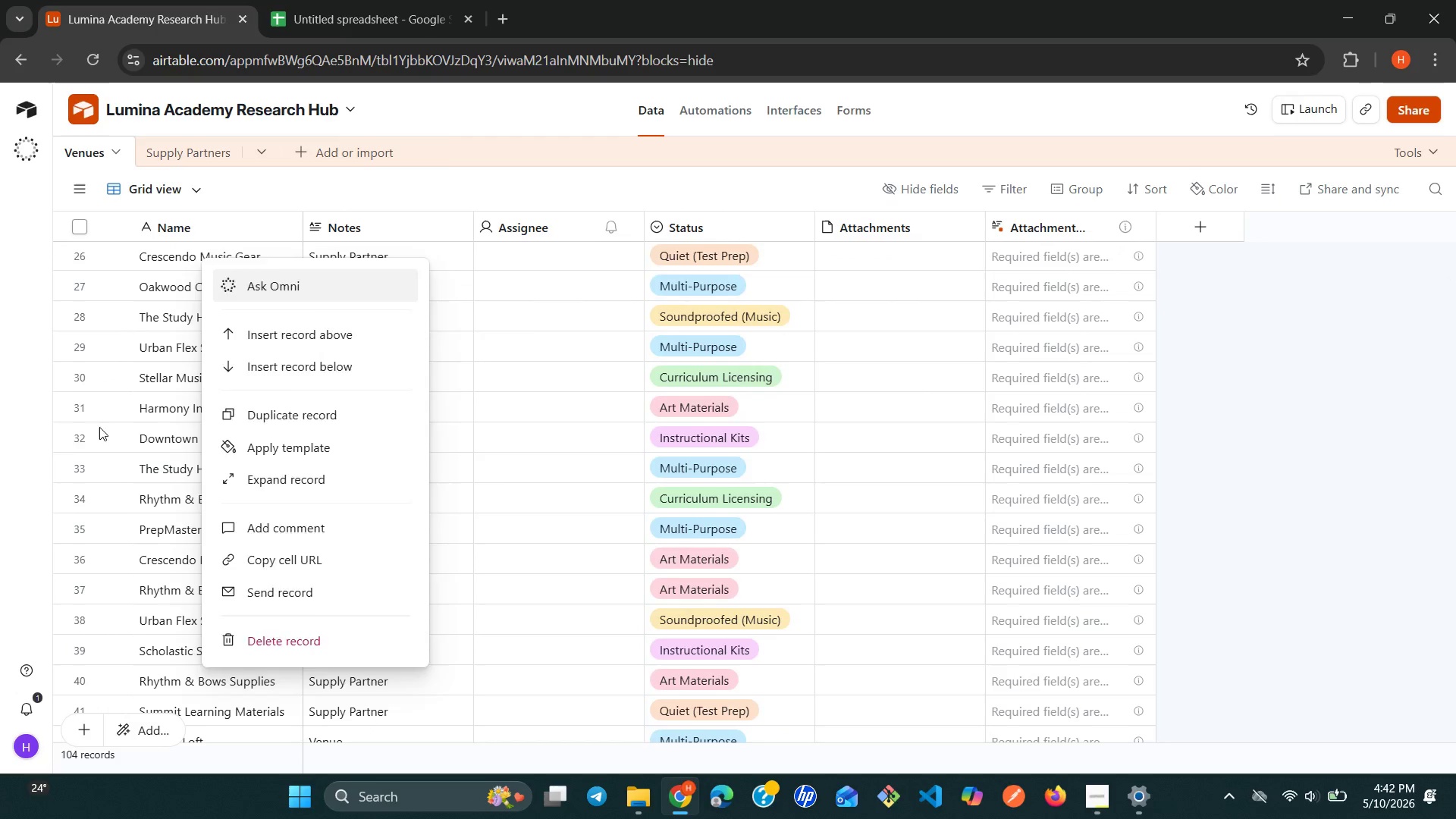 
left_click([99, 427])
 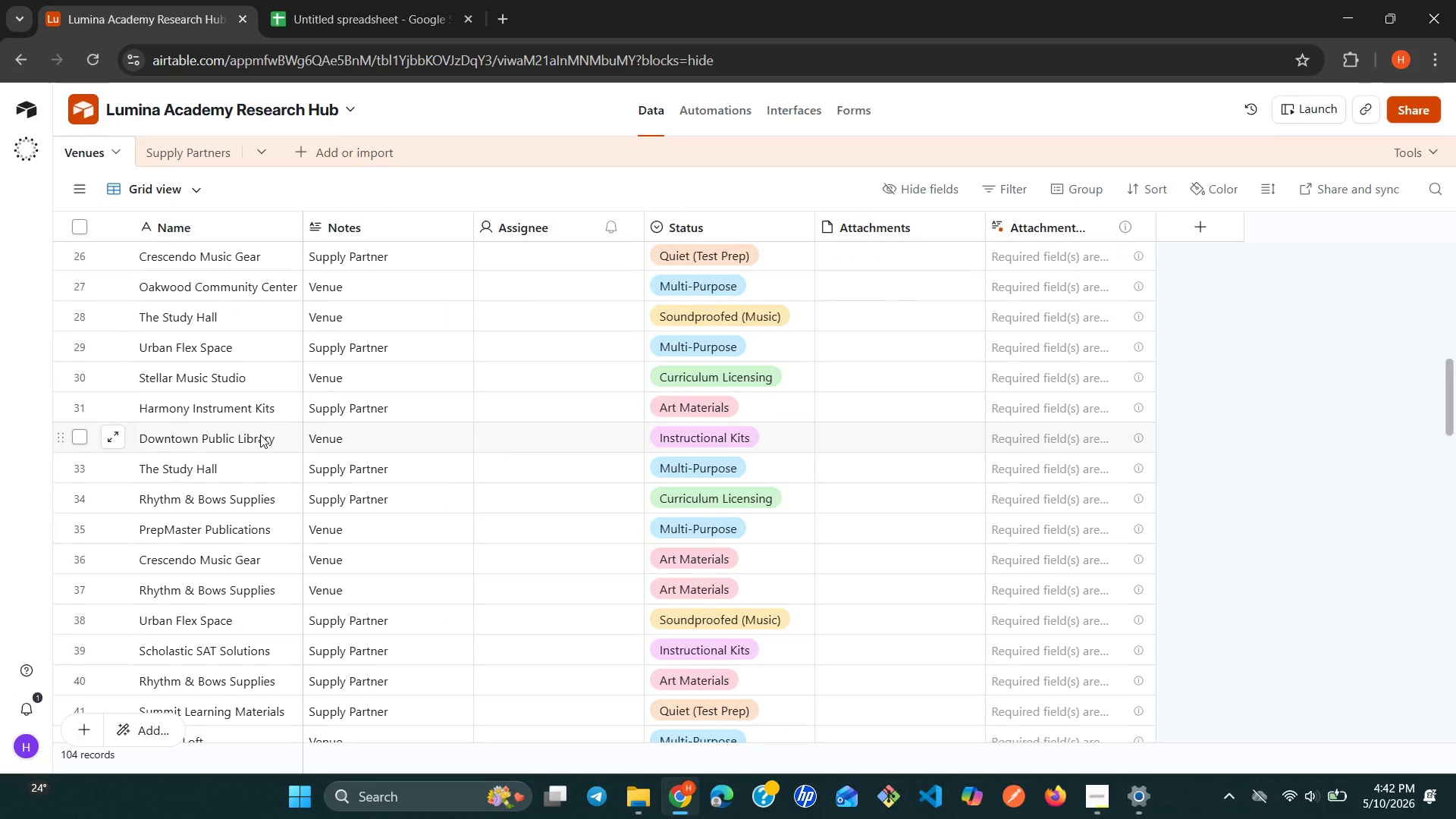 
scroll: coordinate [260, 435], scroll_direction: down, amount: 3.0
 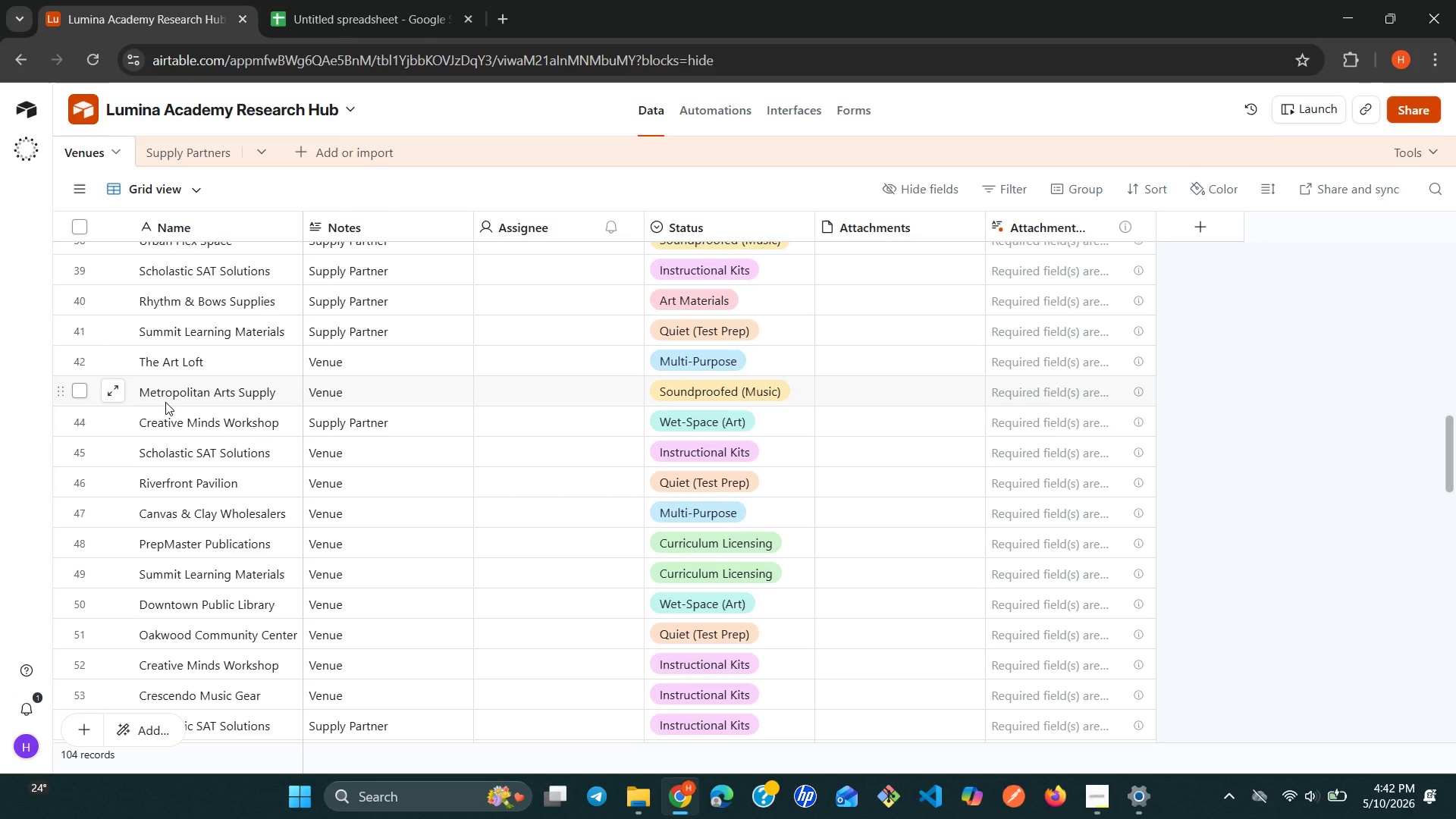 
wait(15.22)
 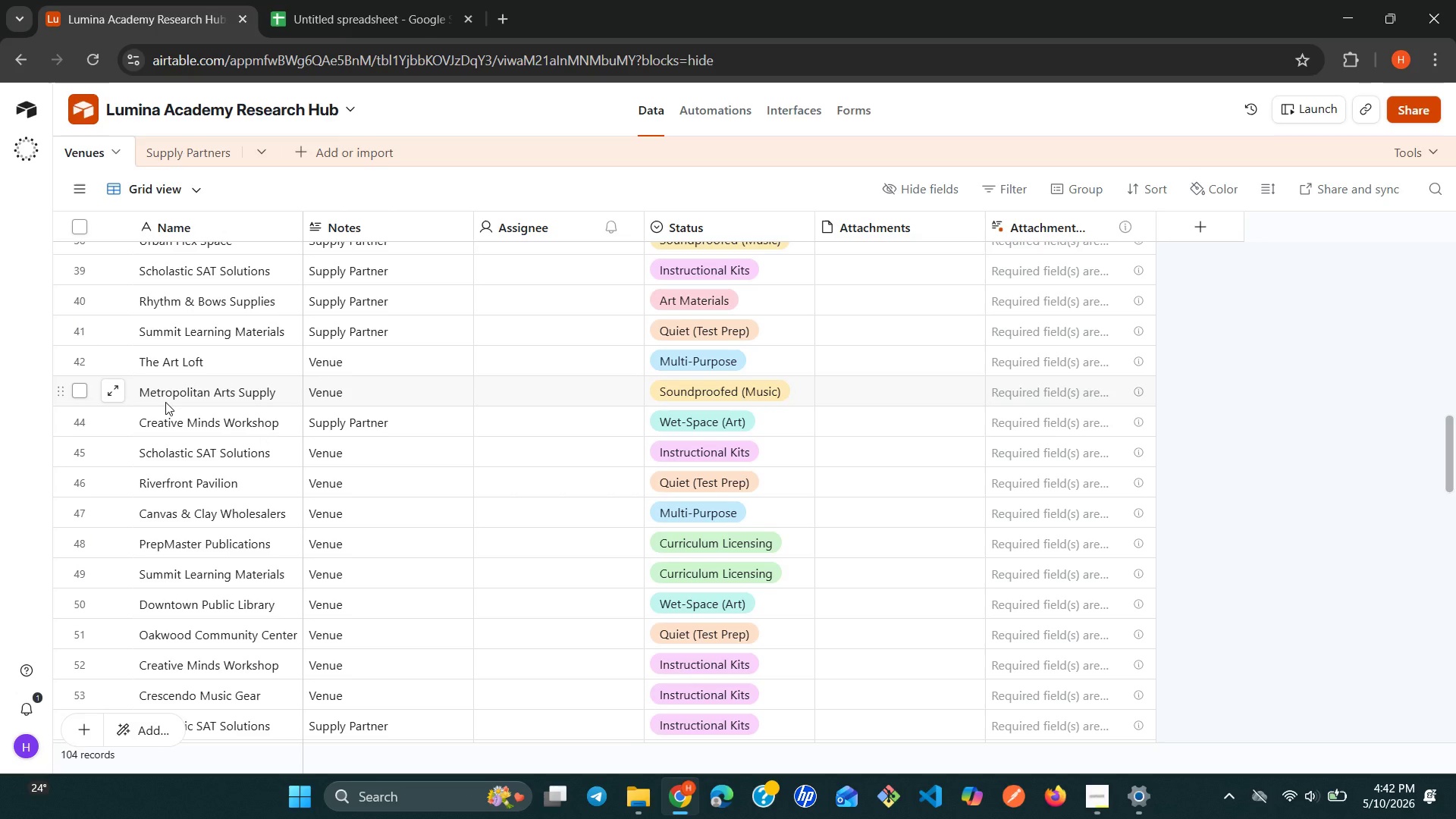 
scroll: coordinate [230, 421], scroll_direction: up, amount: 10.0
 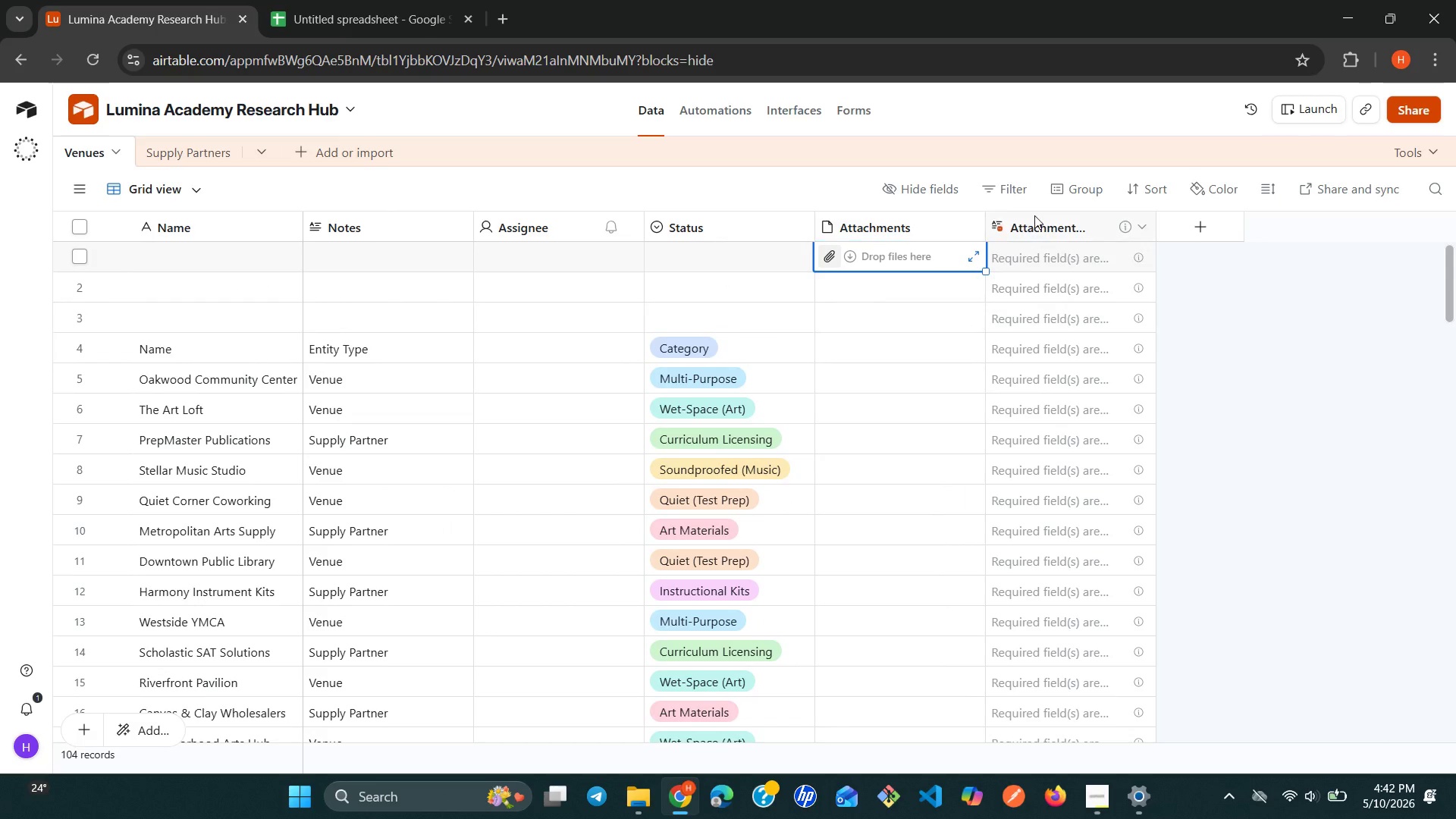 
right_click([1034, 215])
 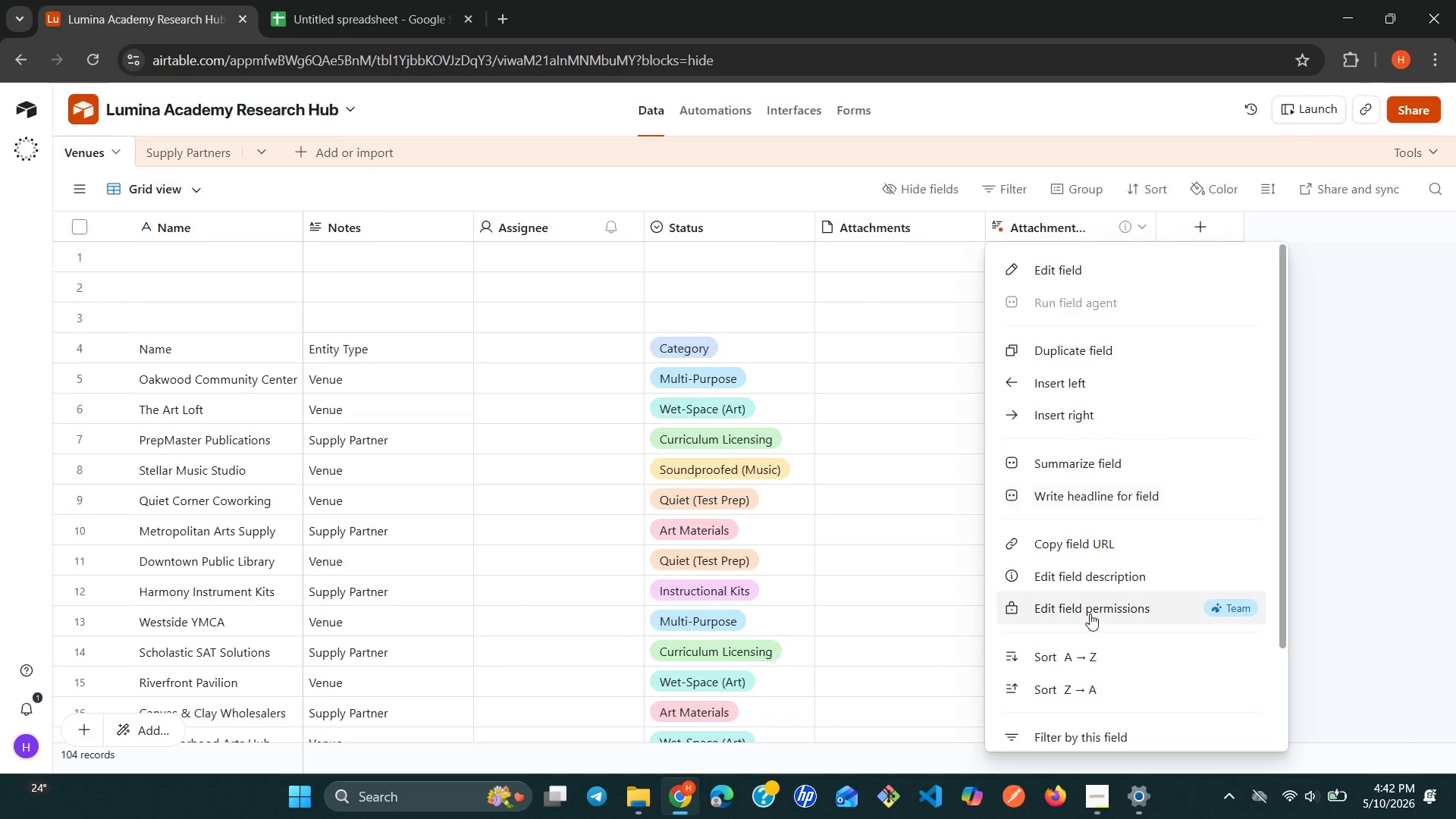 
scroll: coordinate [1090, 665], scroll_direction: down, amount: 1.0
 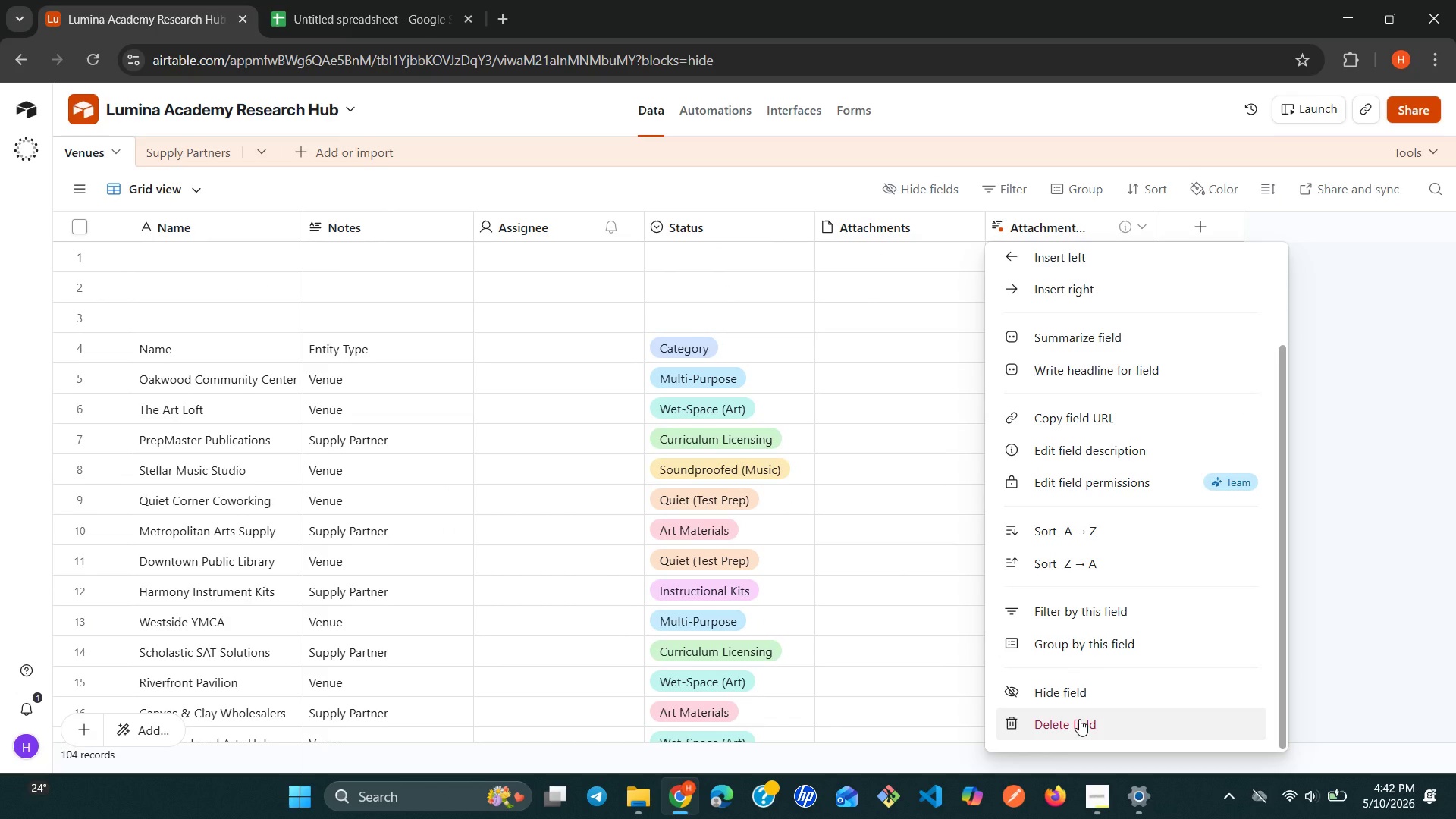 
left_click([1079, 719])
 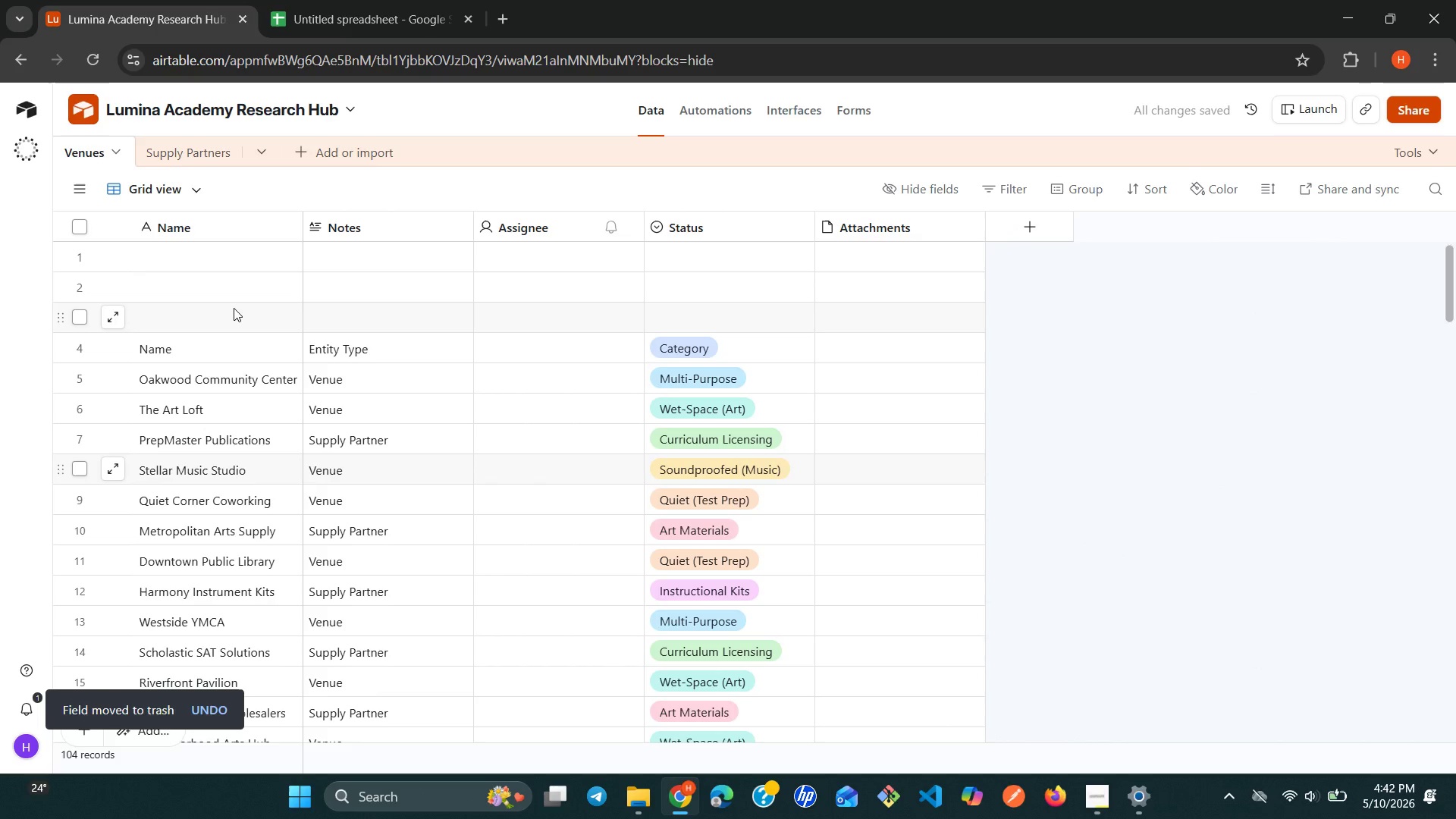 
wait(10.62)
 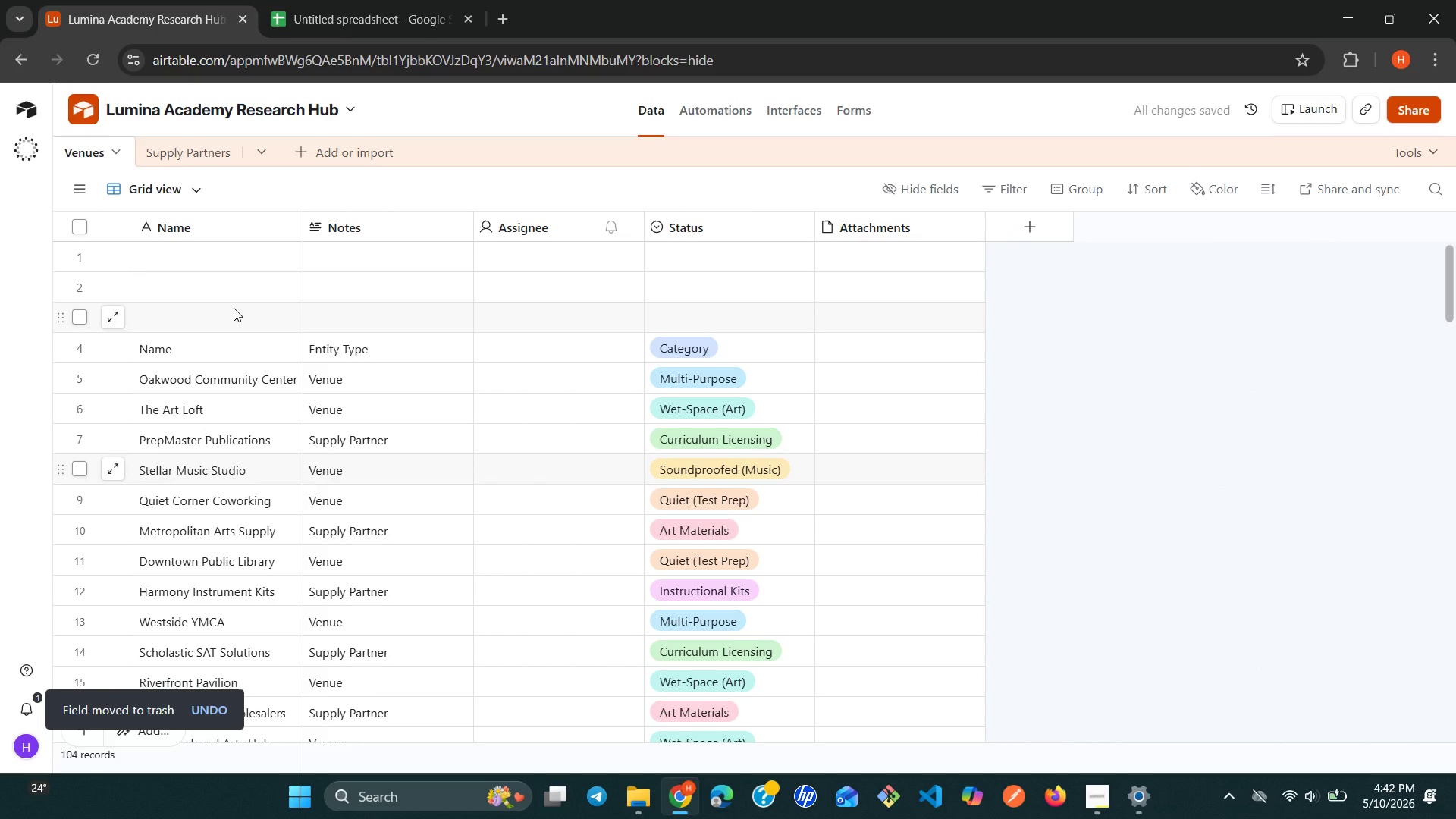 
right_click([146, 307])
 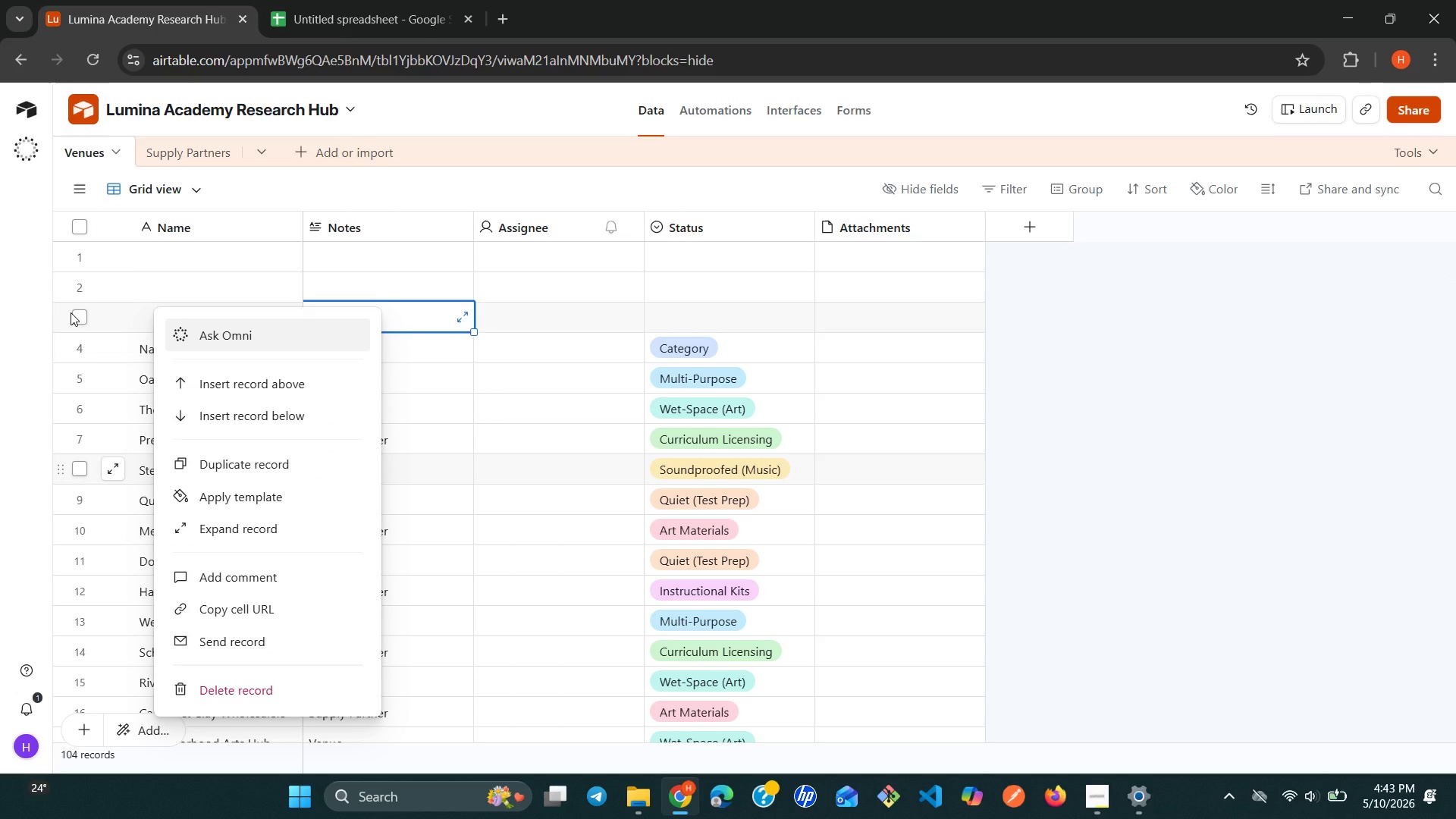 
mouse_move([85, 318])
 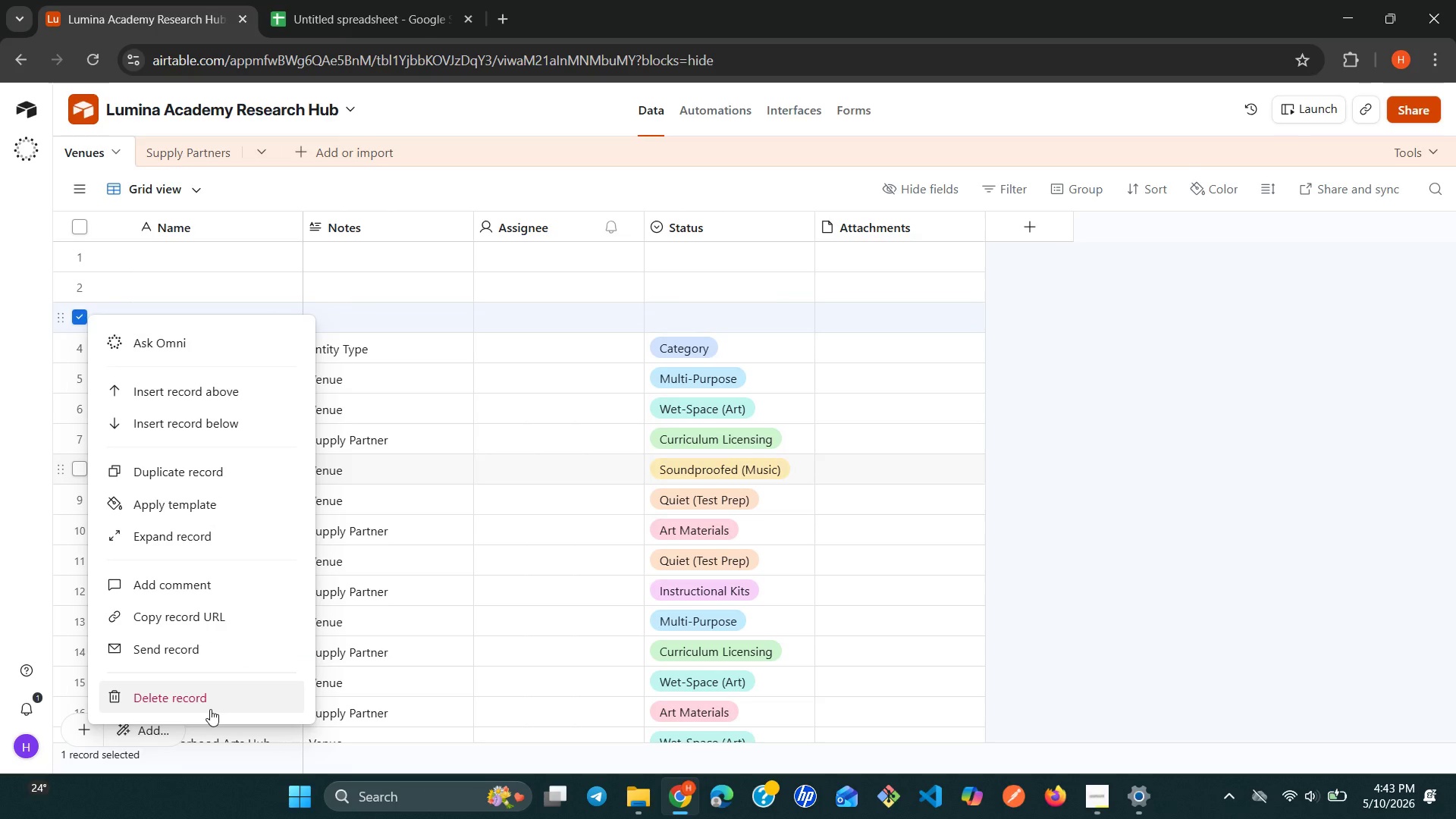 
left_click([212, 711])
 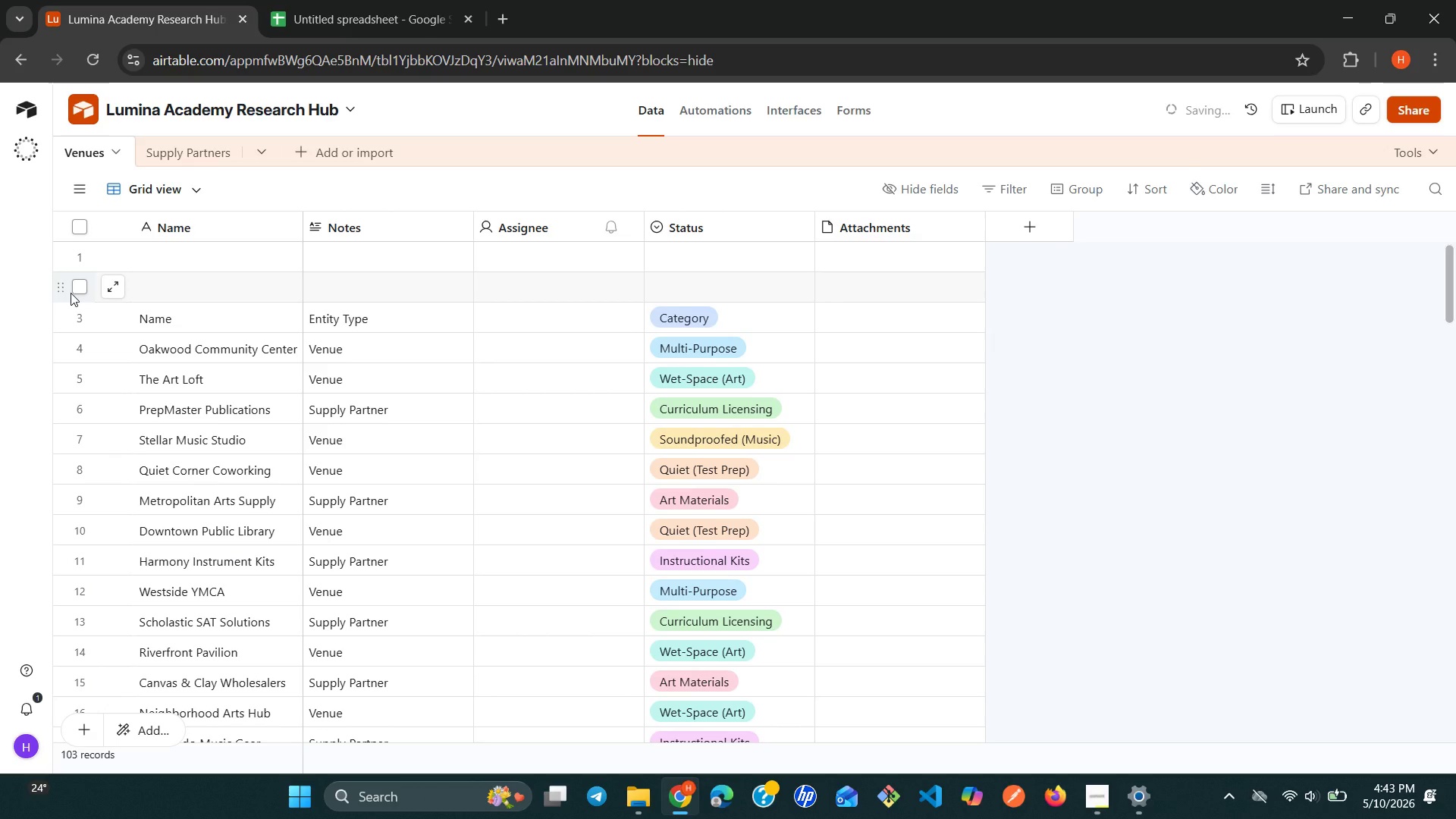 
left_click([86, 282])
 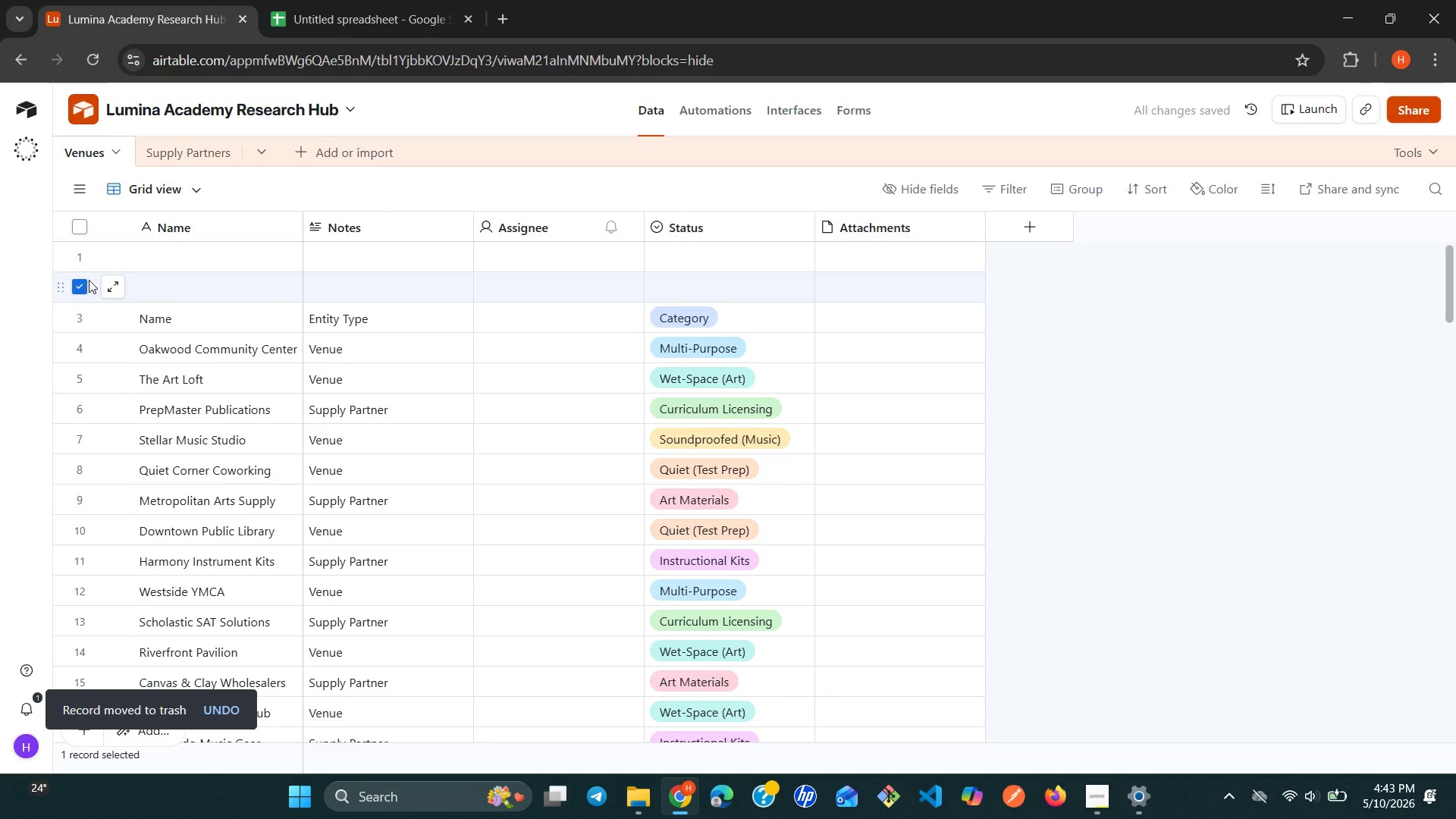 
mouse_move([98, 297])
 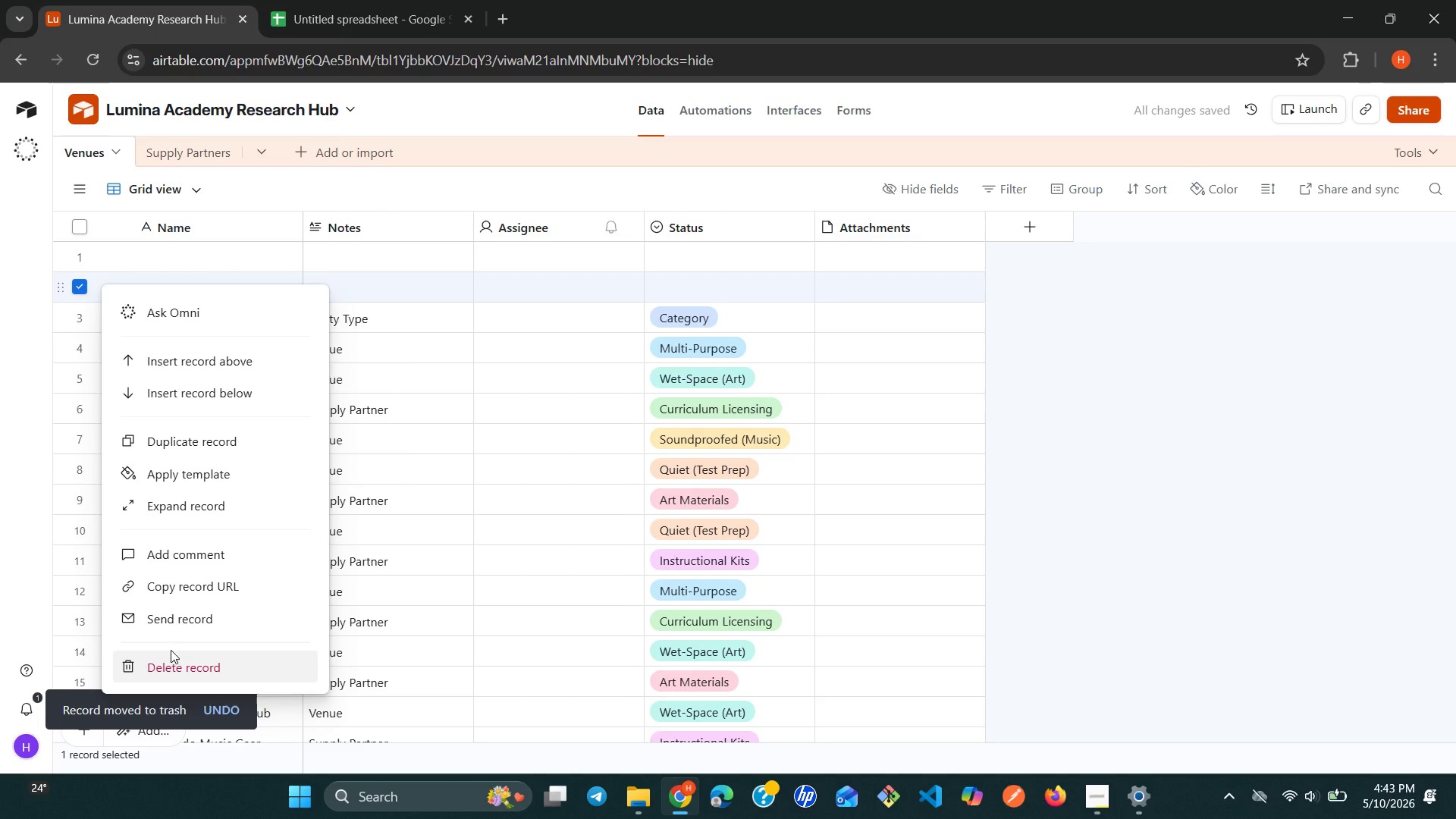 
left_click([167, 667])
 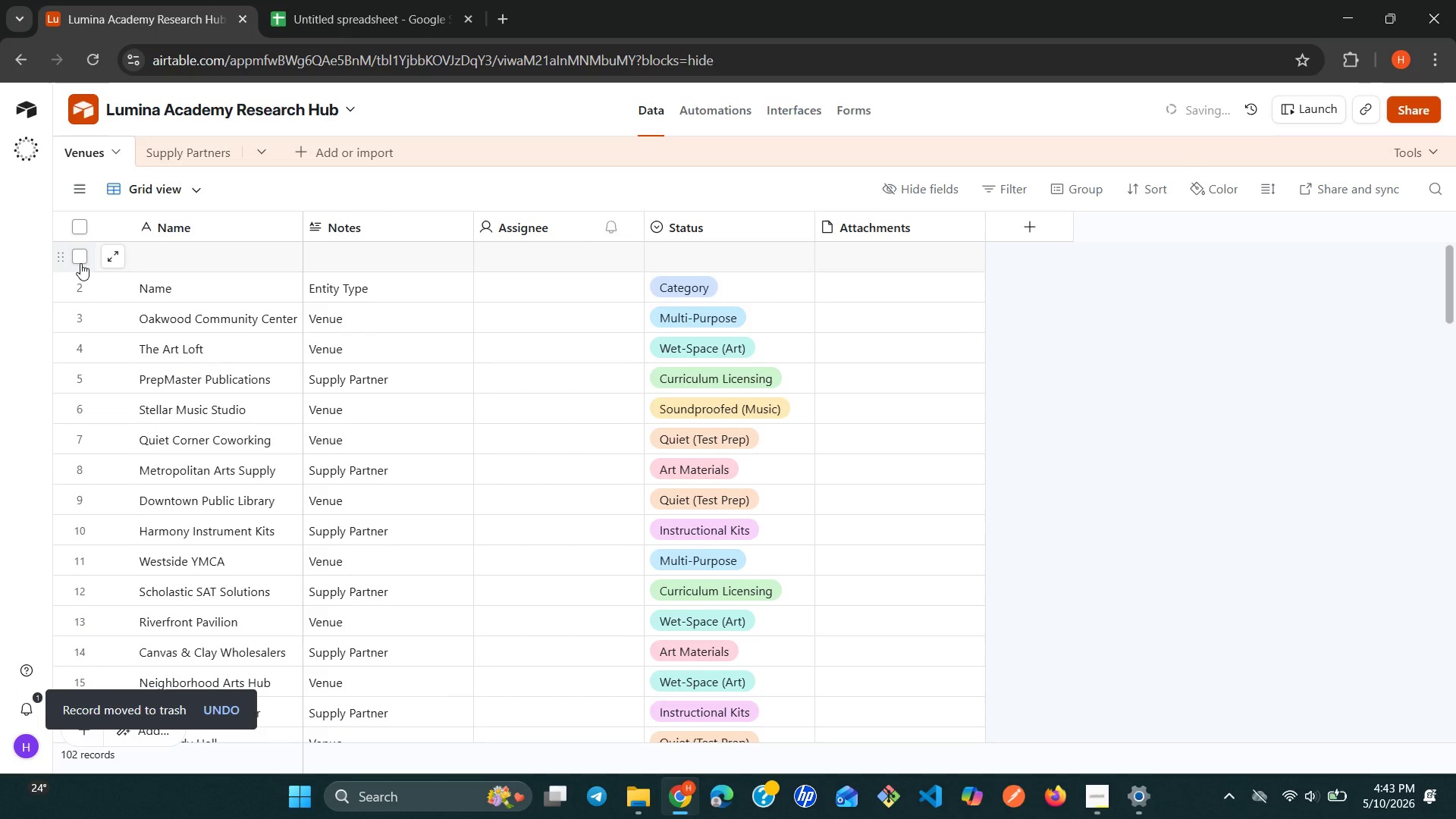 
left_click([80, 263])
 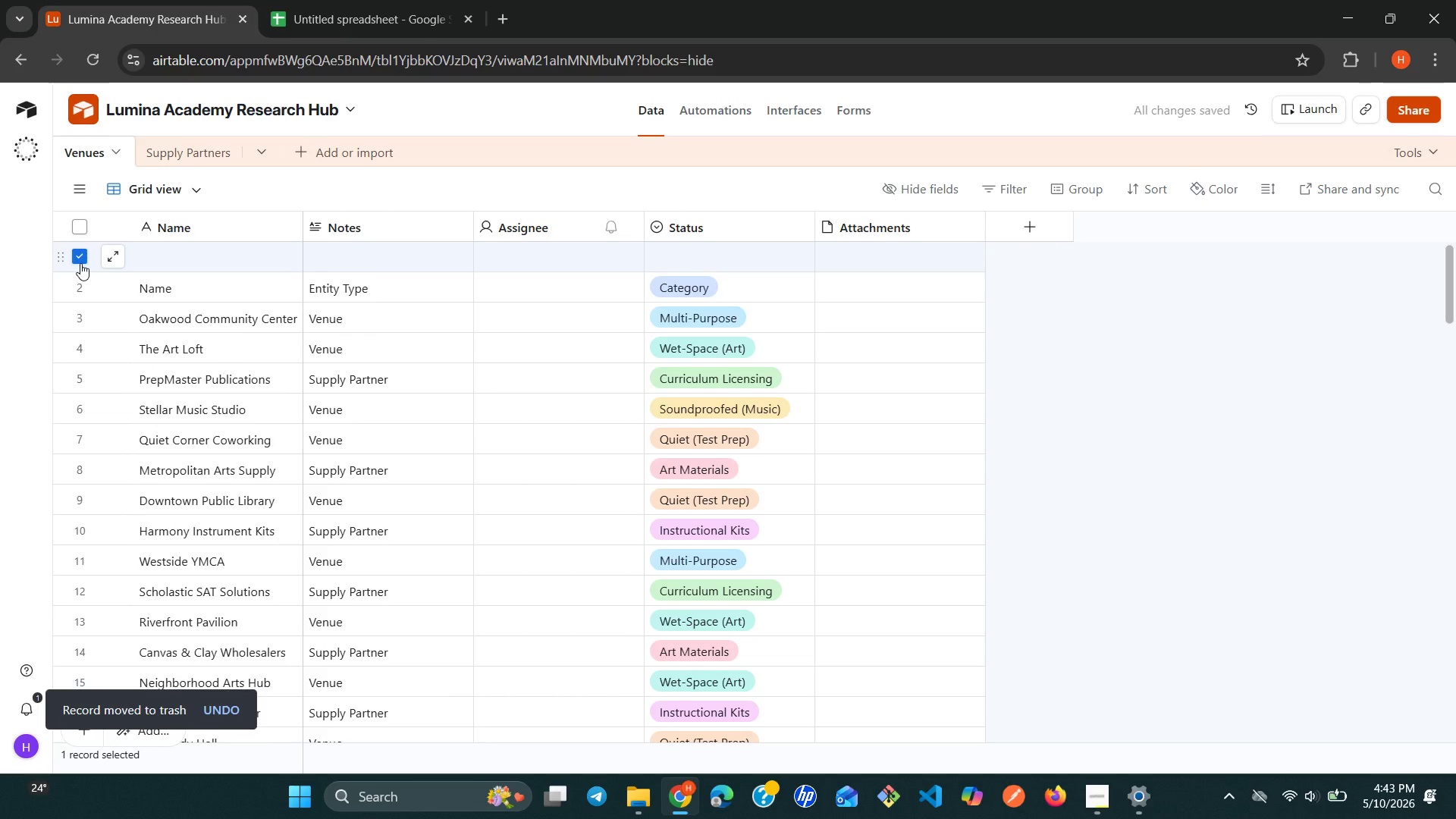 
right_click([80, 263])
 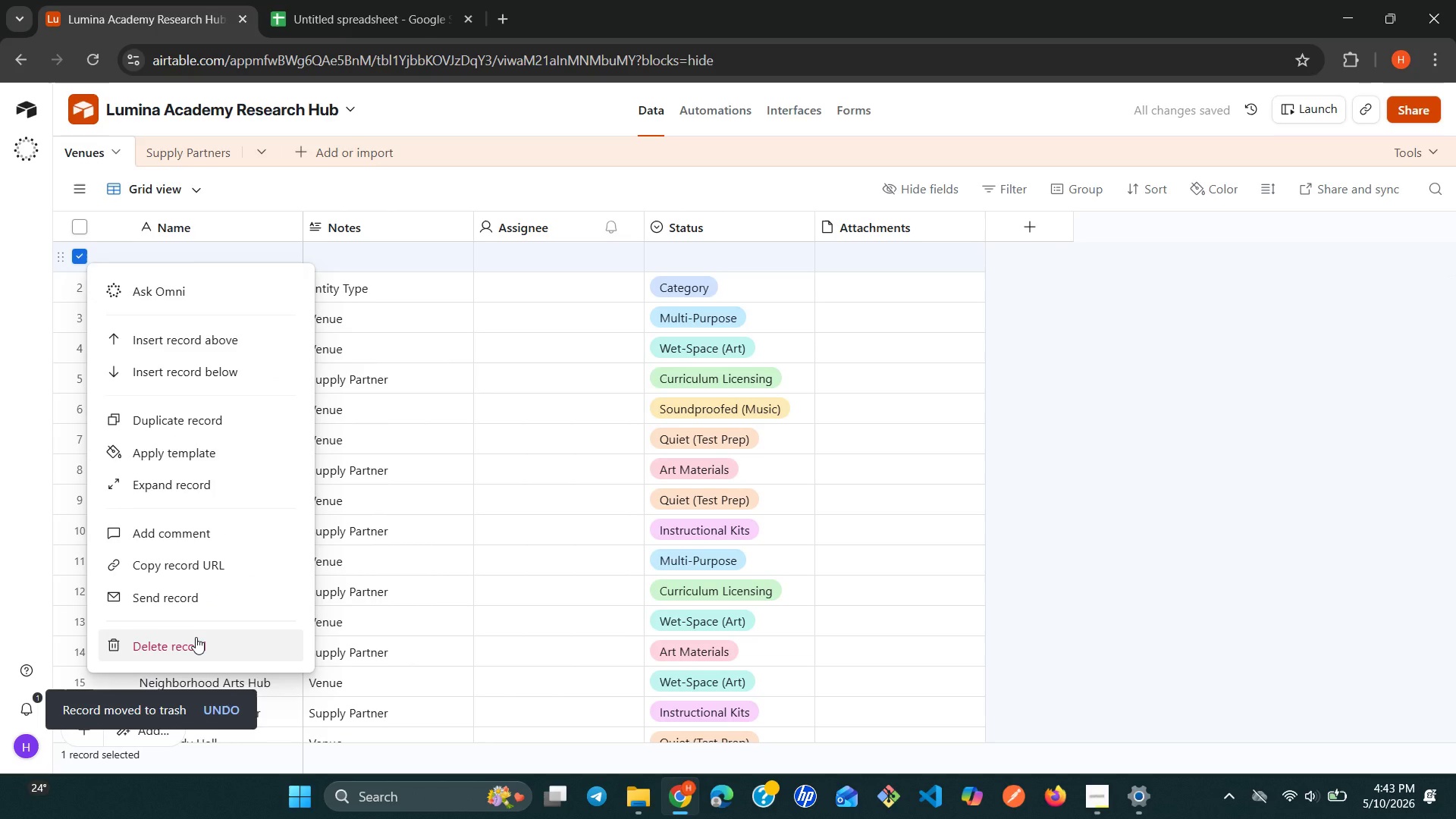 
left_click([195, 638])
 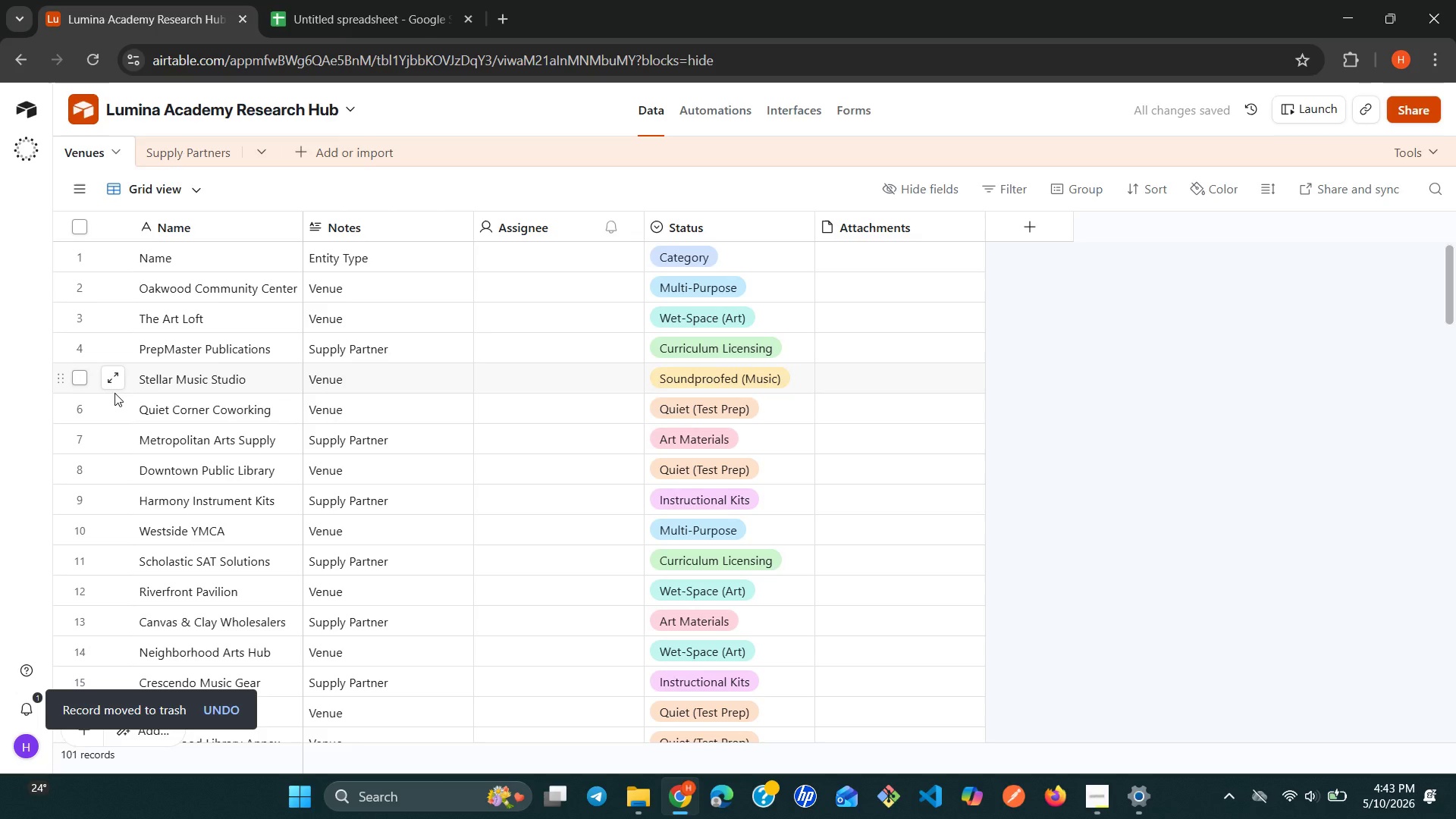 
scroll: coordinate [155, 404], scroll_direction: down, amount: 11.0
 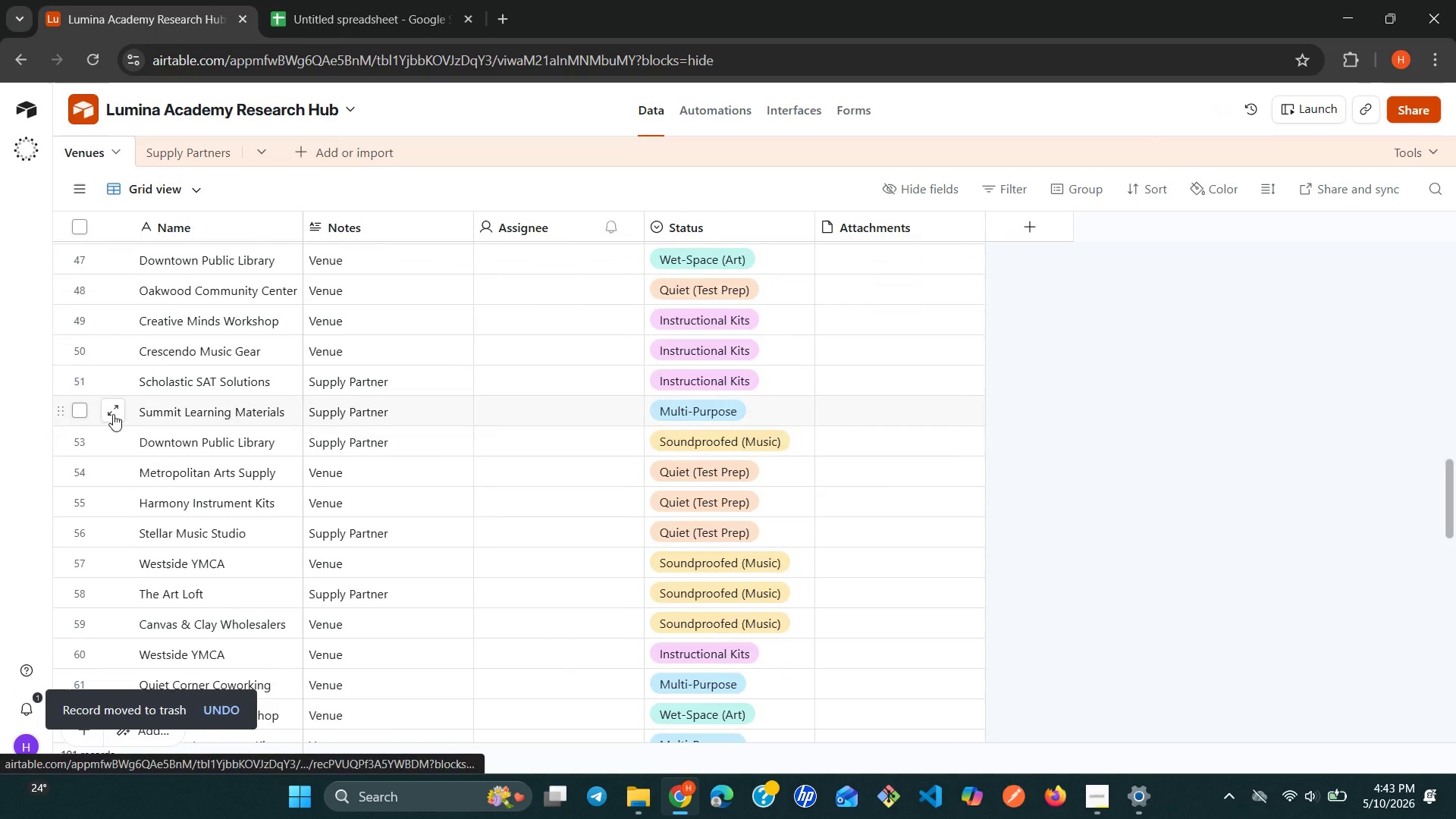 
scroll: coordinate [118, 400], scroll_direction: none, amount: 0.0
 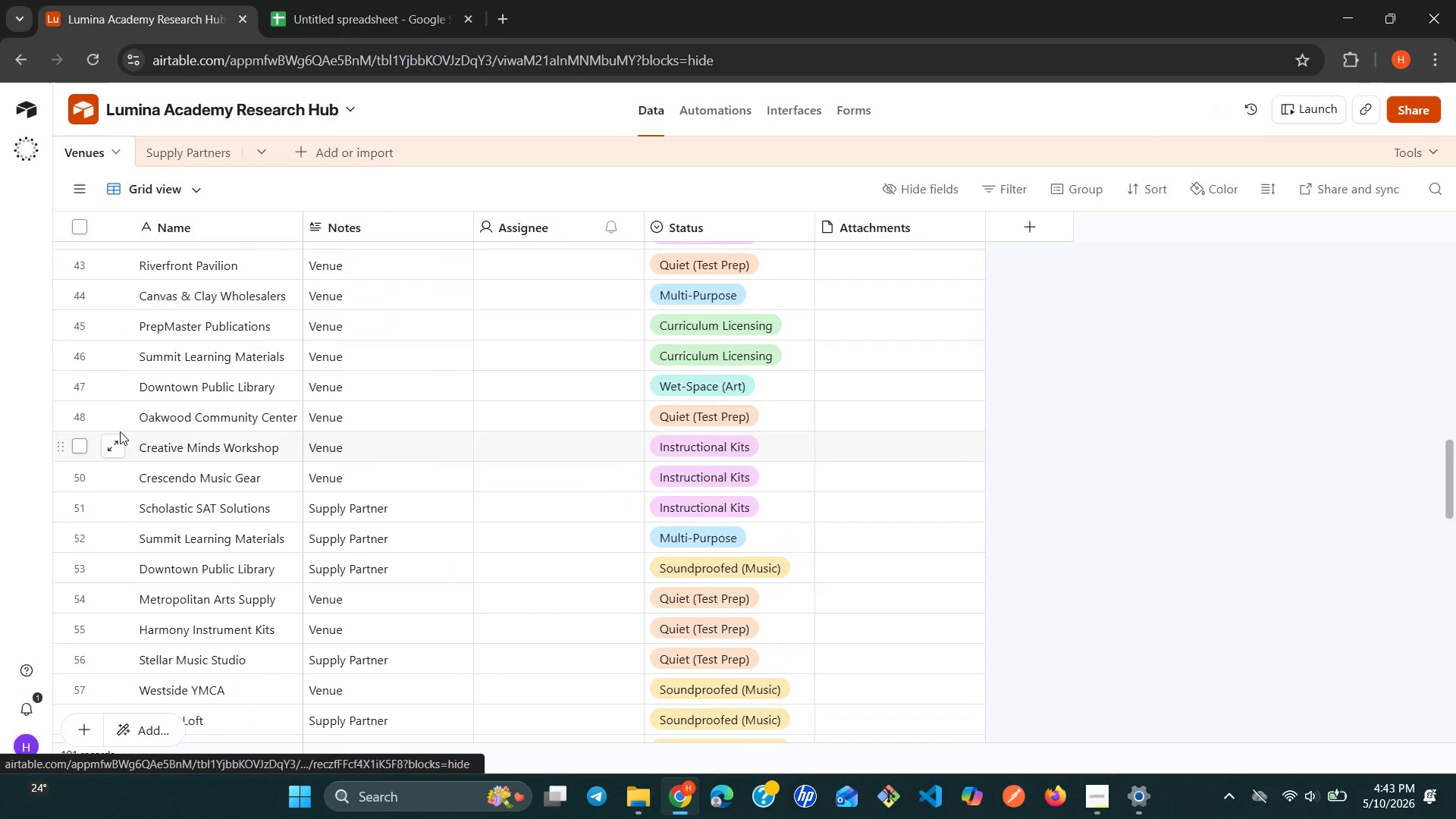 
scroll: coordinate [120, 429], scroll_direction: up, amount: 1.0
 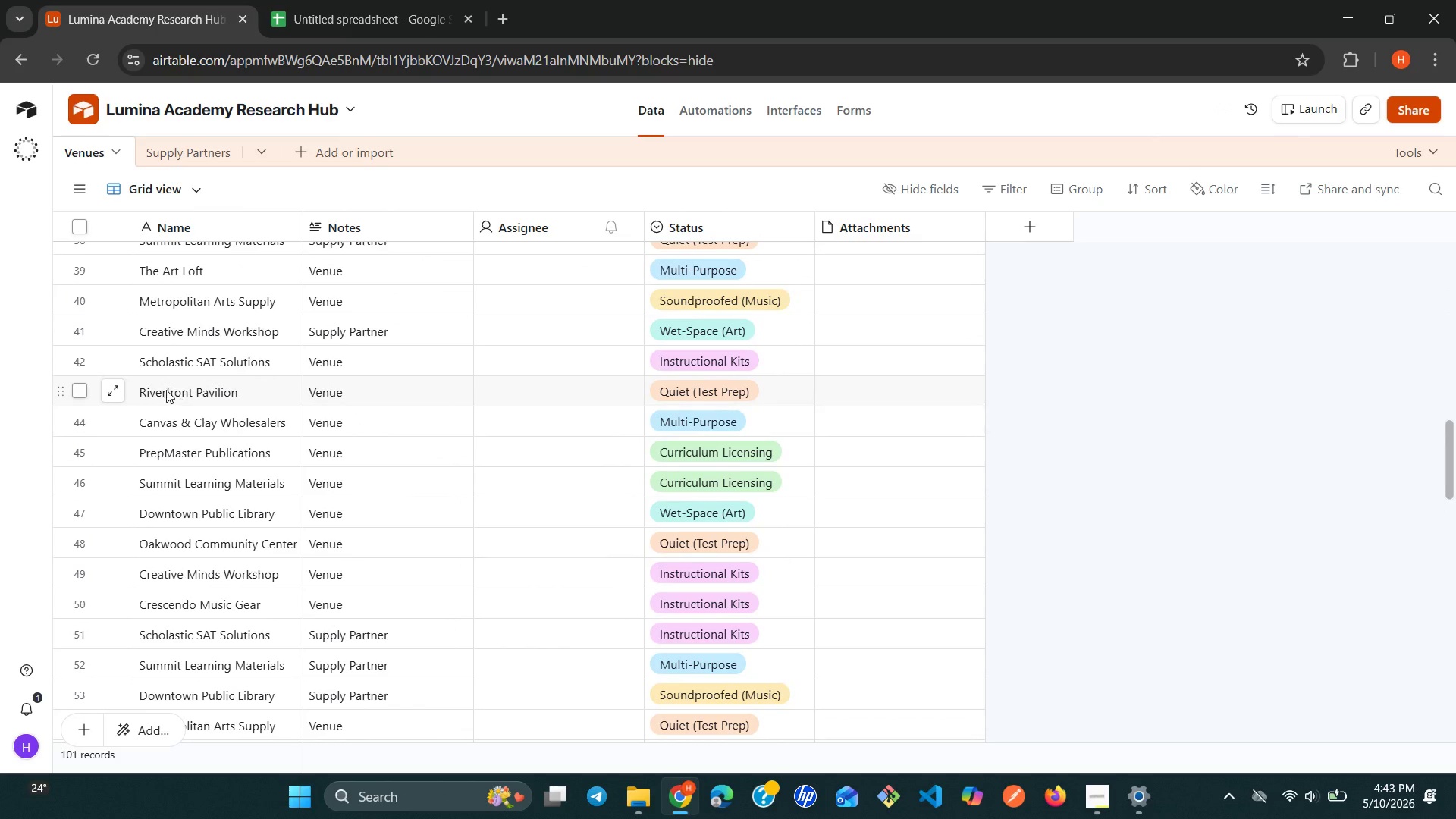 
scroll: coordinate [268, 444], scroll_direction: down, amount: 13.0
 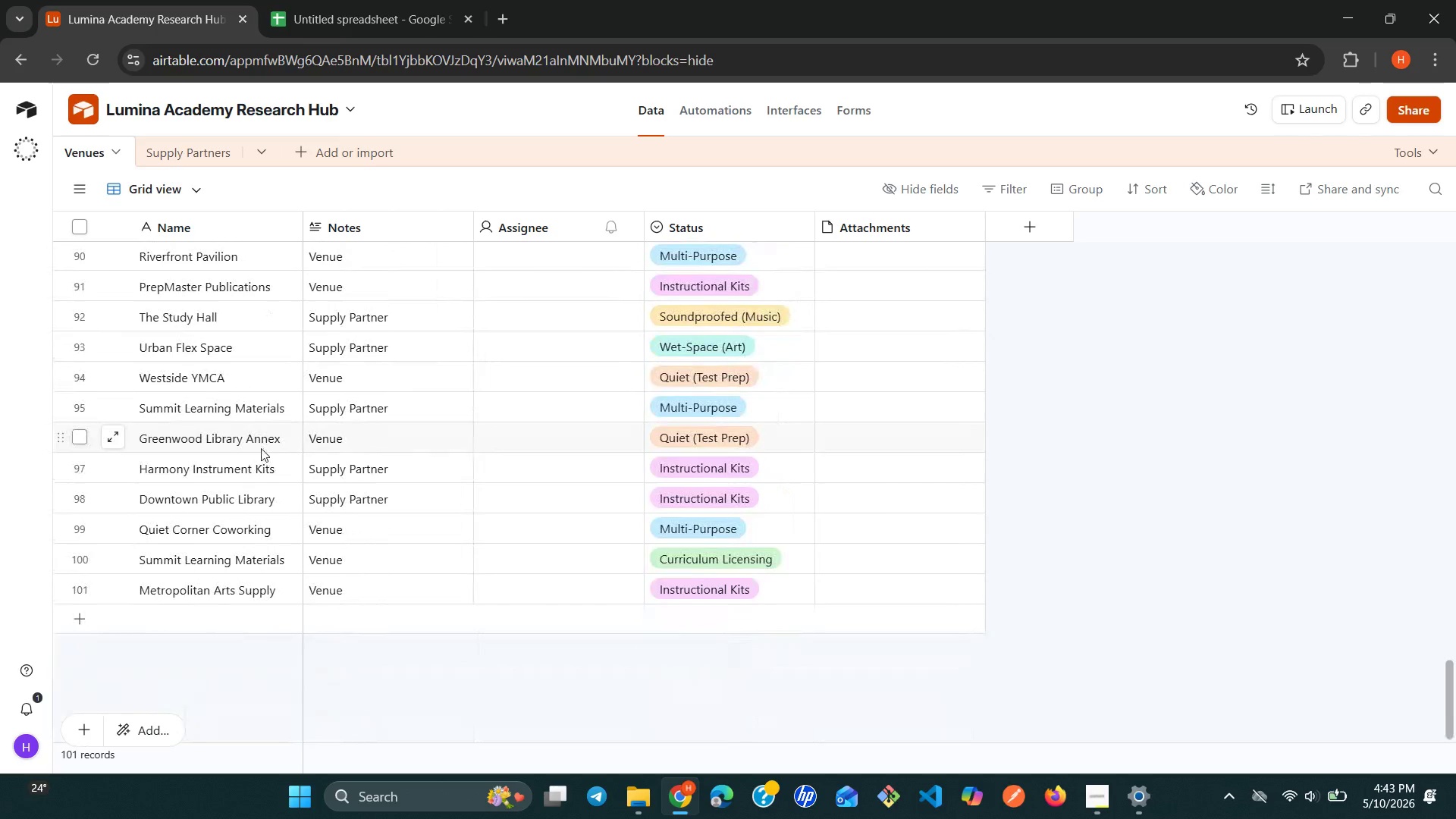 
scroll: coordinate [233, 449], scroll_direction: up, amount: 8.0
 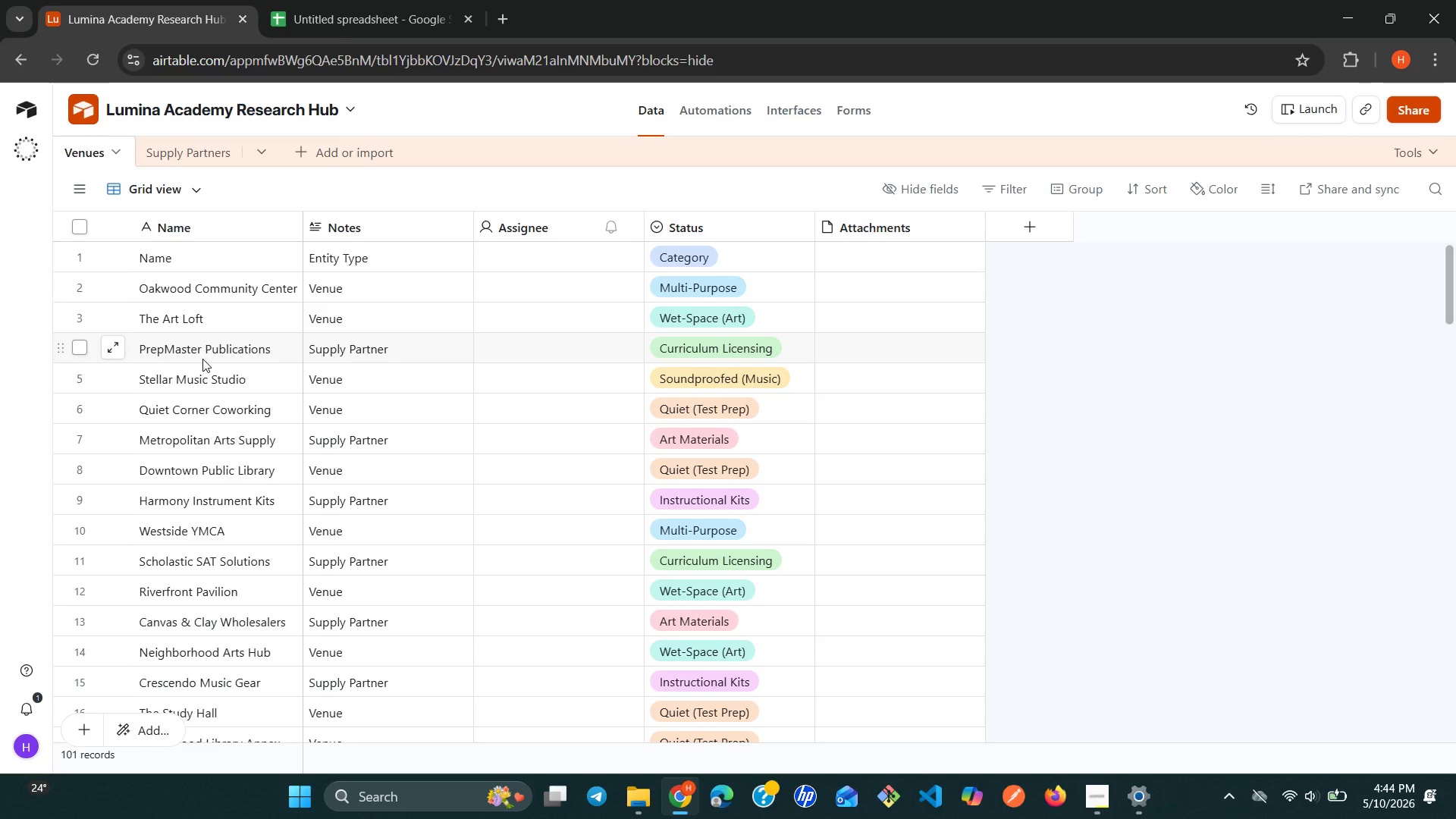 
wait(38.03)
 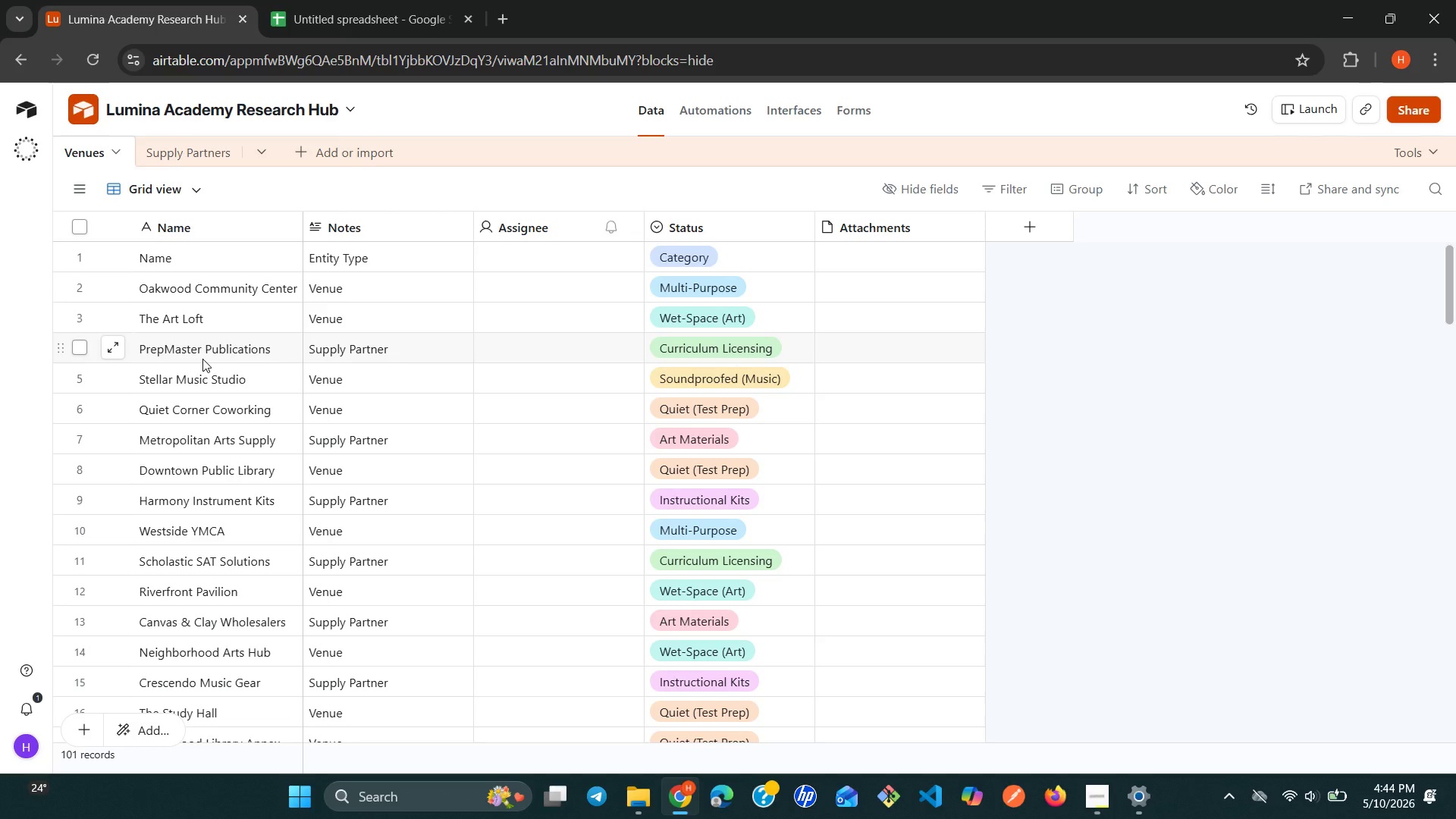 
left_click([80, 222])
 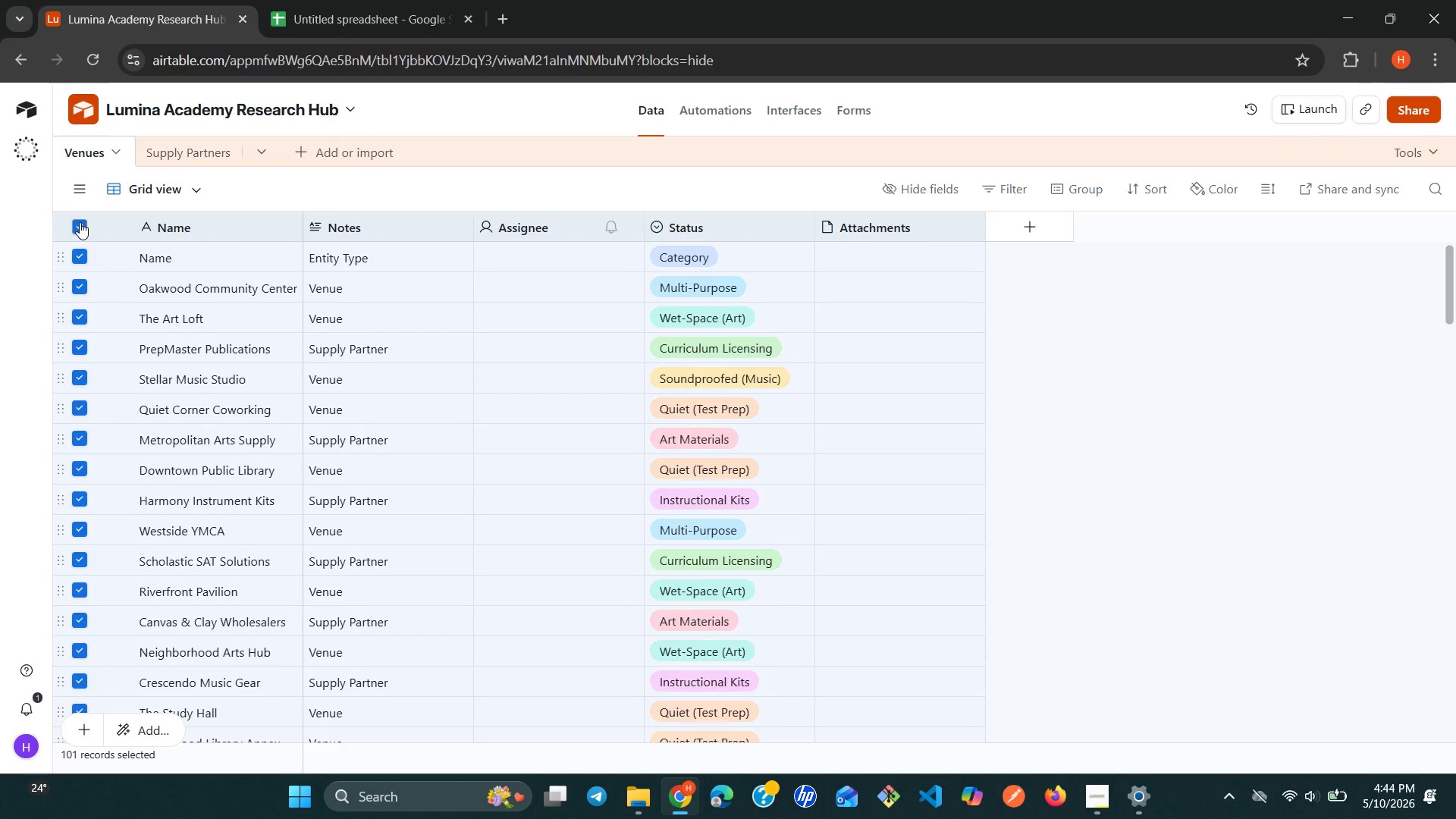 
left_click([80, 222])
 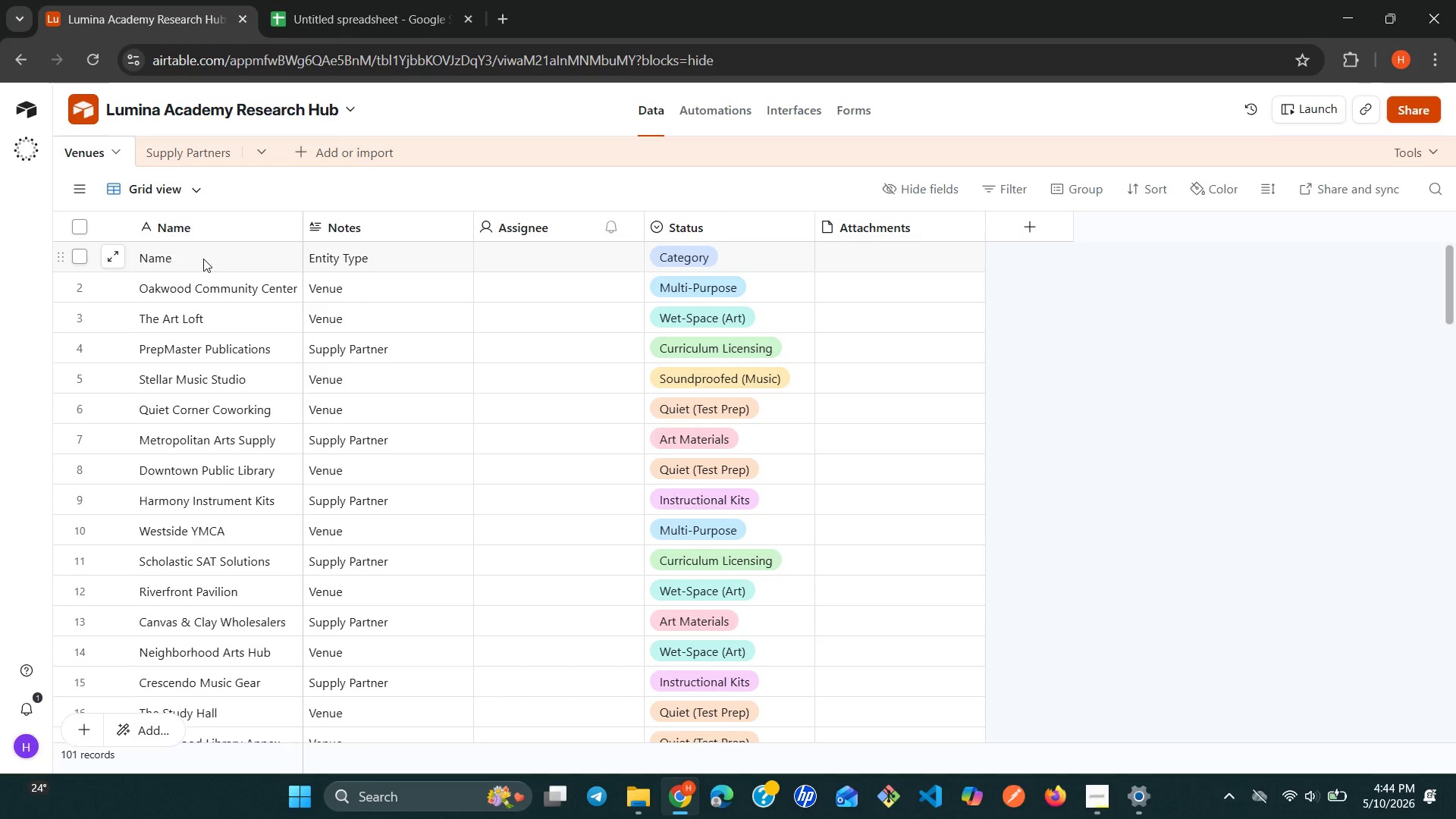 
wait(20.91)
 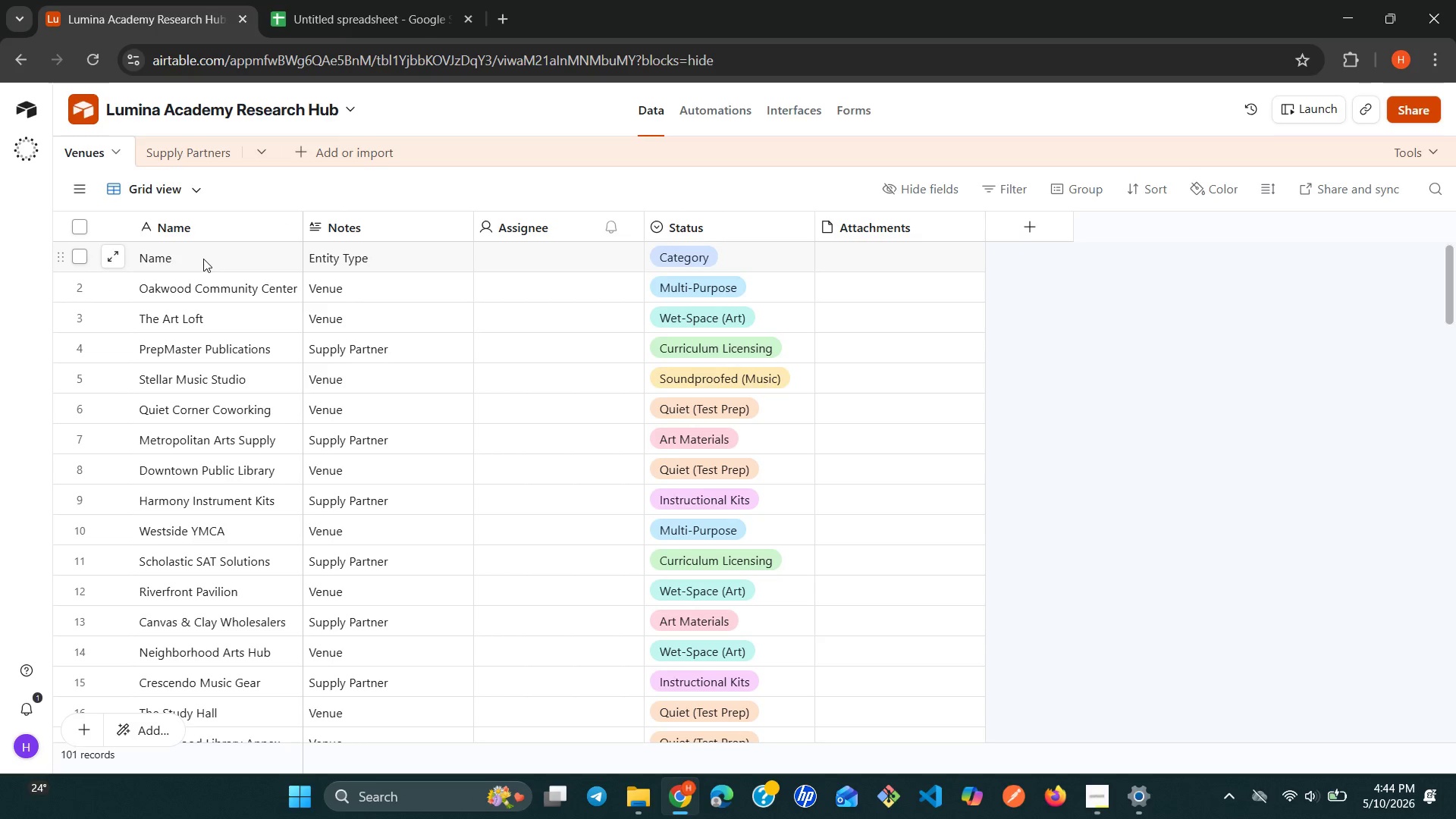 
scroll: coordinate [140, 387], scroll_direction: down, amount: 2.0
 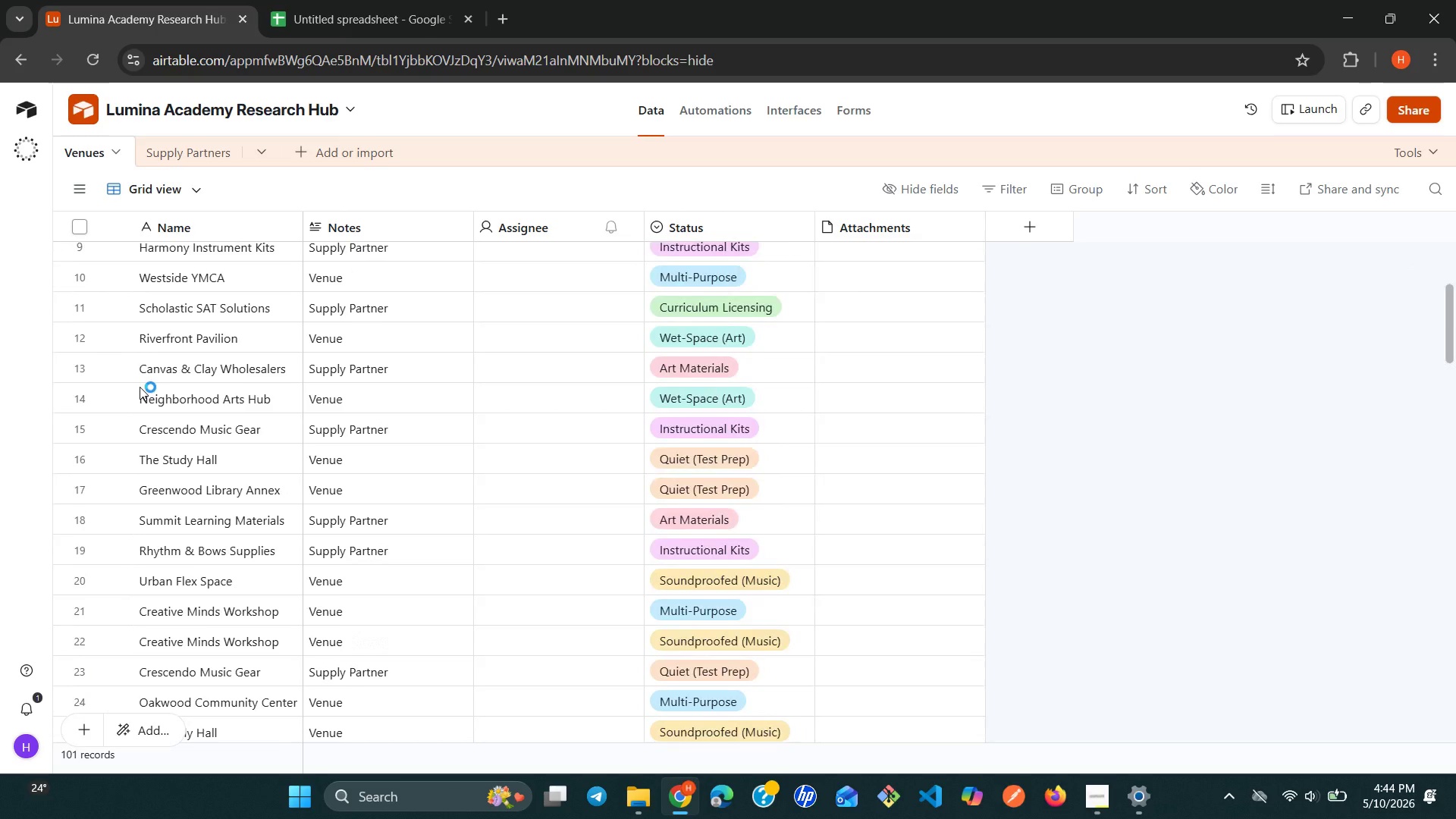 
scroll: coordinate [140, 387], scroll_direction: up, amount: 2.0
 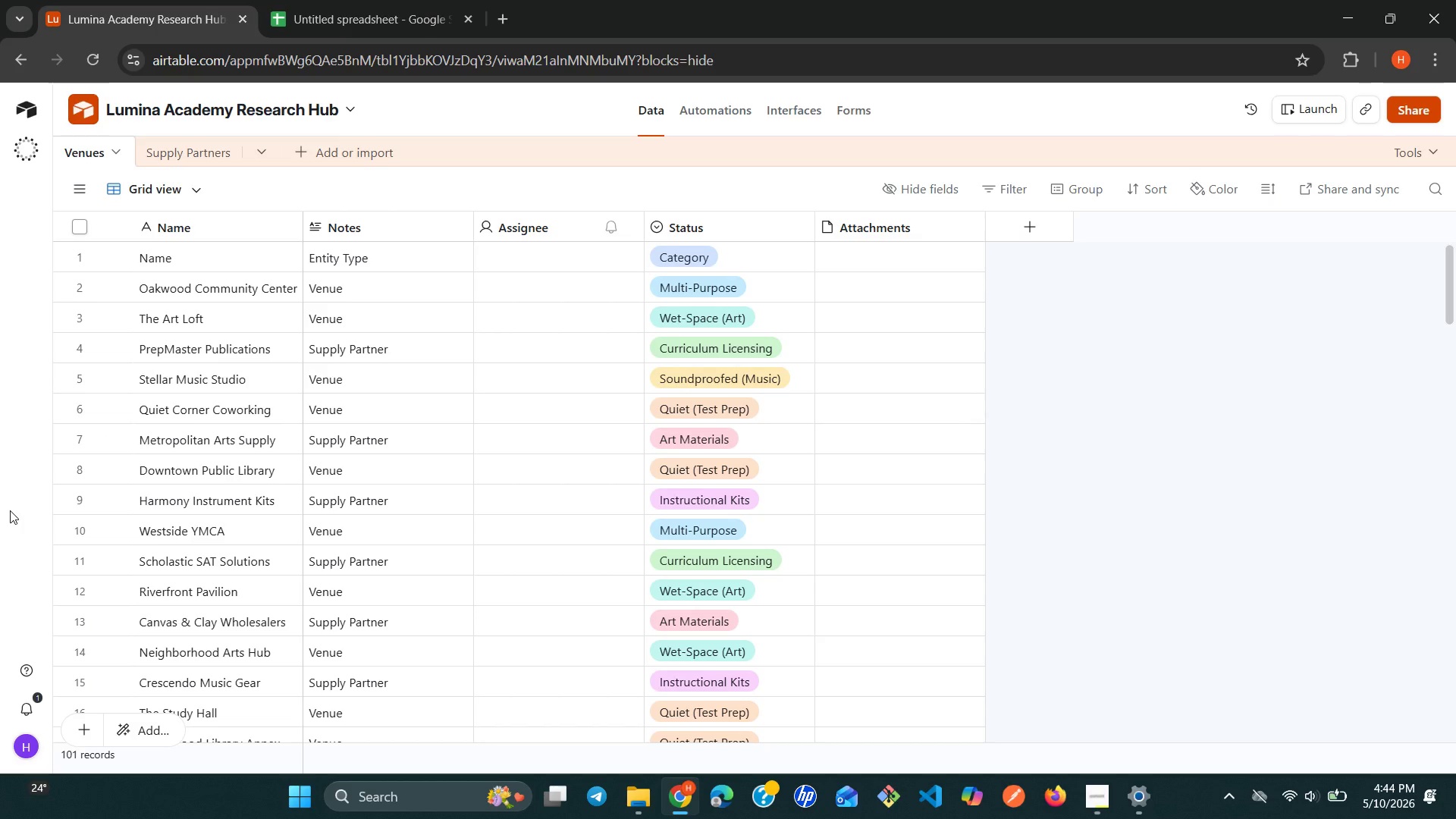 
wait(8.12)
 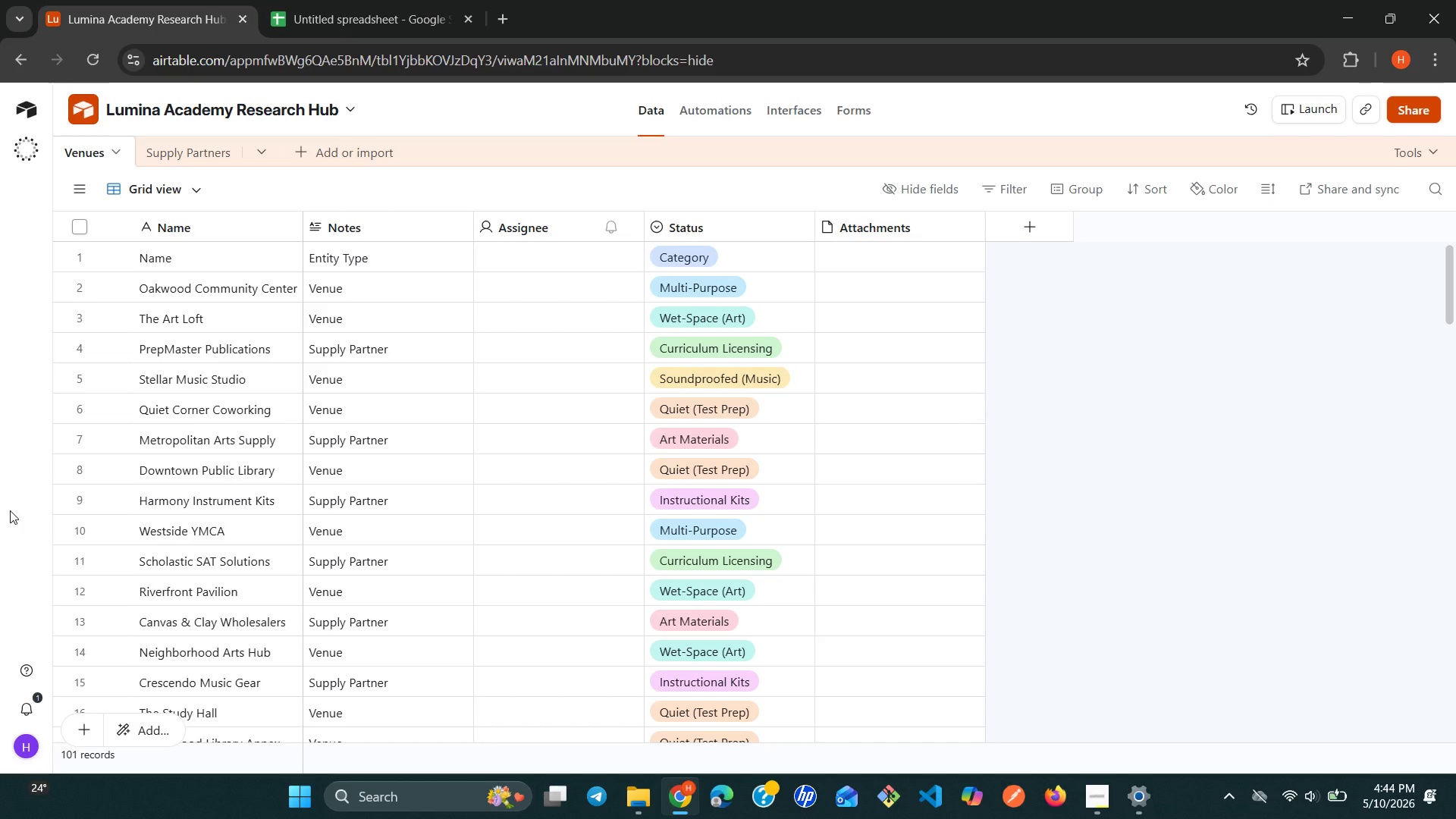 
left_click([79, 228])
 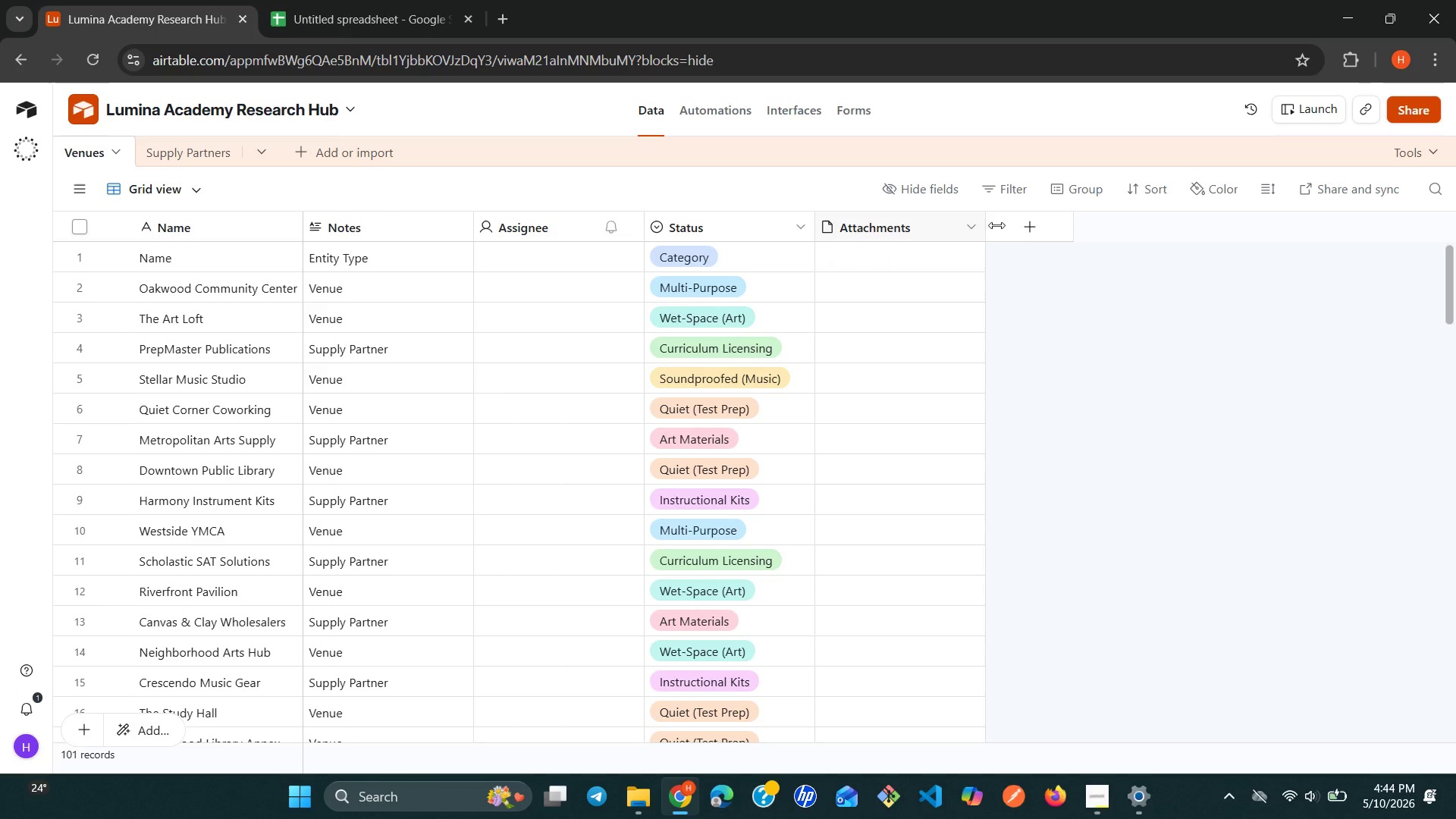 
left_click([986, 196])
 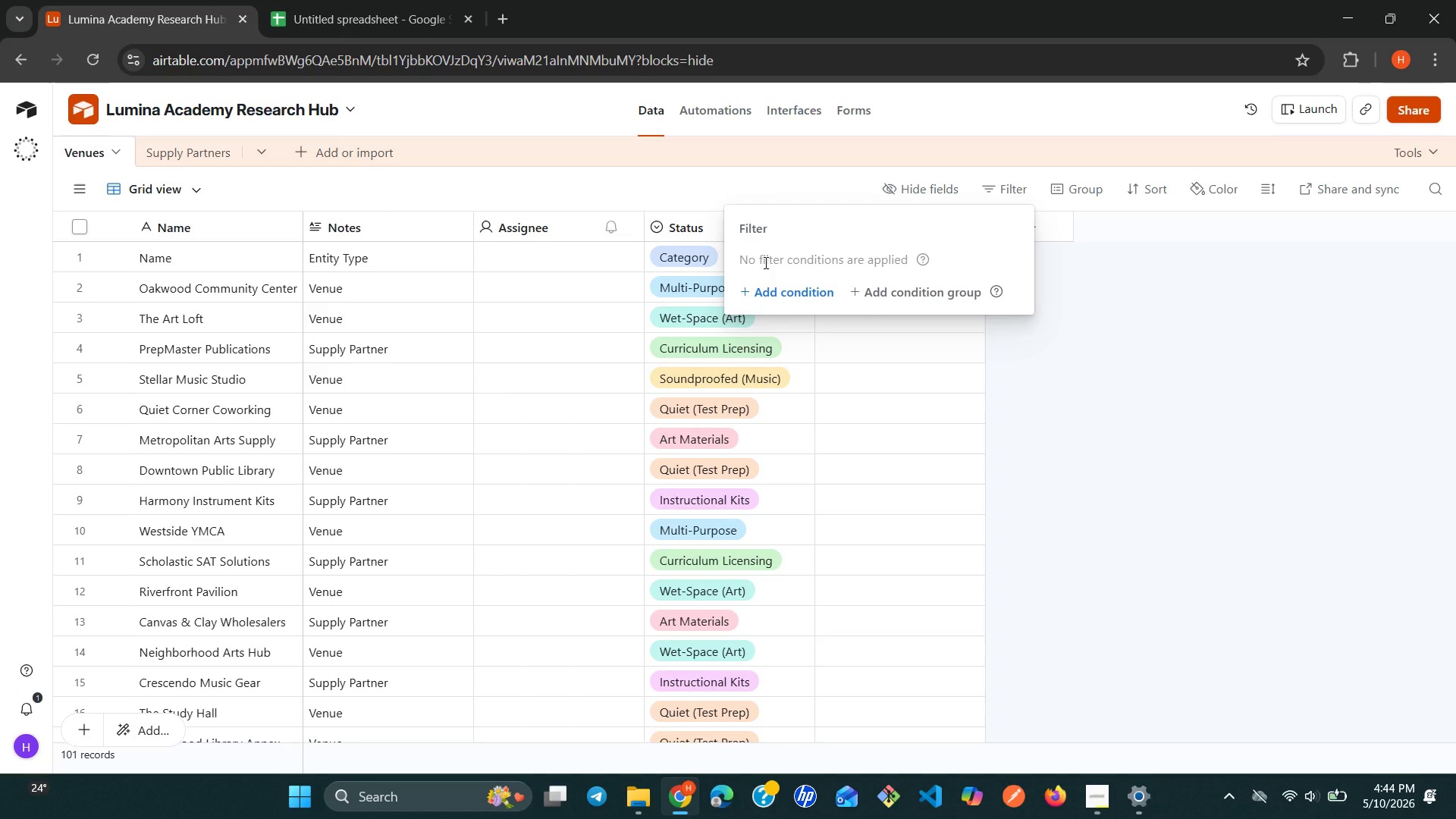 
left_click([764, 257])
 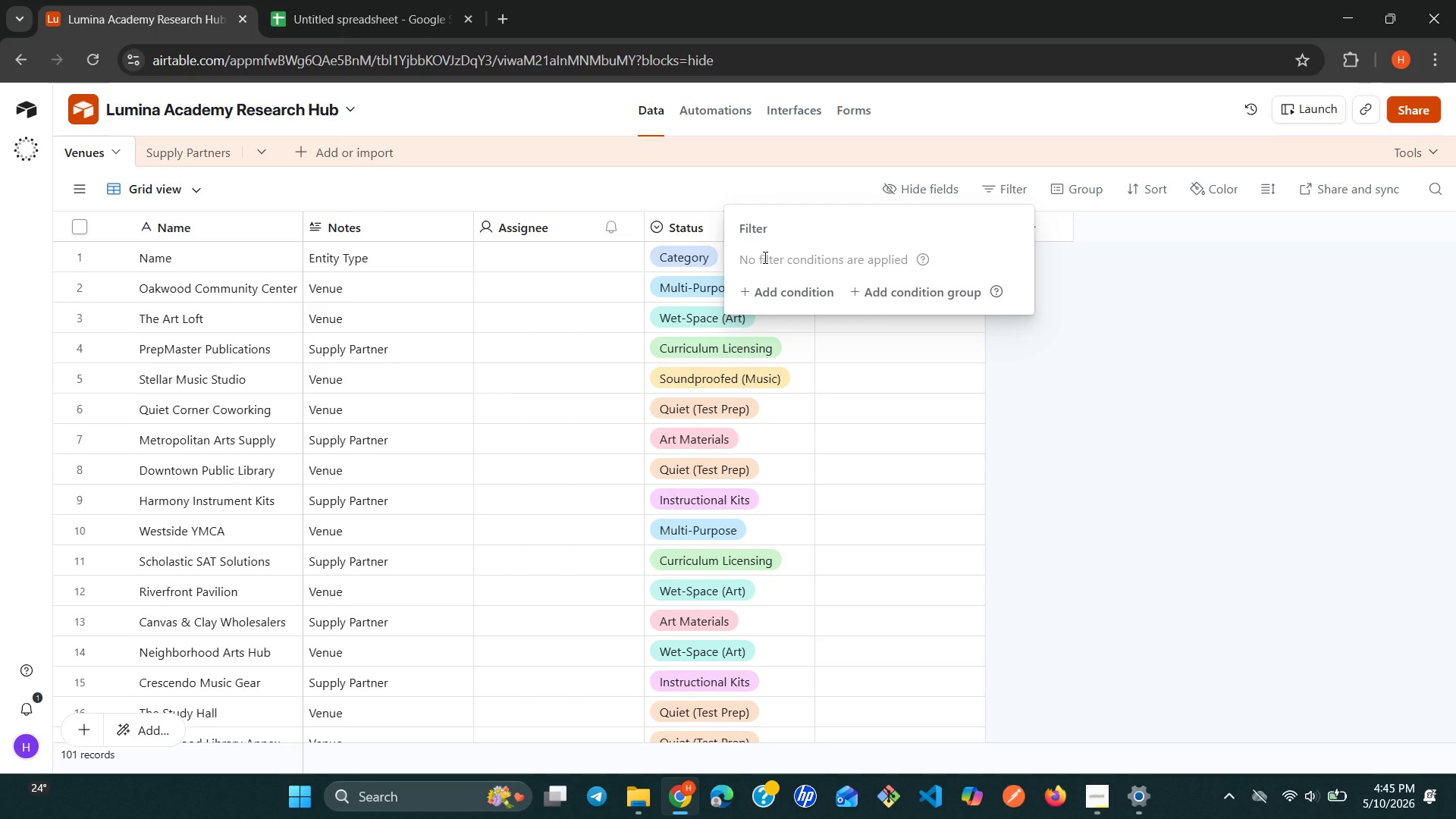 
left_click([764, 257])
 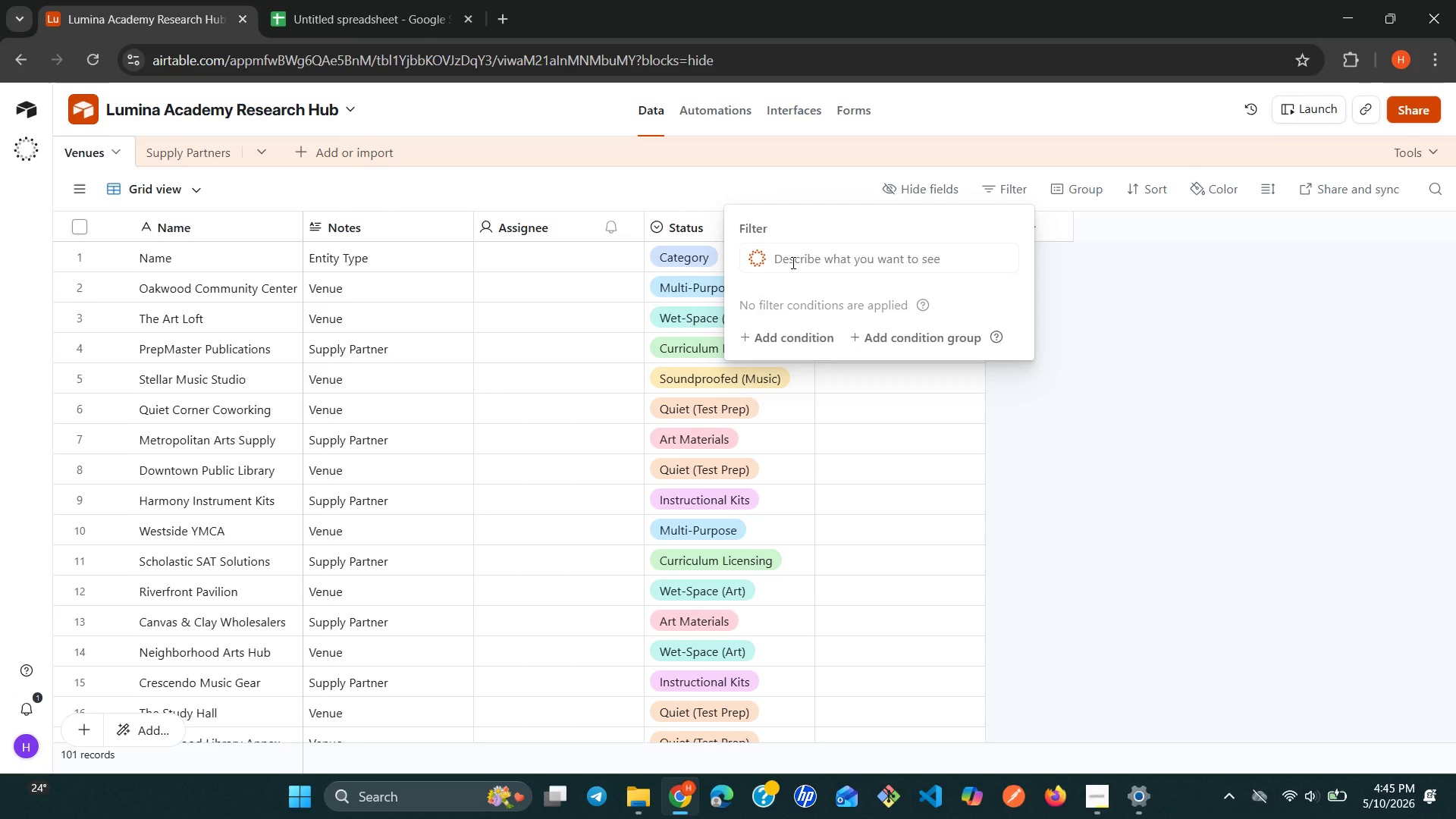 
wait(6.7)
 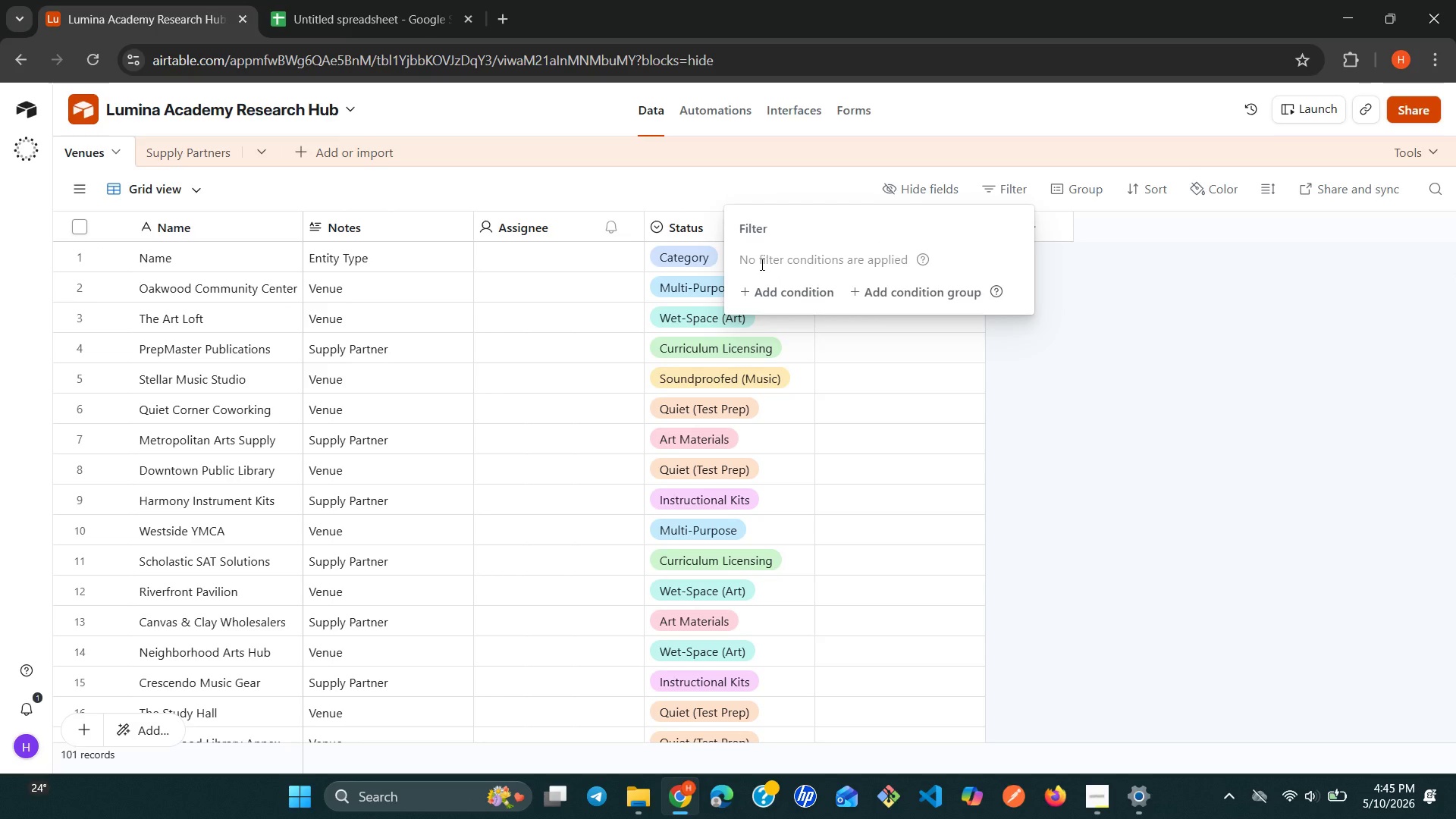 
left_click([781, 306])
 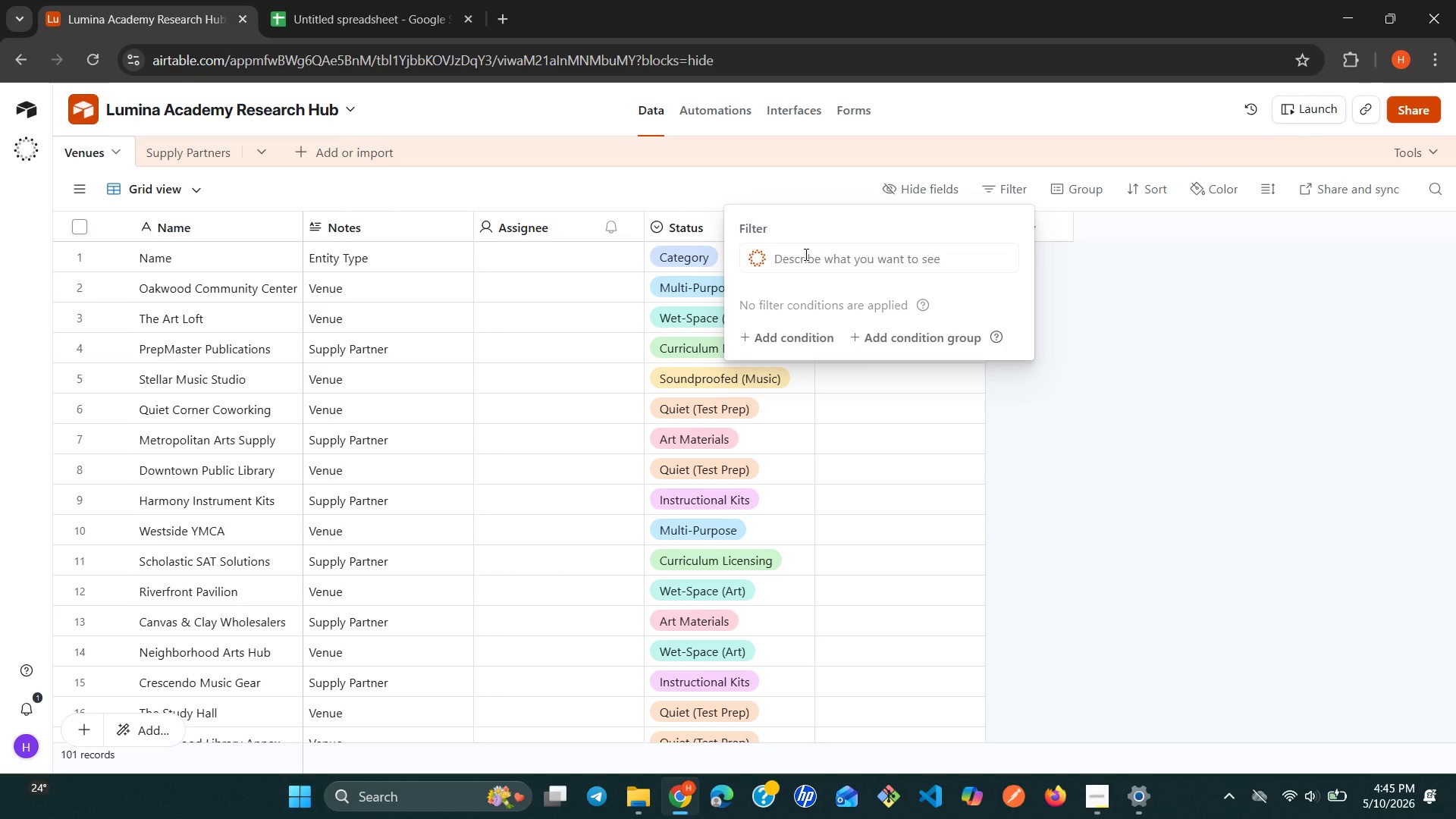 
left_click([805, 260])
 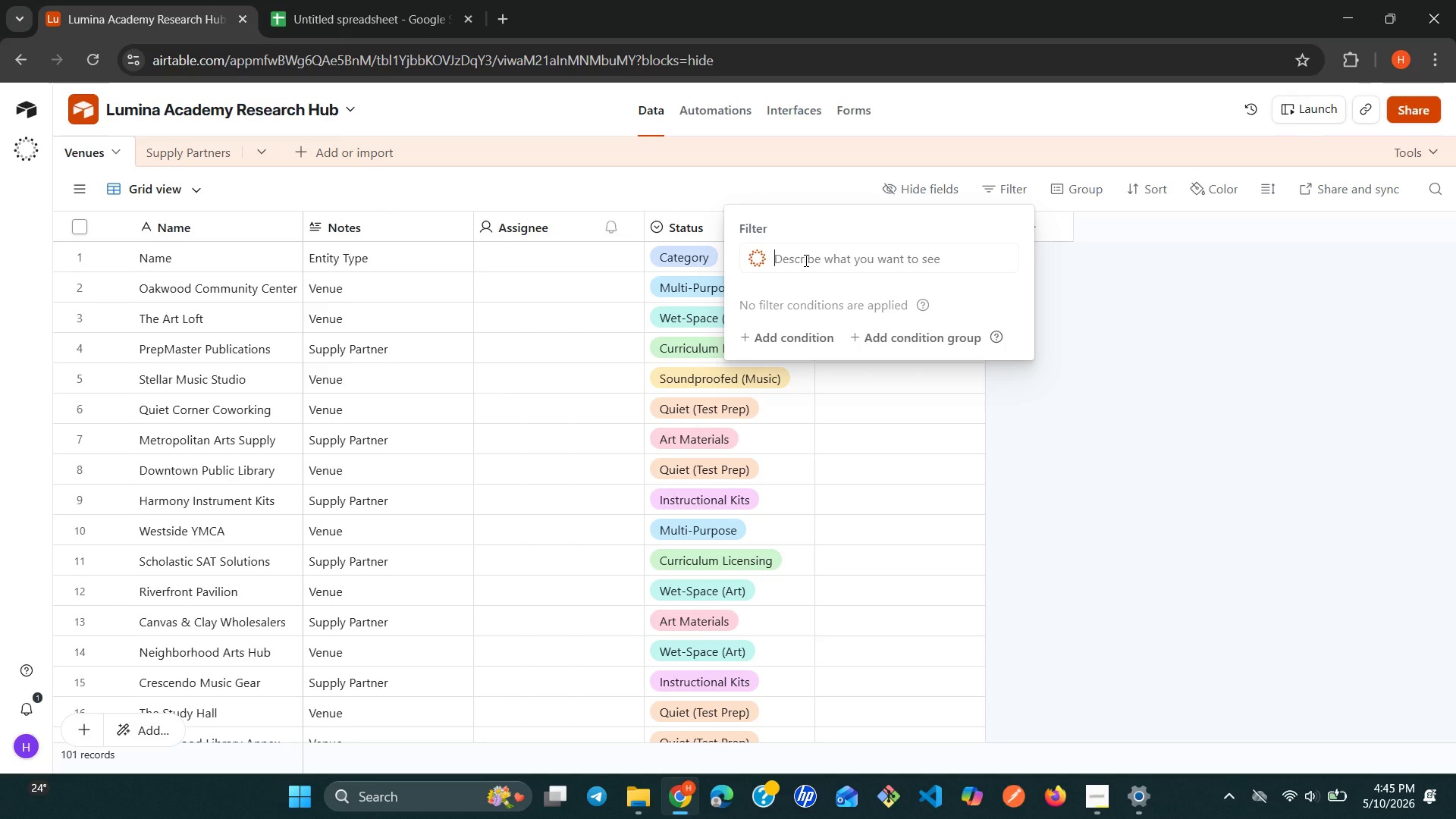 
type(supply partner)
 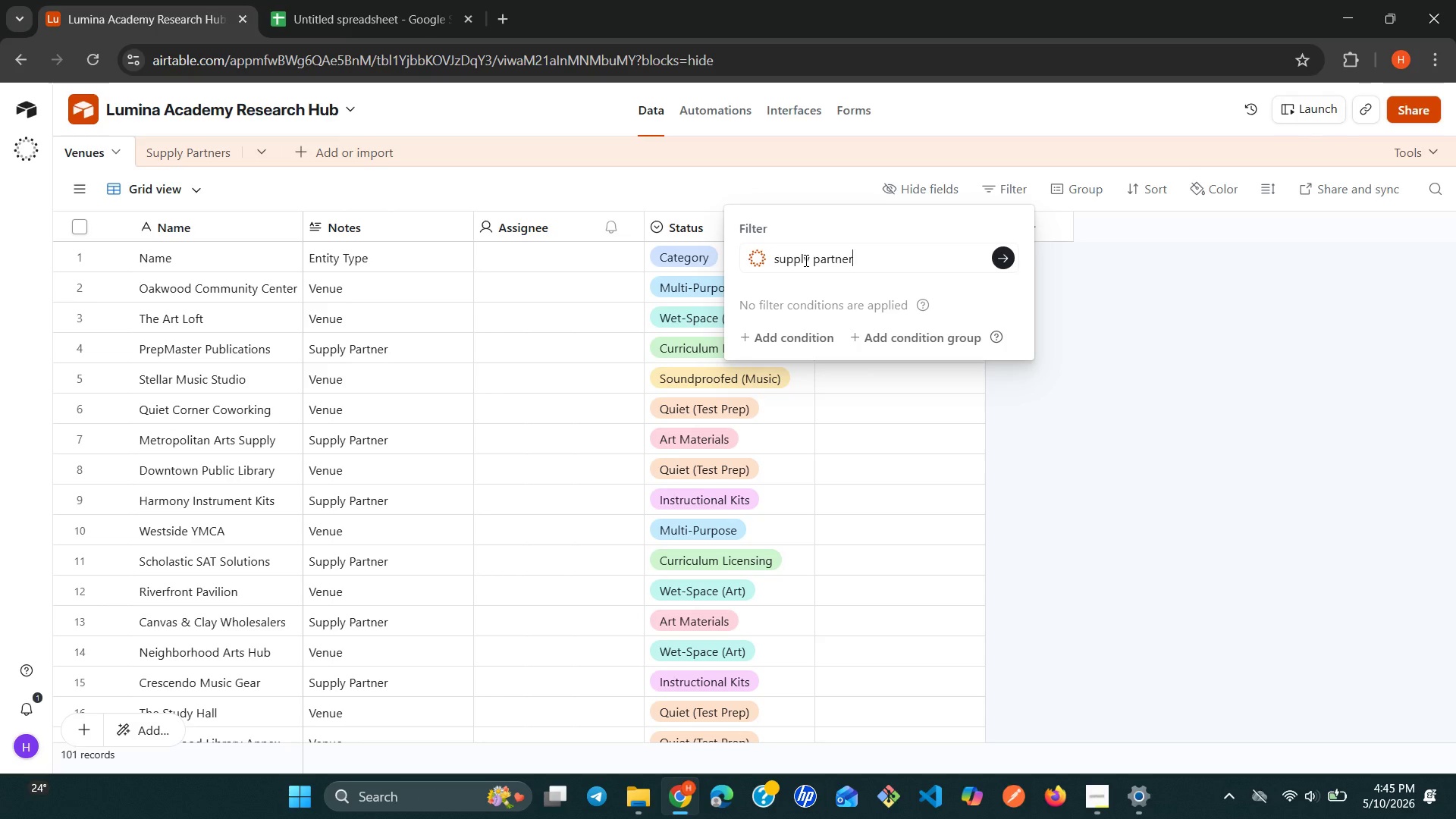 
key(Enter)
 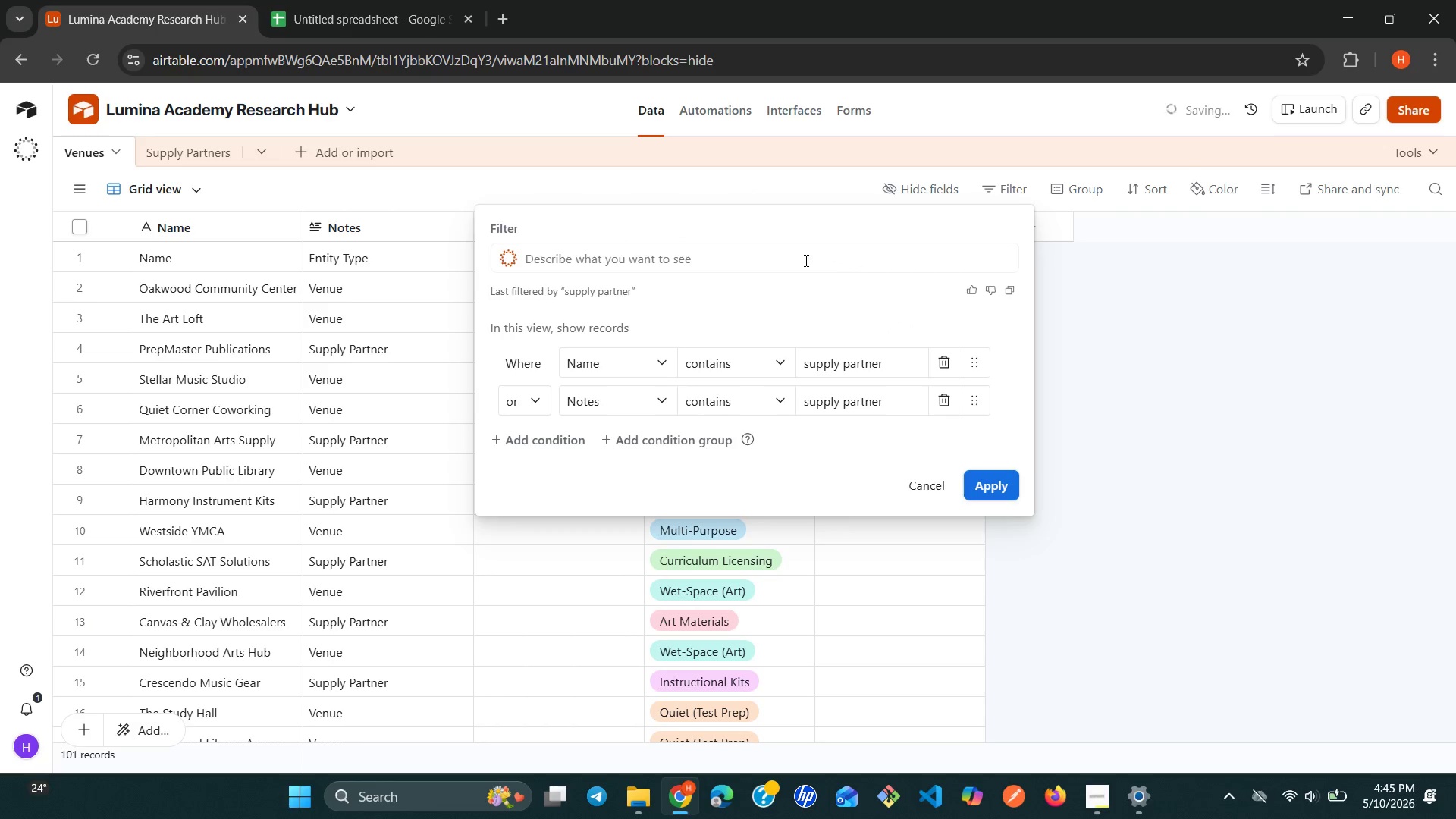 
wait(8.81)
 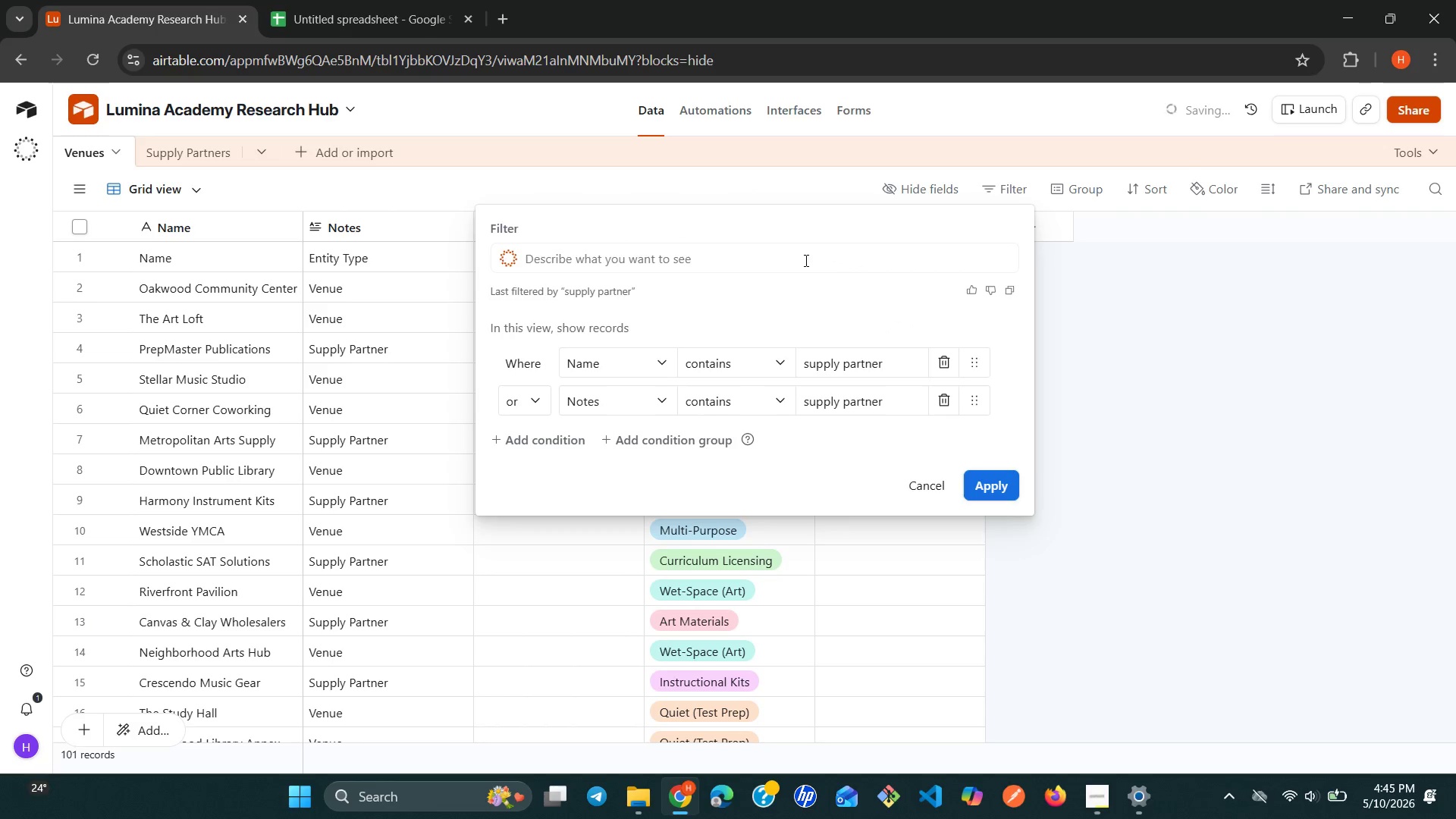 
left_click([998, 488])
 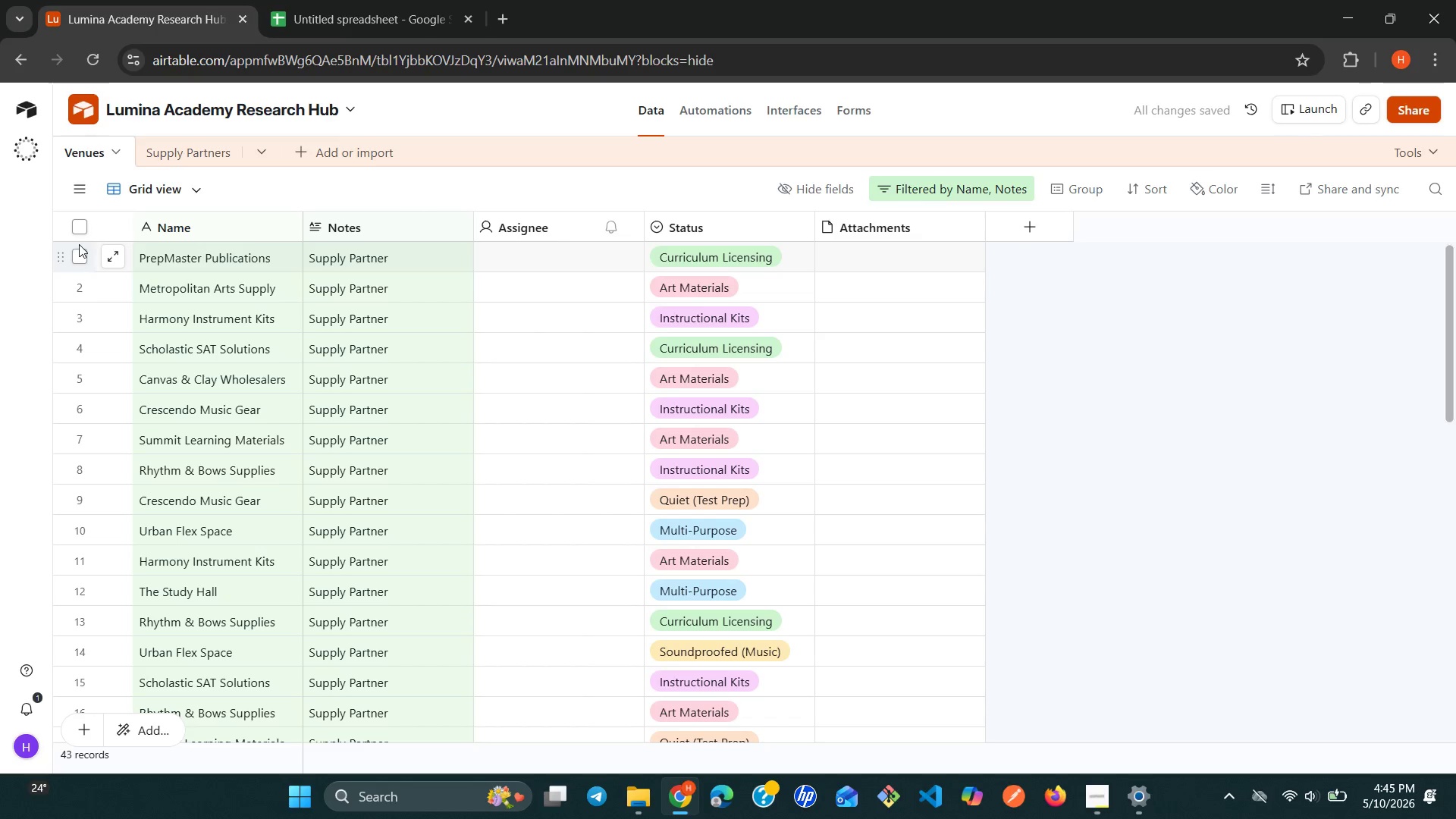 
wait(6.83)
 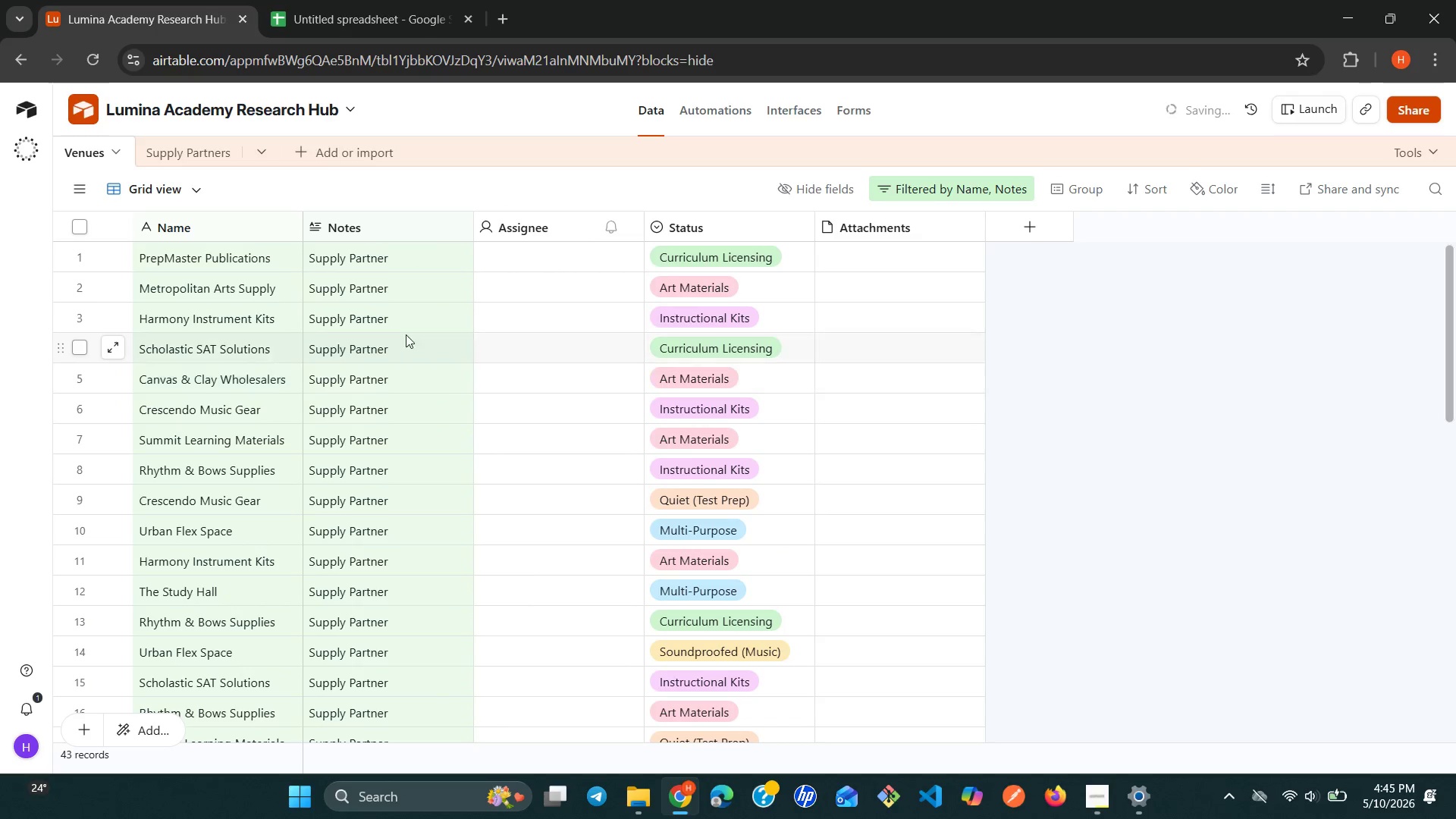 
left_click([82, 259])
 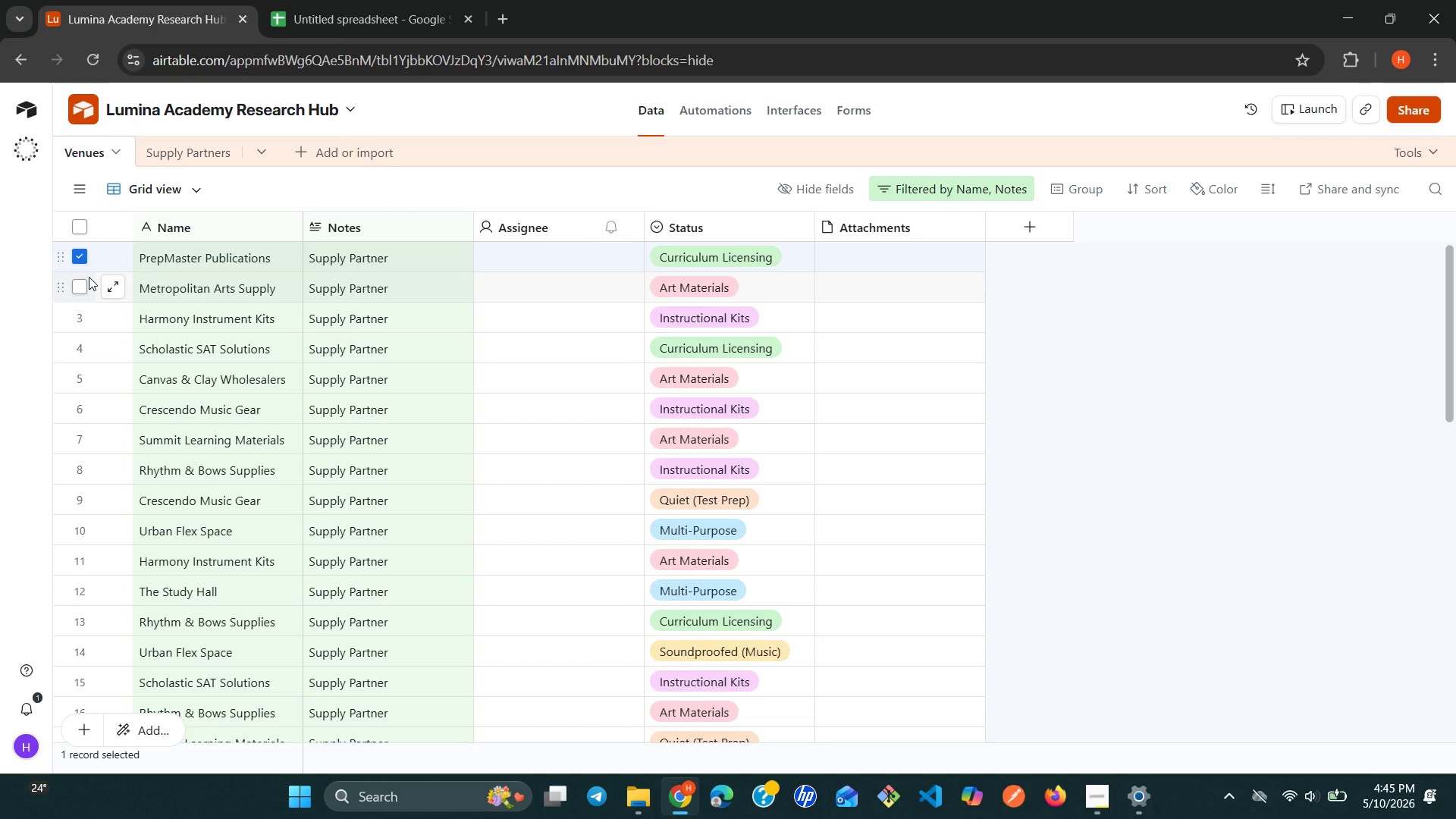 
left_click([80, 277])
 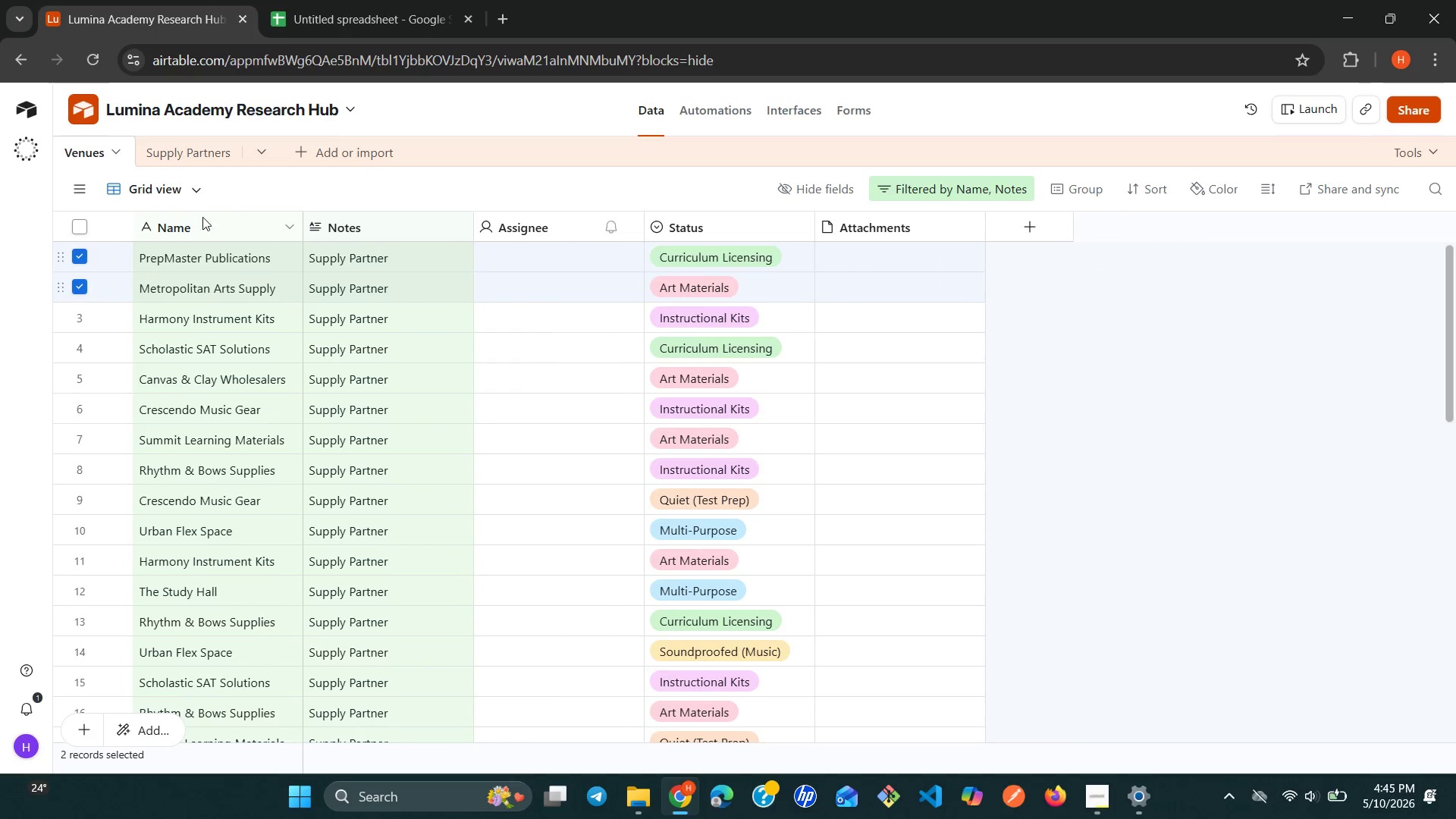 
left_click([77, 221])
 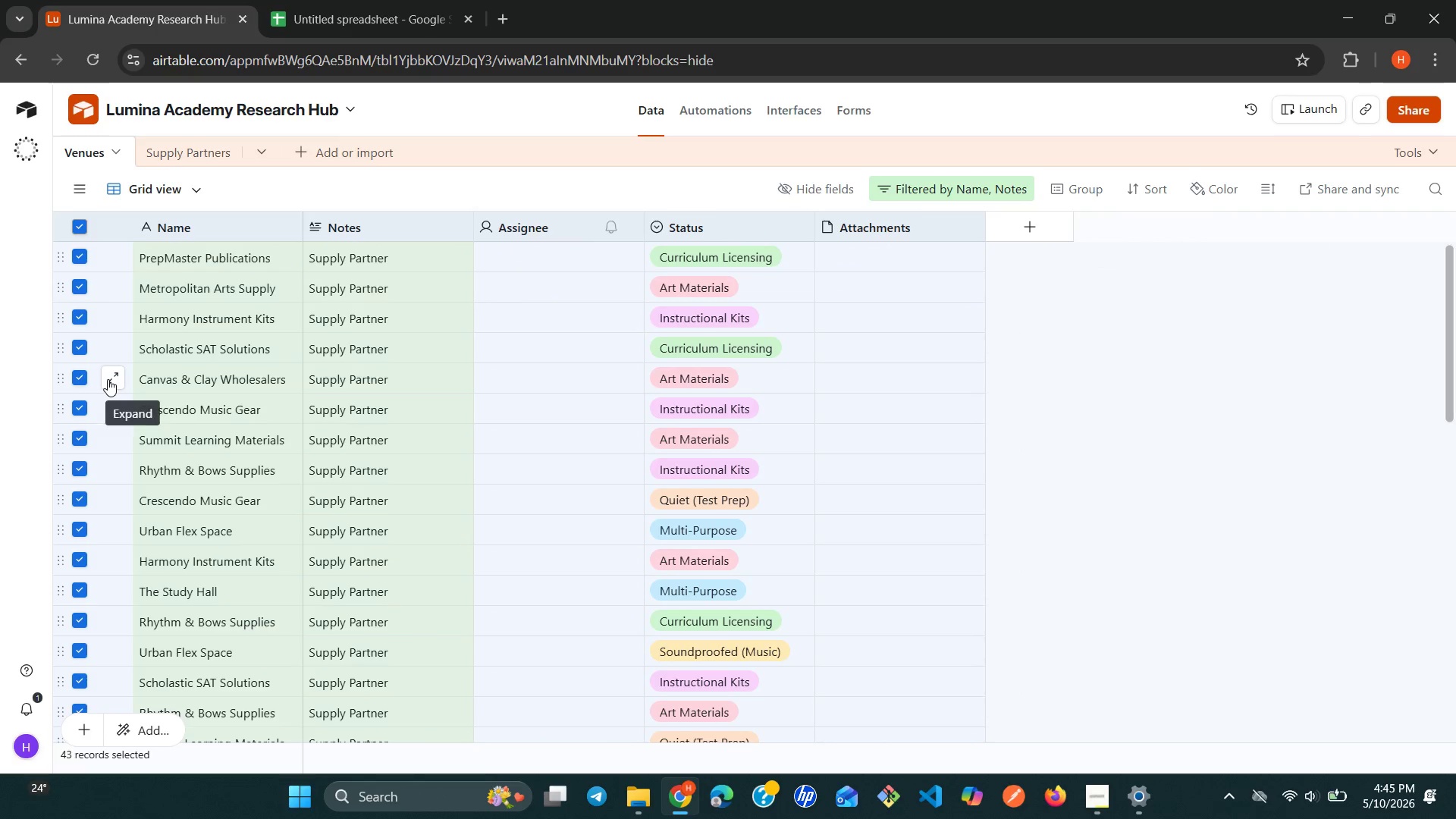 
scroll: coordinate [108, 379], scroll_direction: down, amount: 9.0
 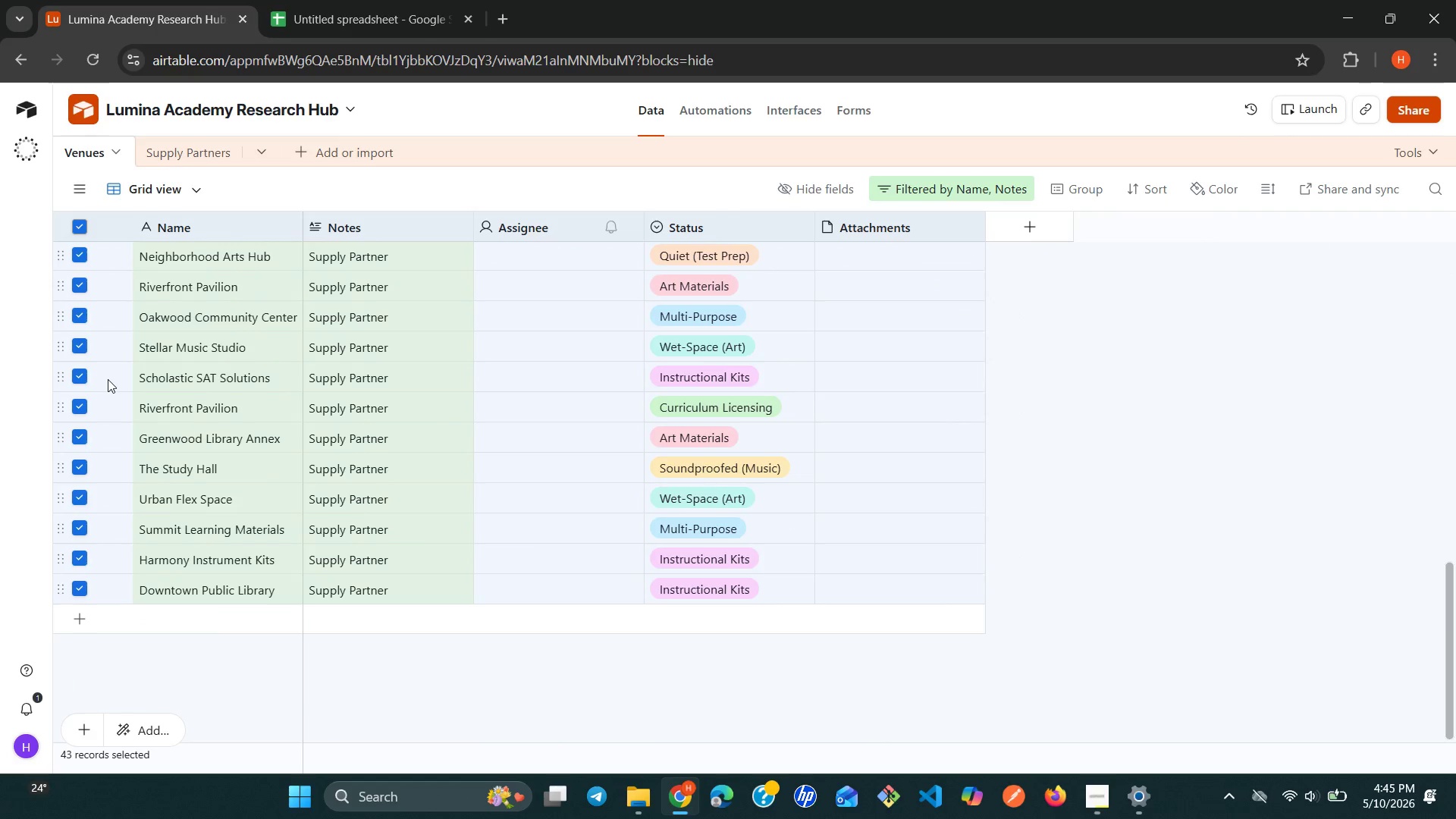 
right_click([108, 379])
 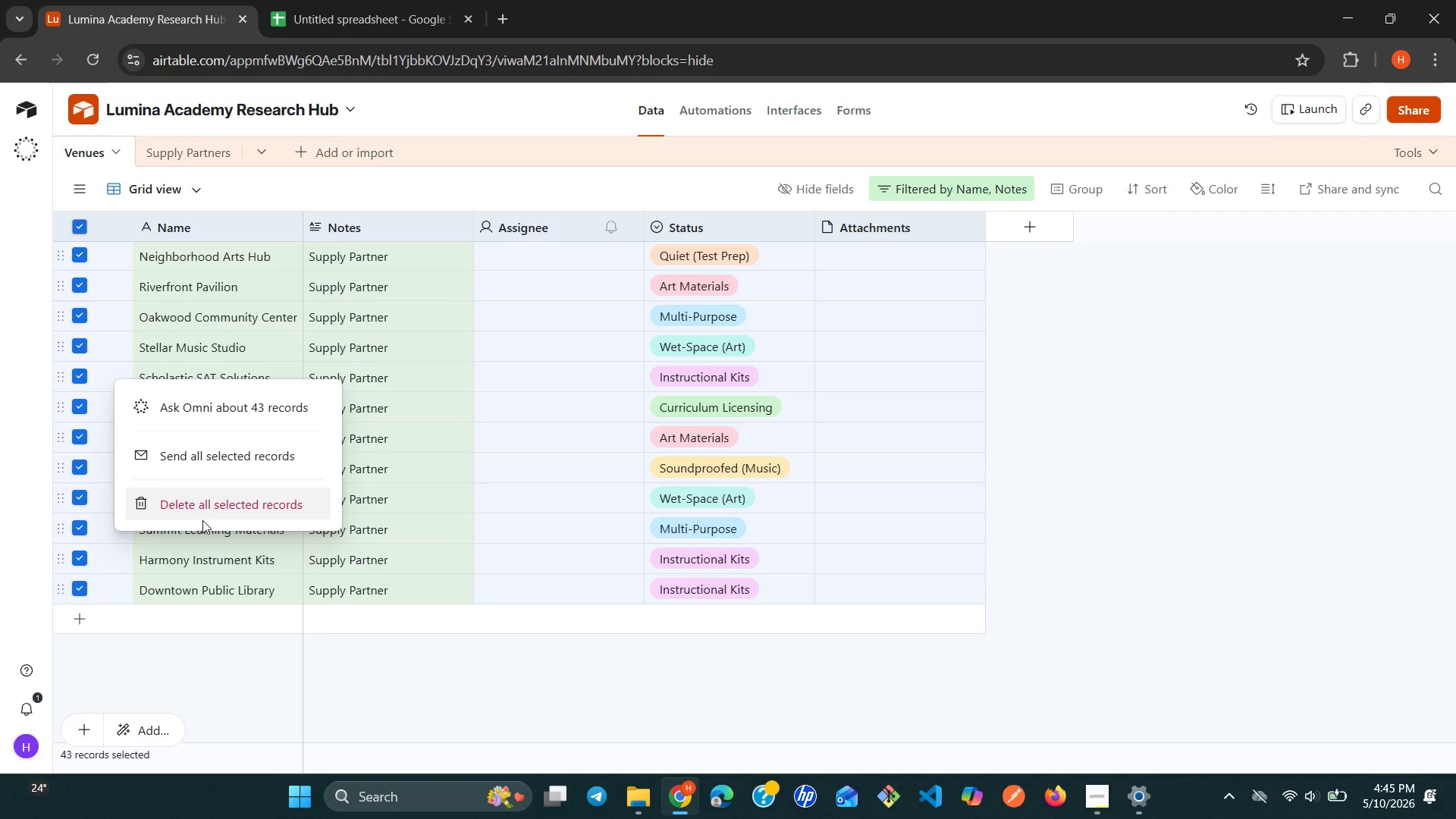 
left_click([206, 507])
 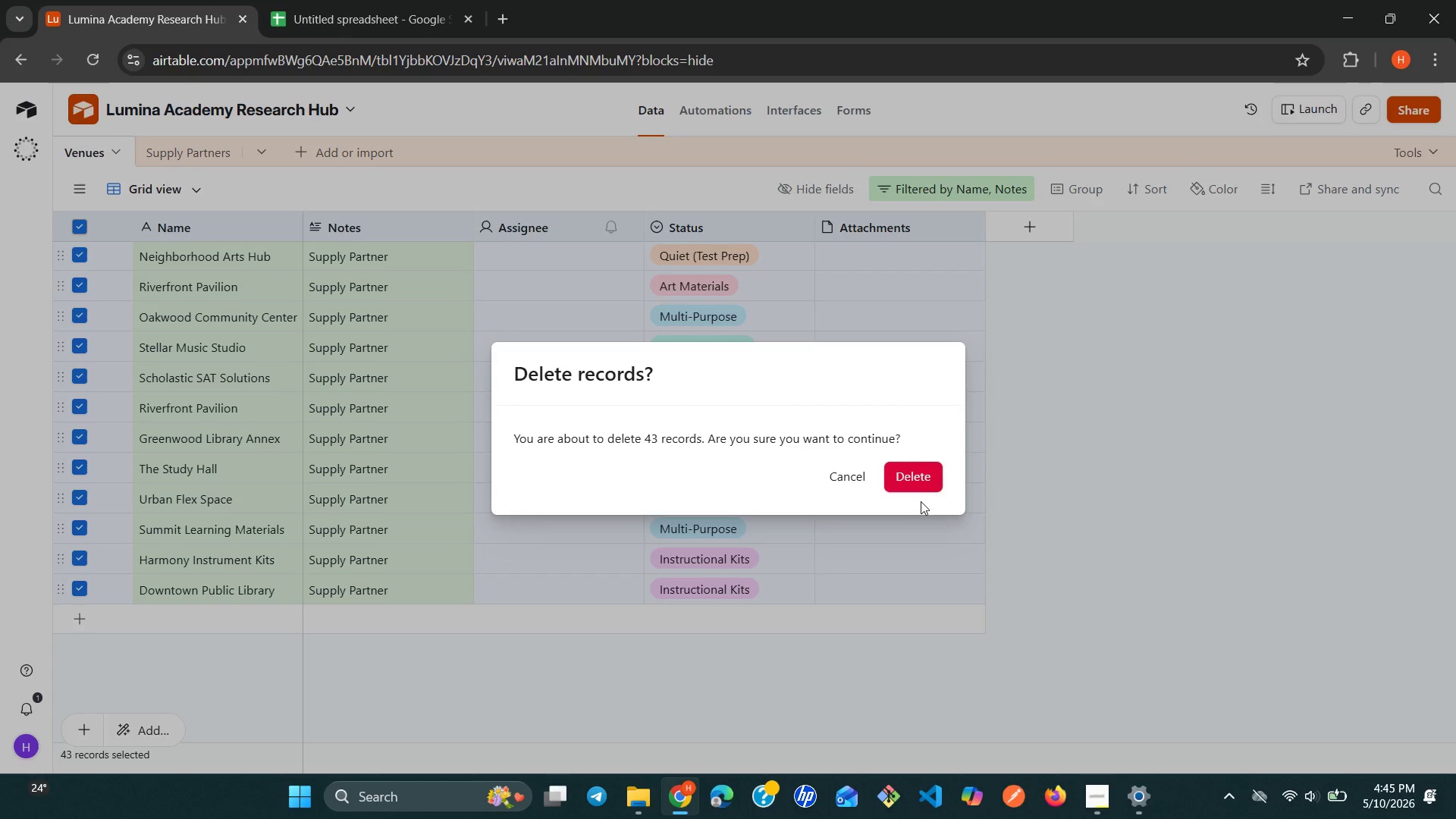 
left_click([912, 481])
 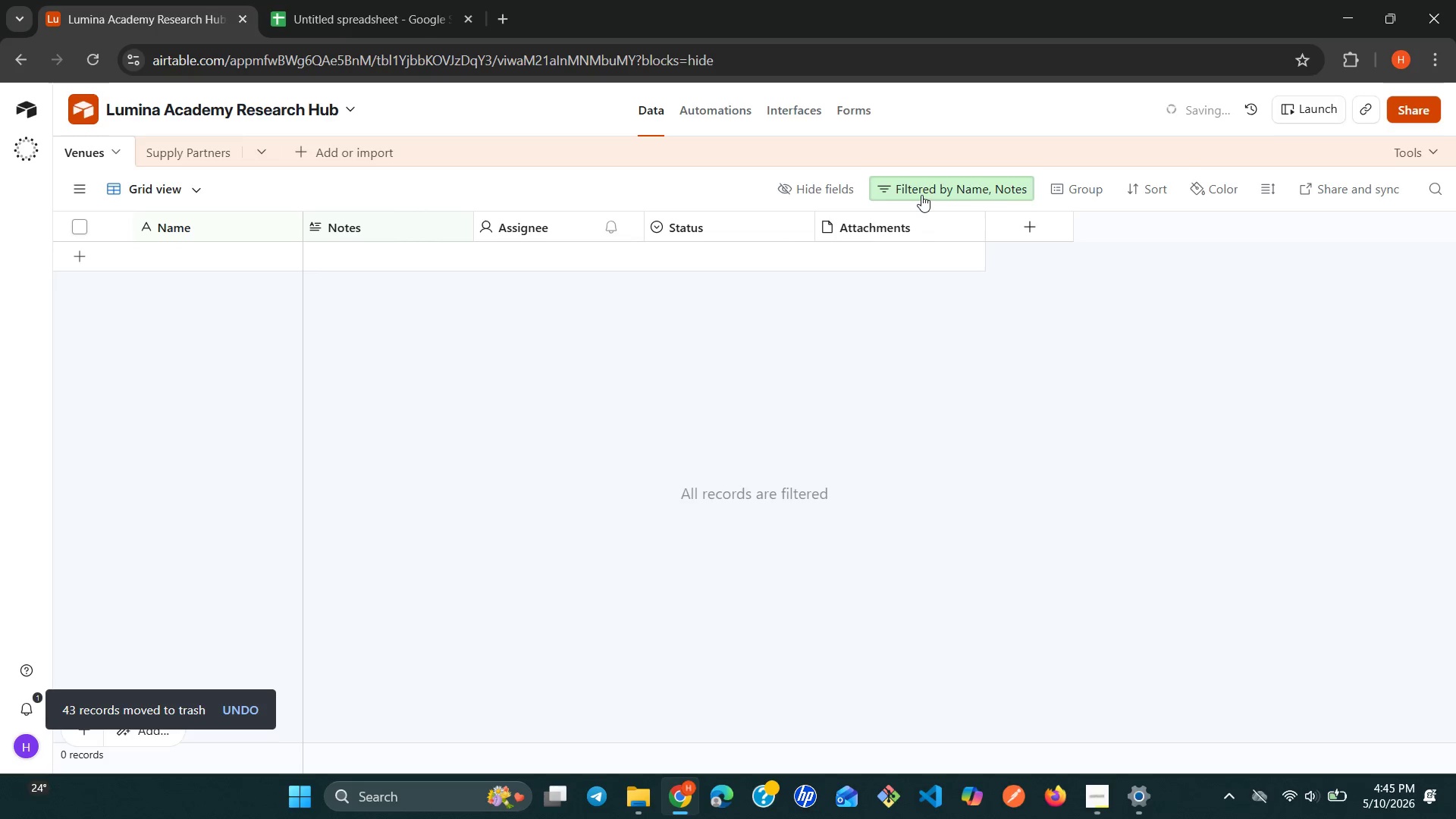 
left_click([918, 195])
 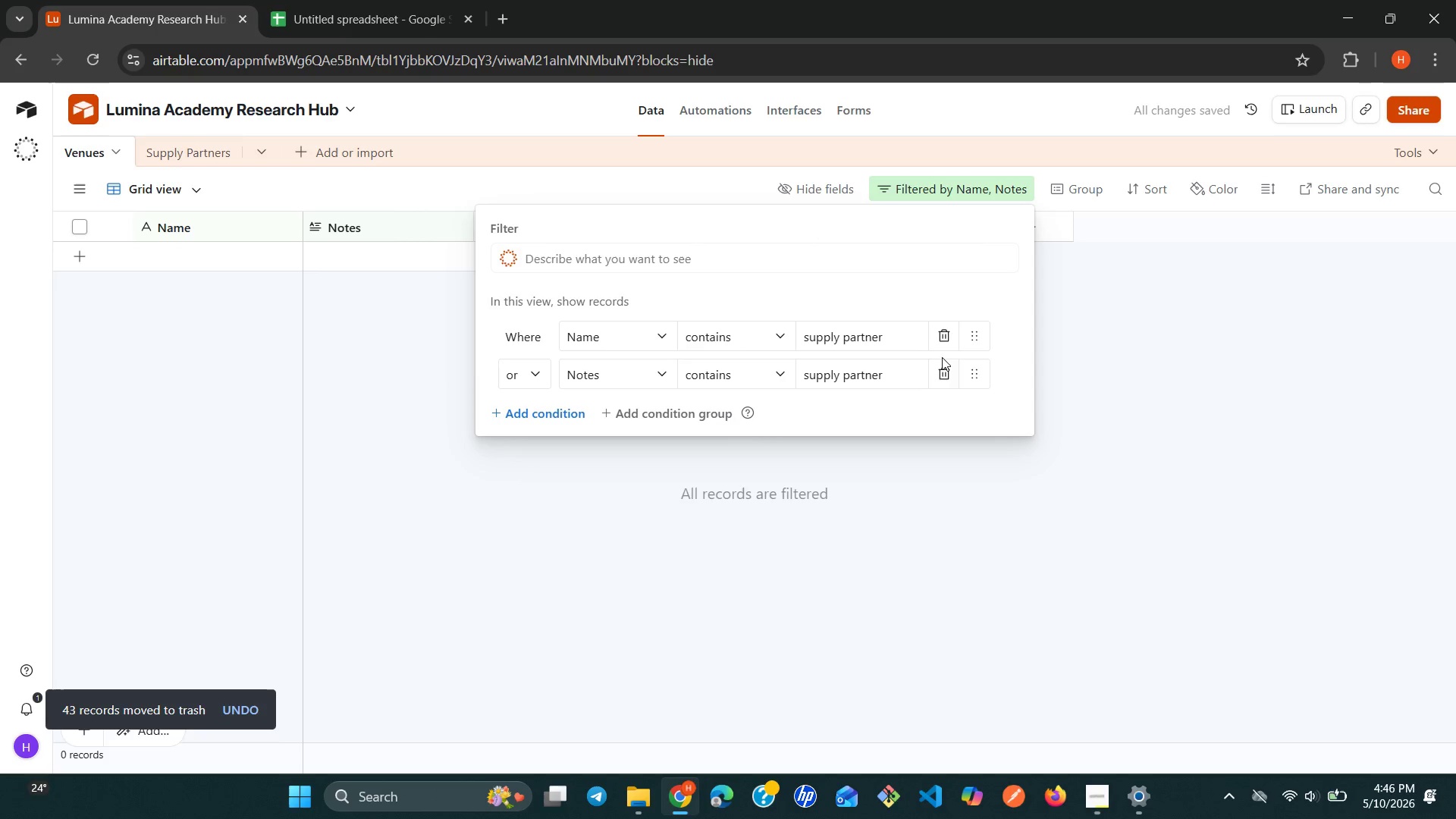 
left_click([942, 378])
 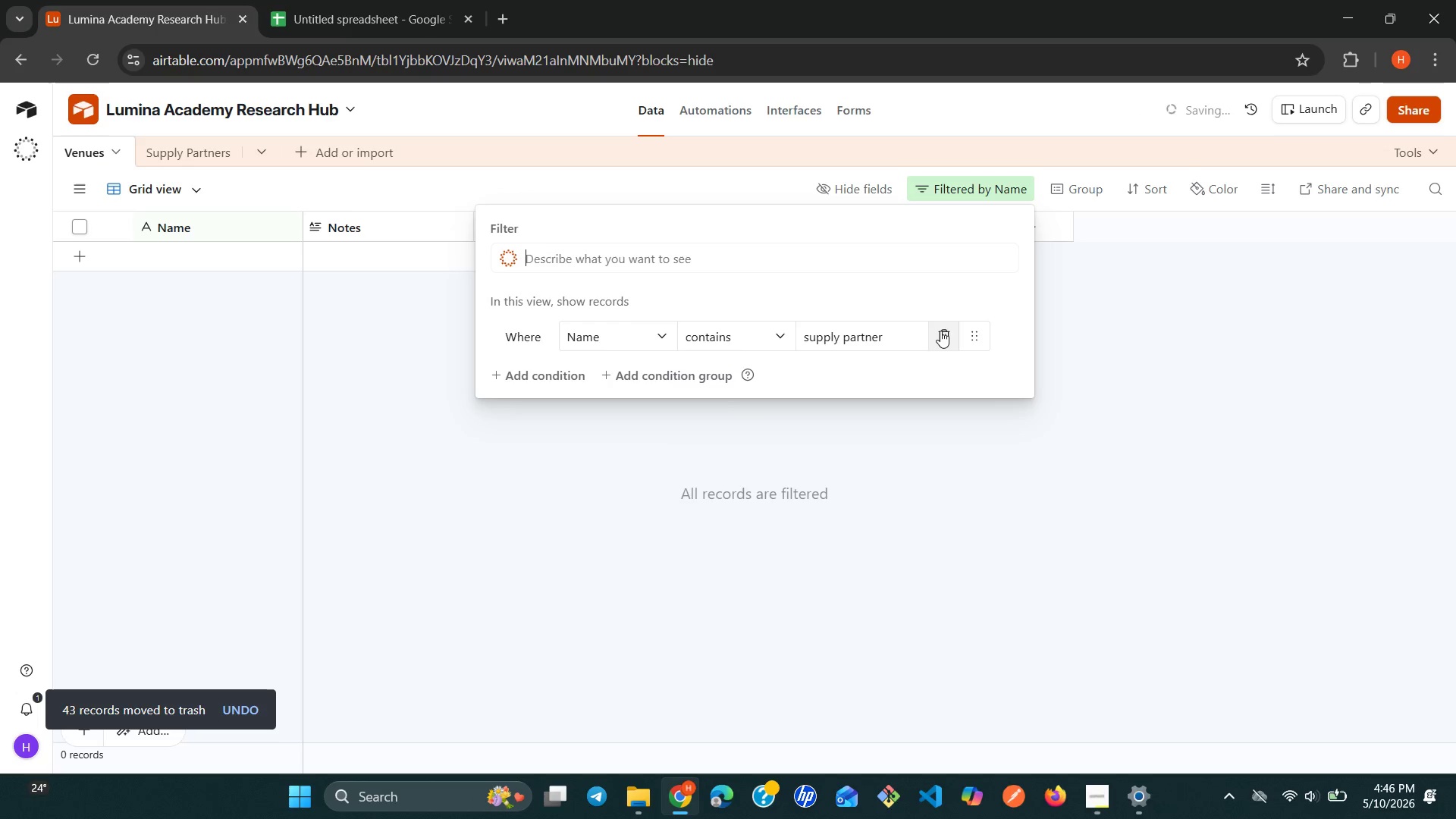 
left_click([940, 331])
 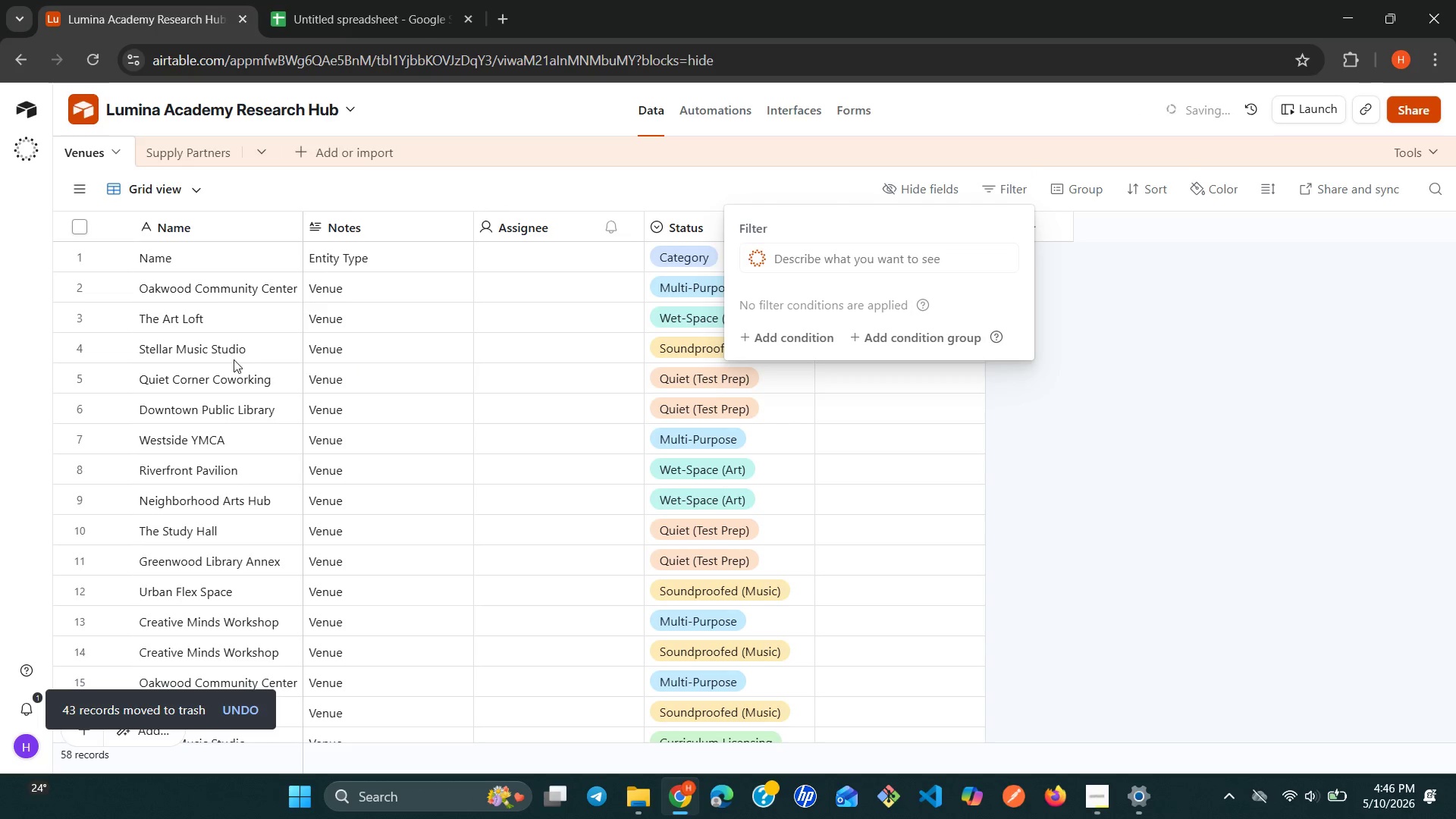 
scroll: coordinate [212, 386], scroll_direction: down, amount: 13.0
 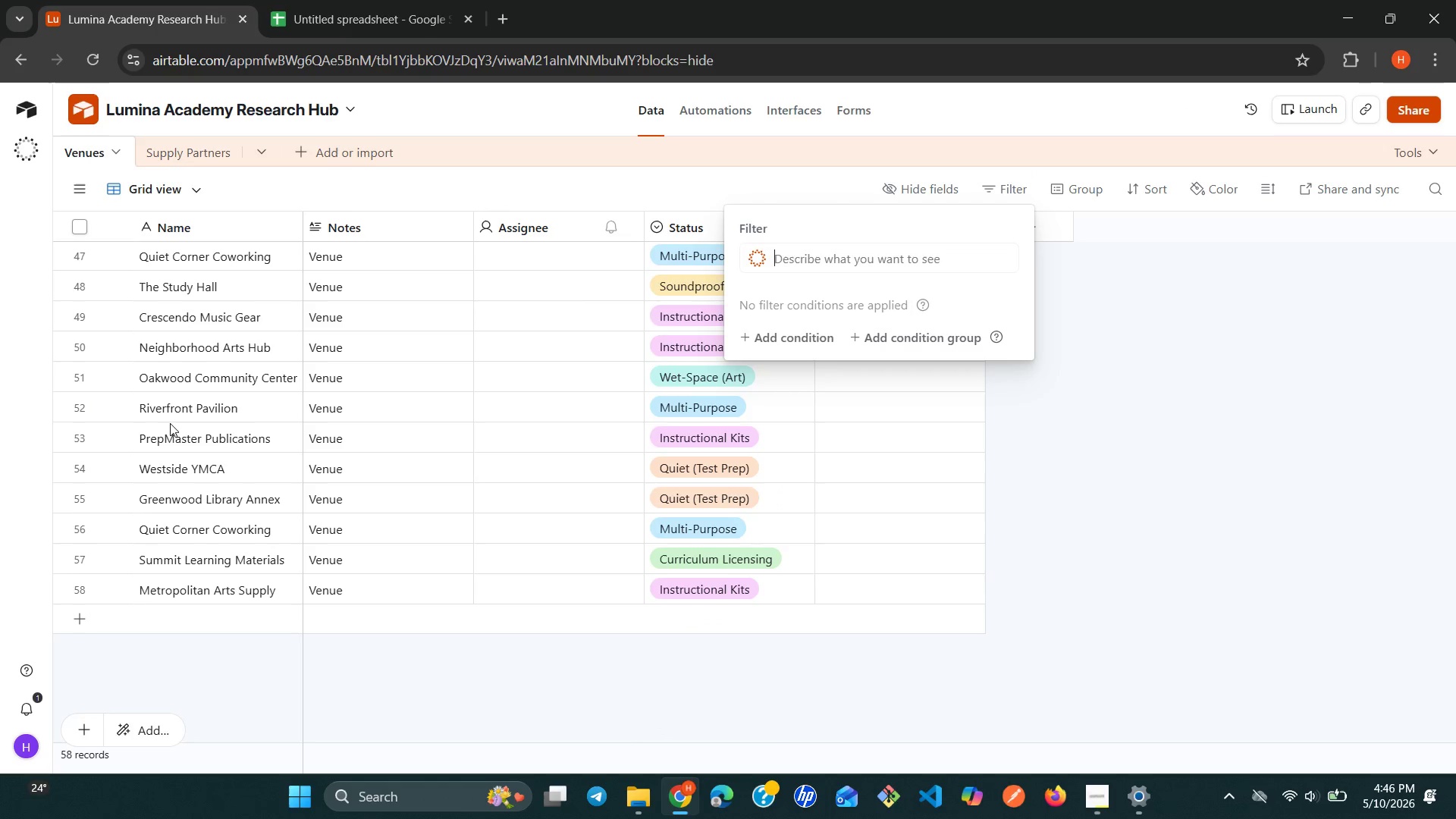 
scroll: coordinate [102, 410], scroll_direction: up, amount: 15.0
 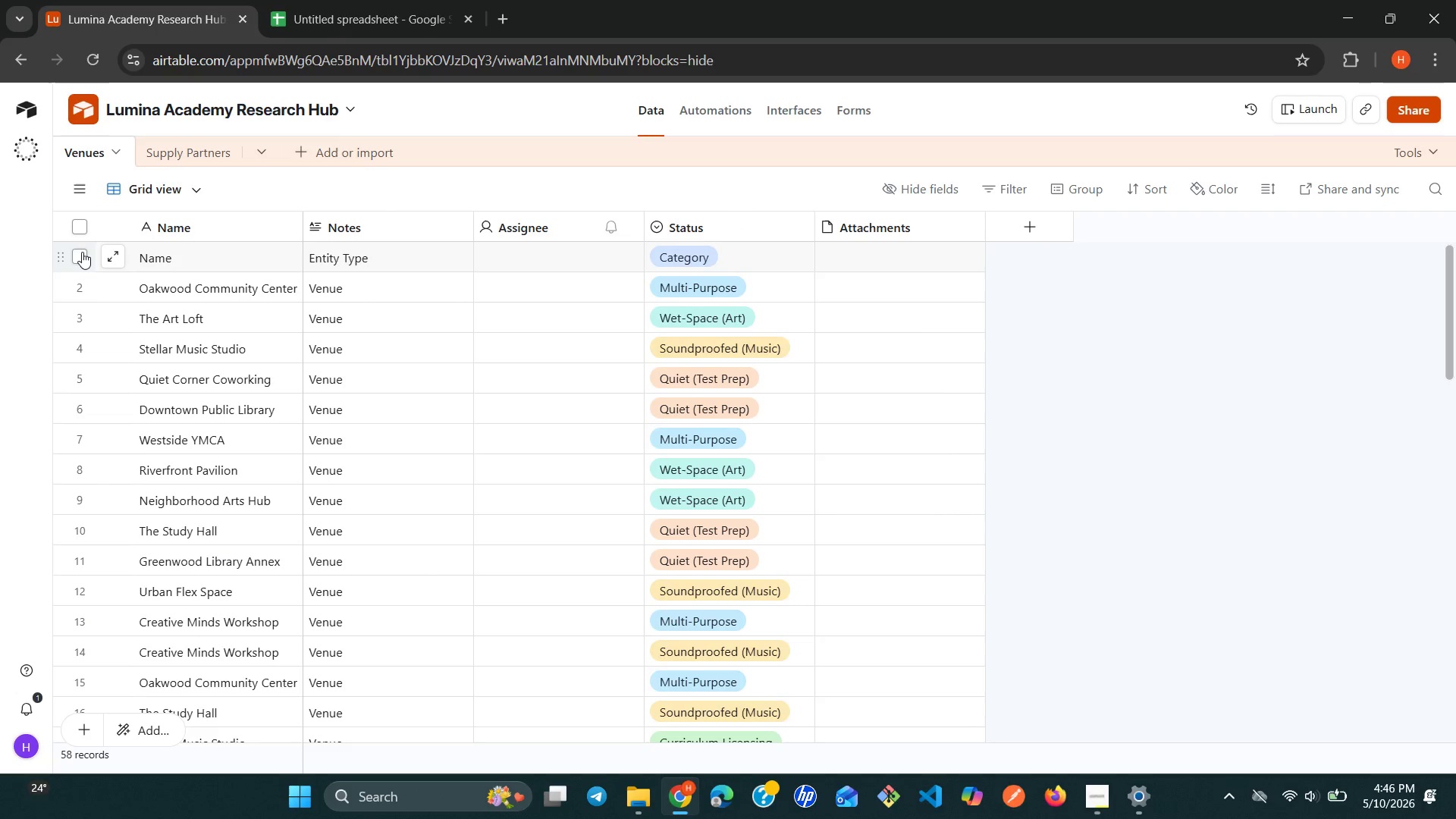 
left_click([83, 249])
 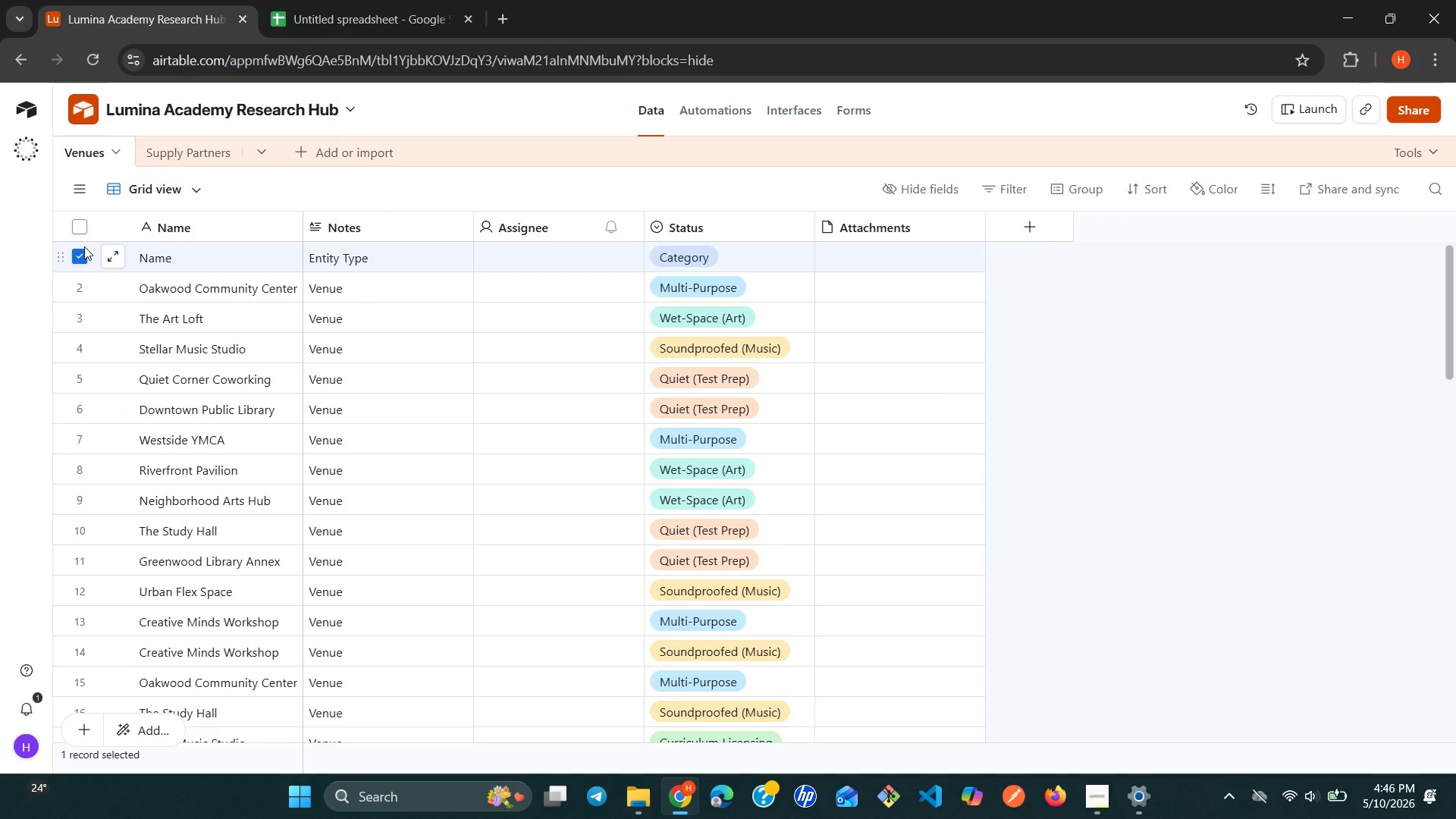 
right_click([84, 246])
 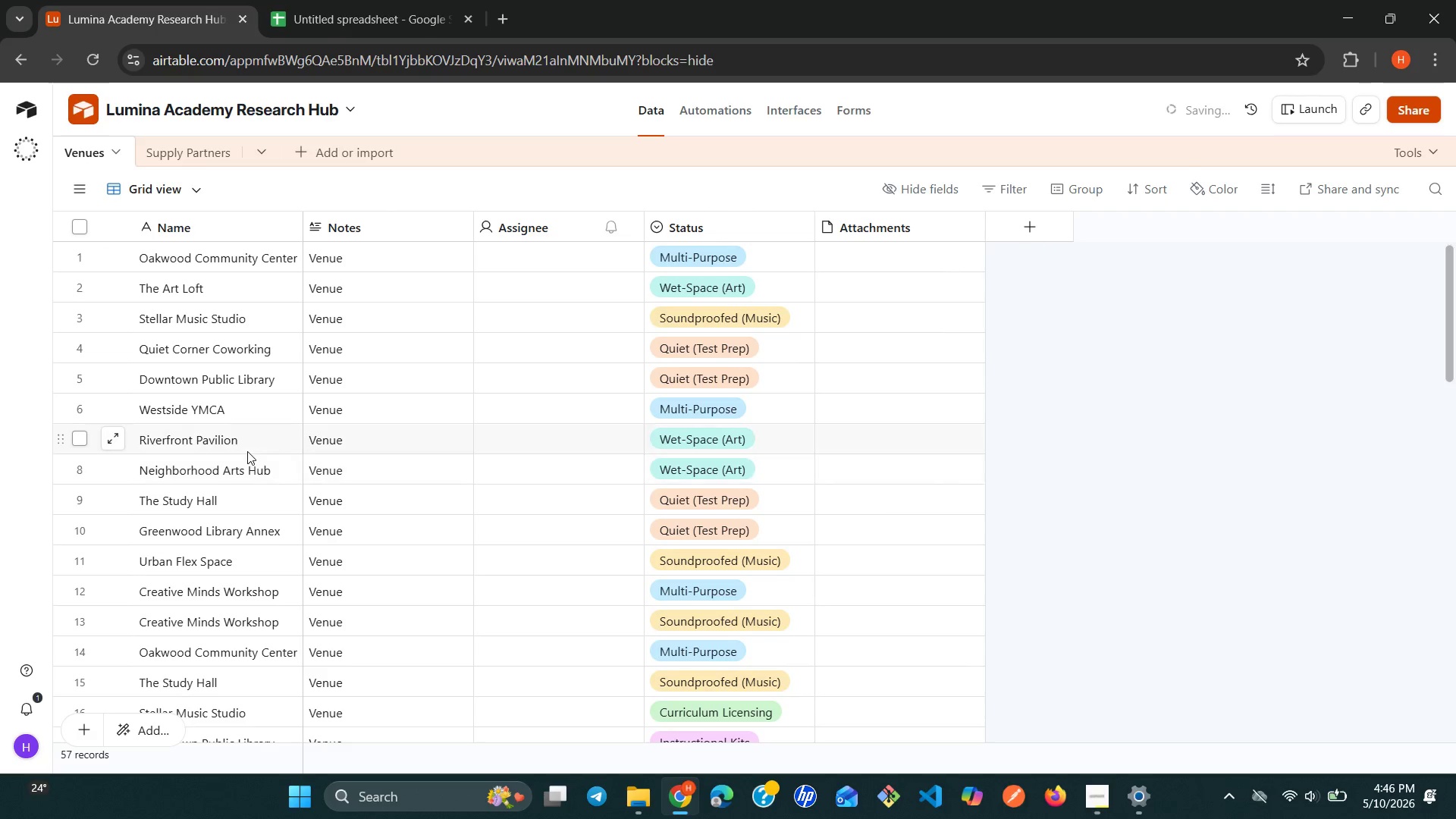 
scroll: coordinate [202, 465], scroll_direction: up, amount: 1.0
 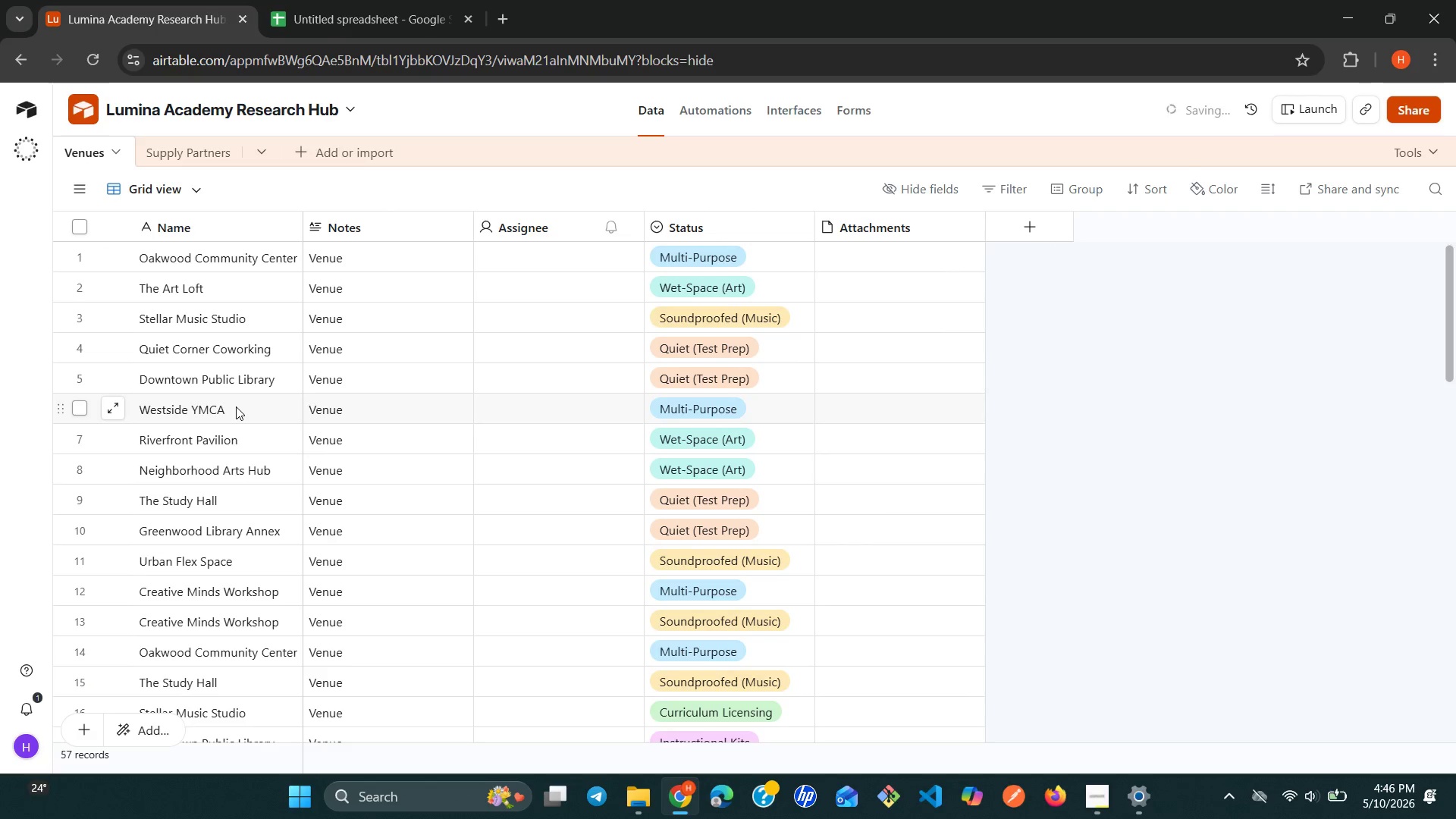 
scroll: coordinate [284, 510], scroll_direction: down, amount: 11.0
 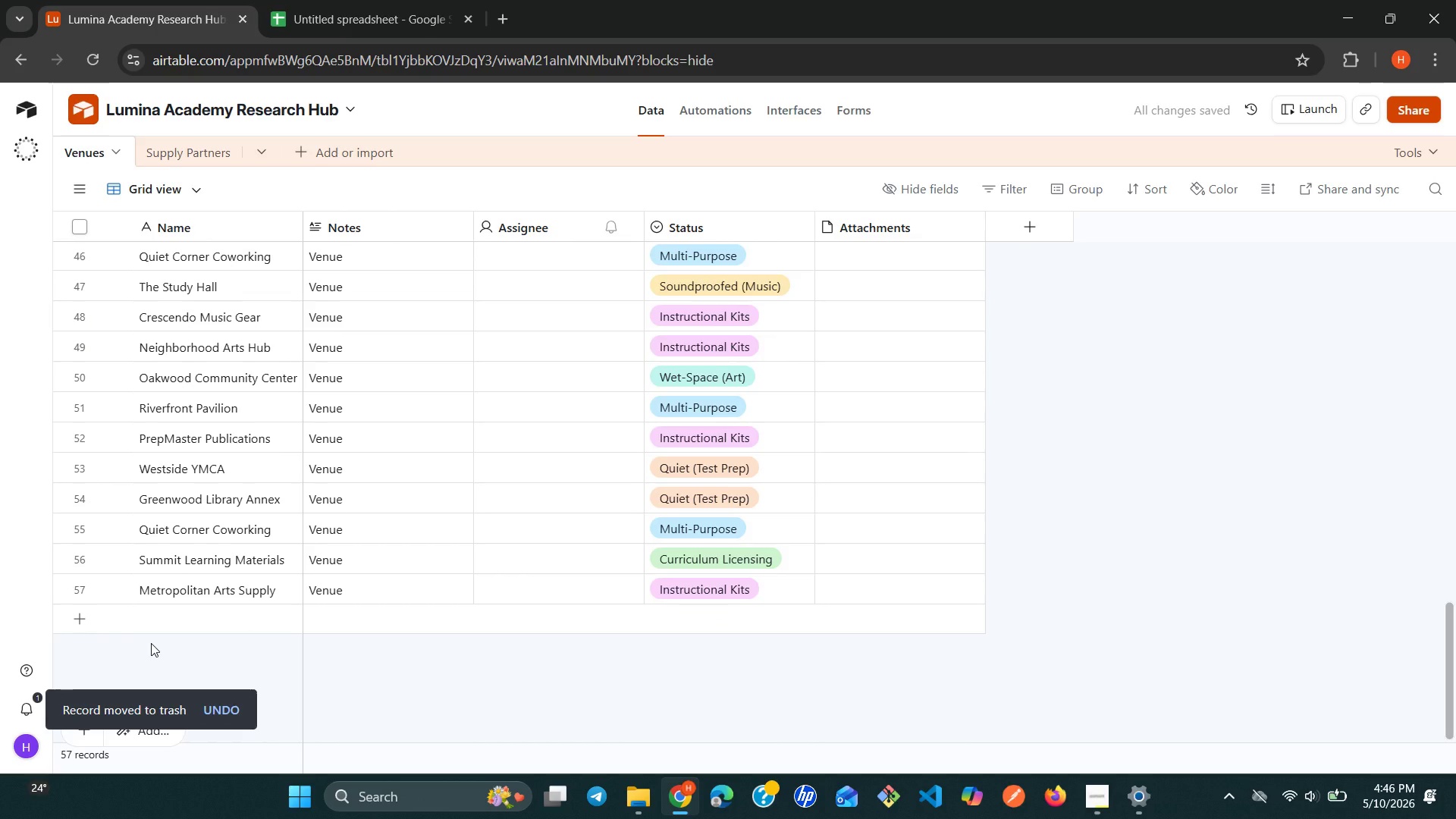 
wait(12.48)
 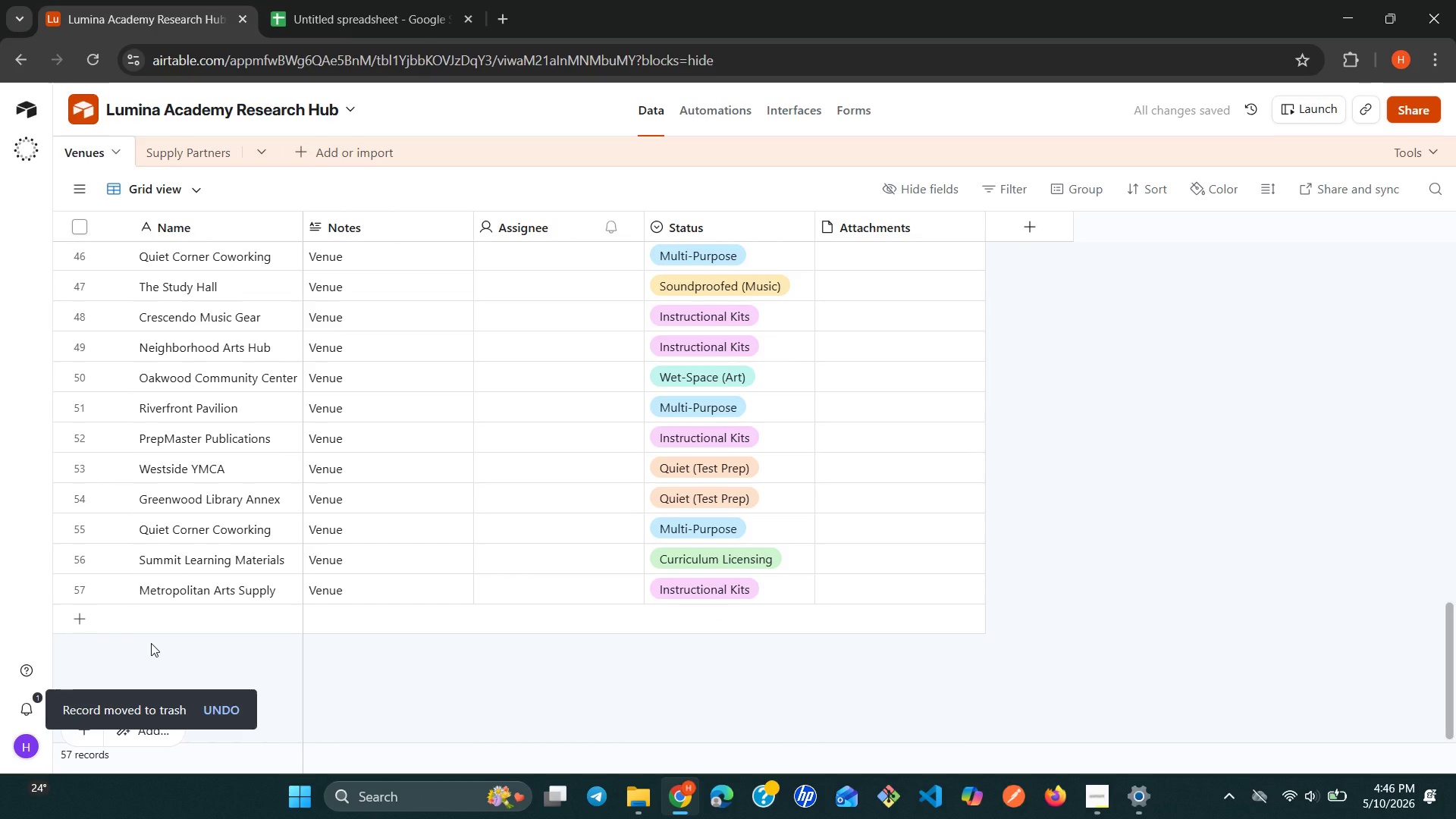 
left_click([204, 145])
 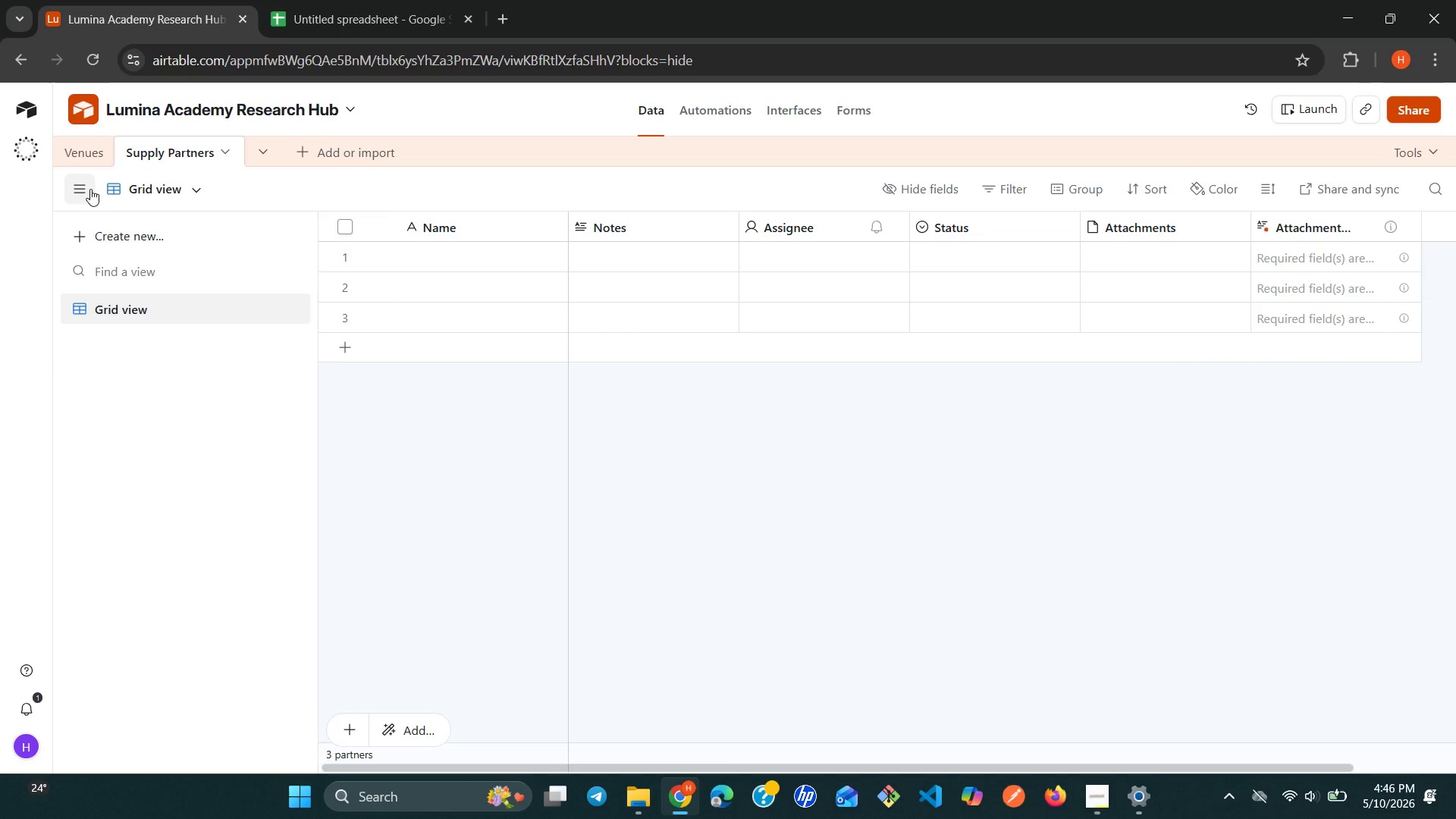 
right_click([197, 155])
 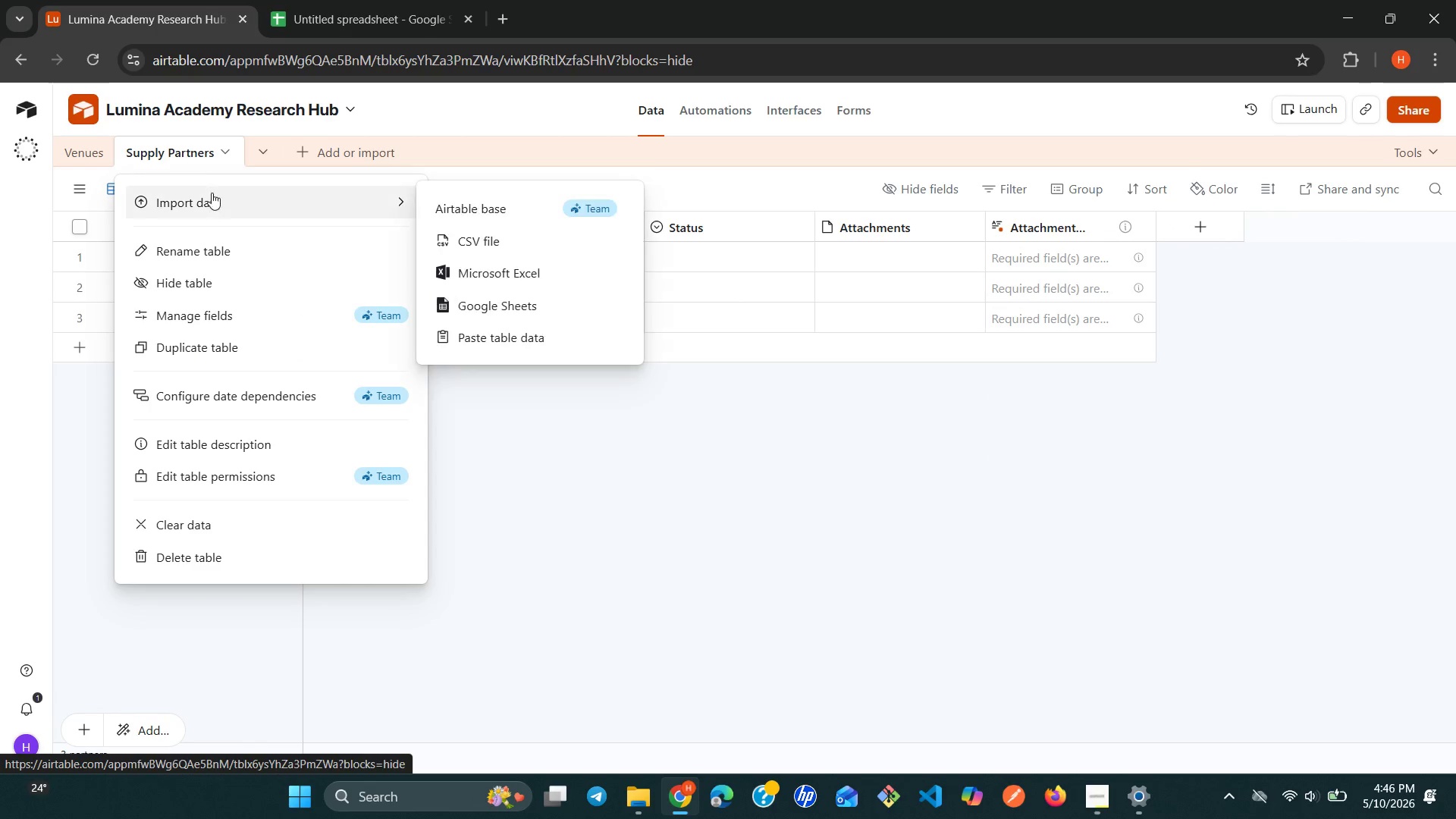 
left_click([212, 193])
 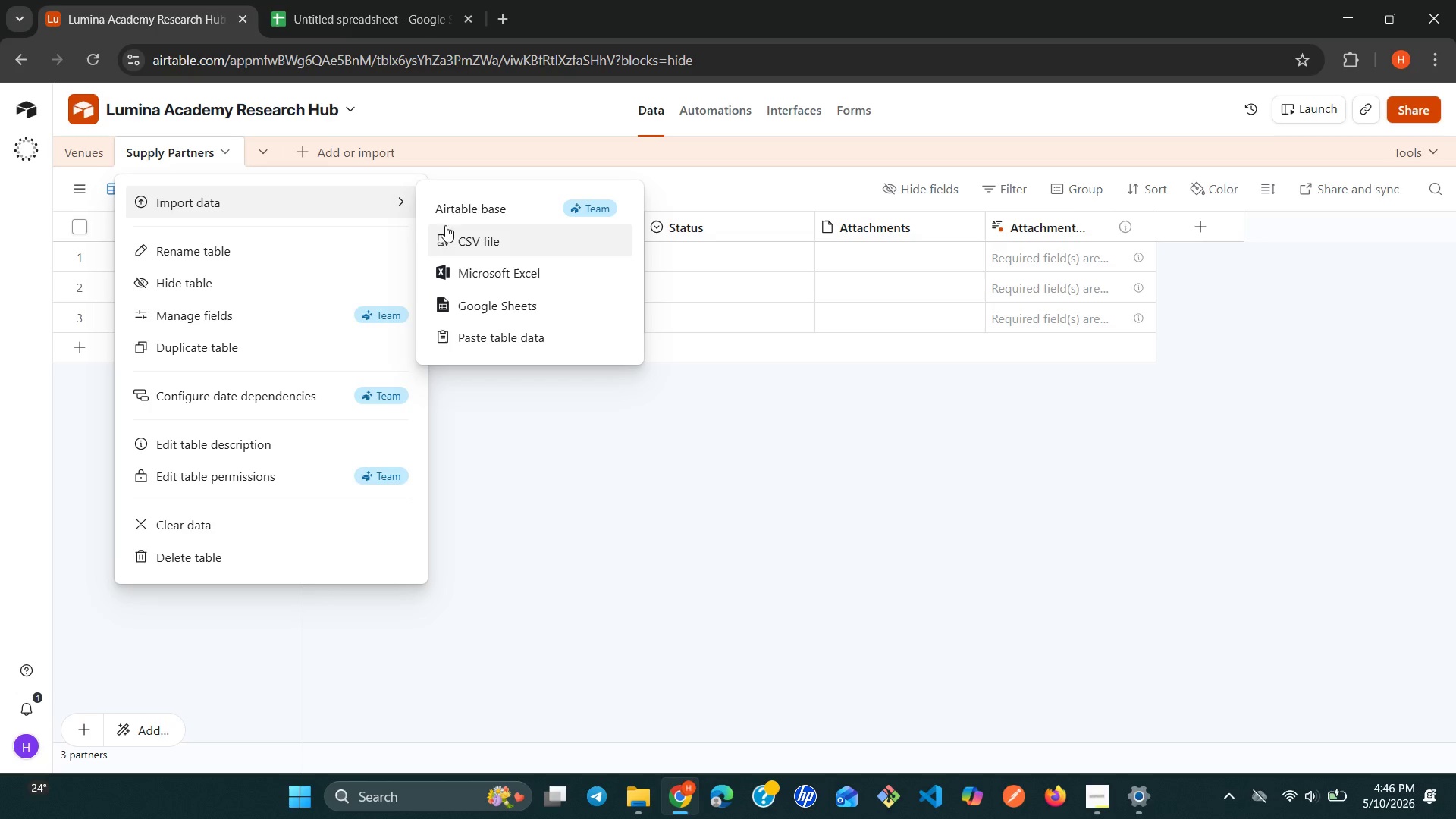 
left_click_drag(start_coordinate=[467, 230], to_coordinate=[467, 234])
 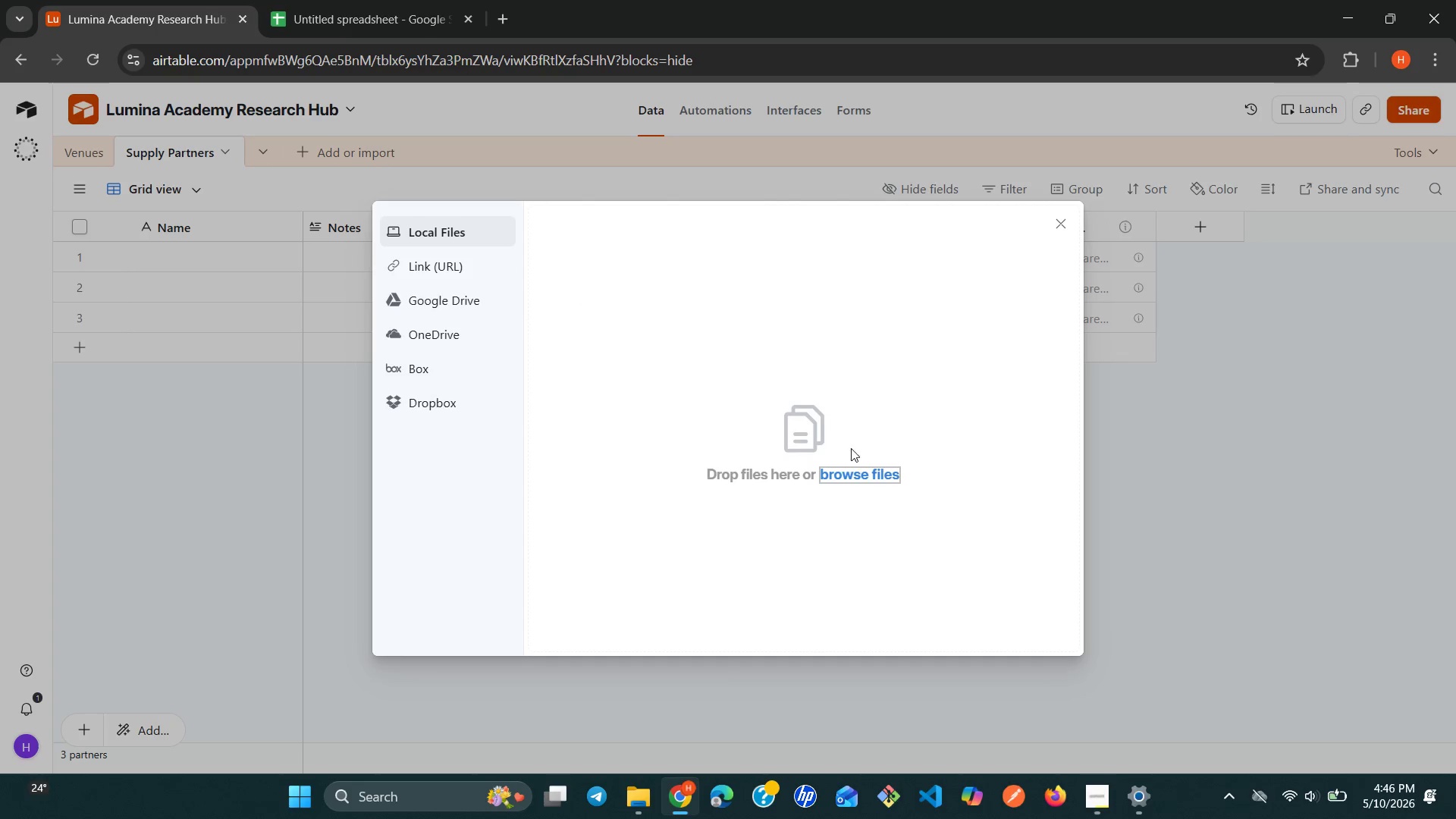 
left_click([849, 477])
 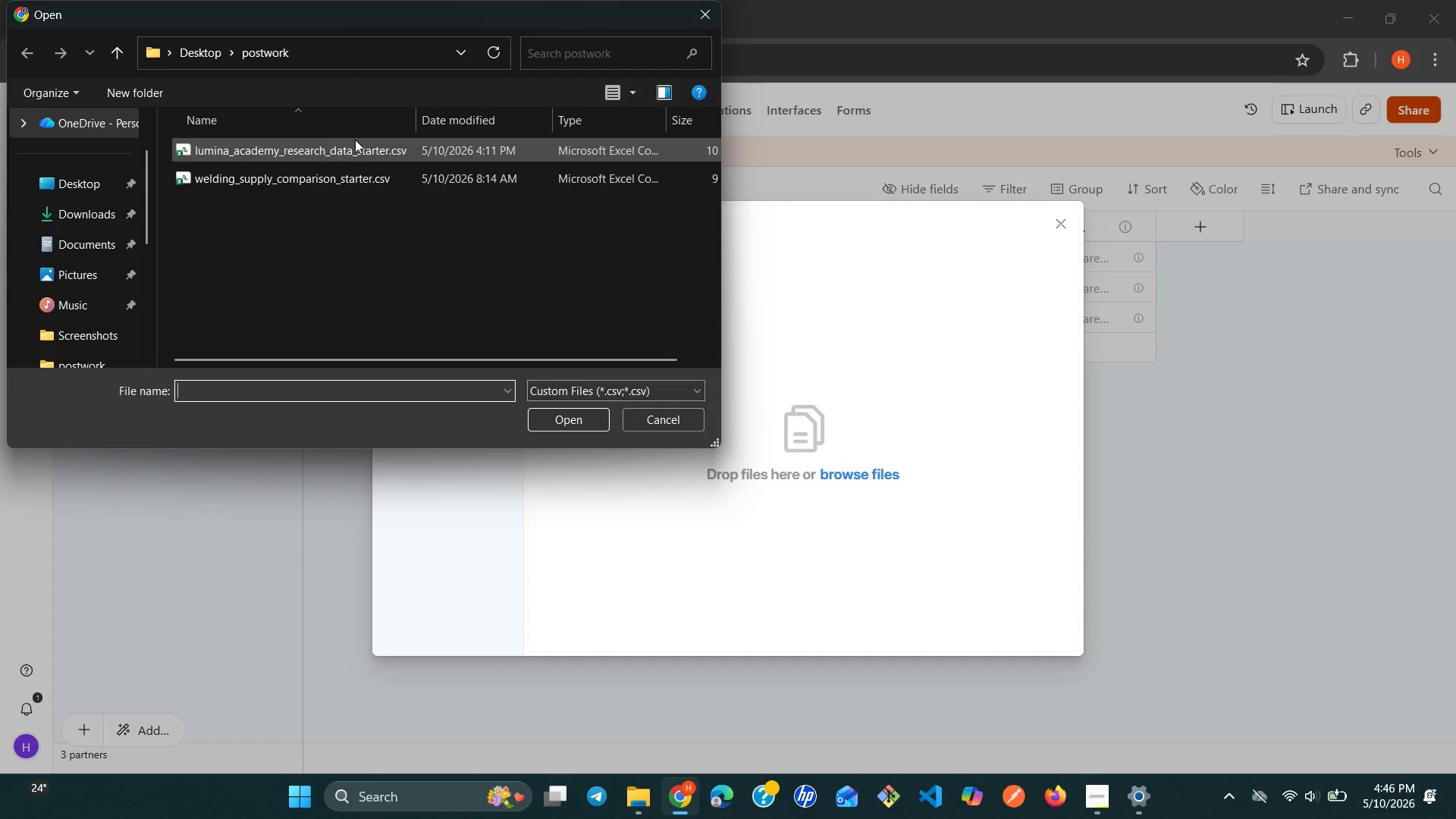 
left_click([347, 155])
 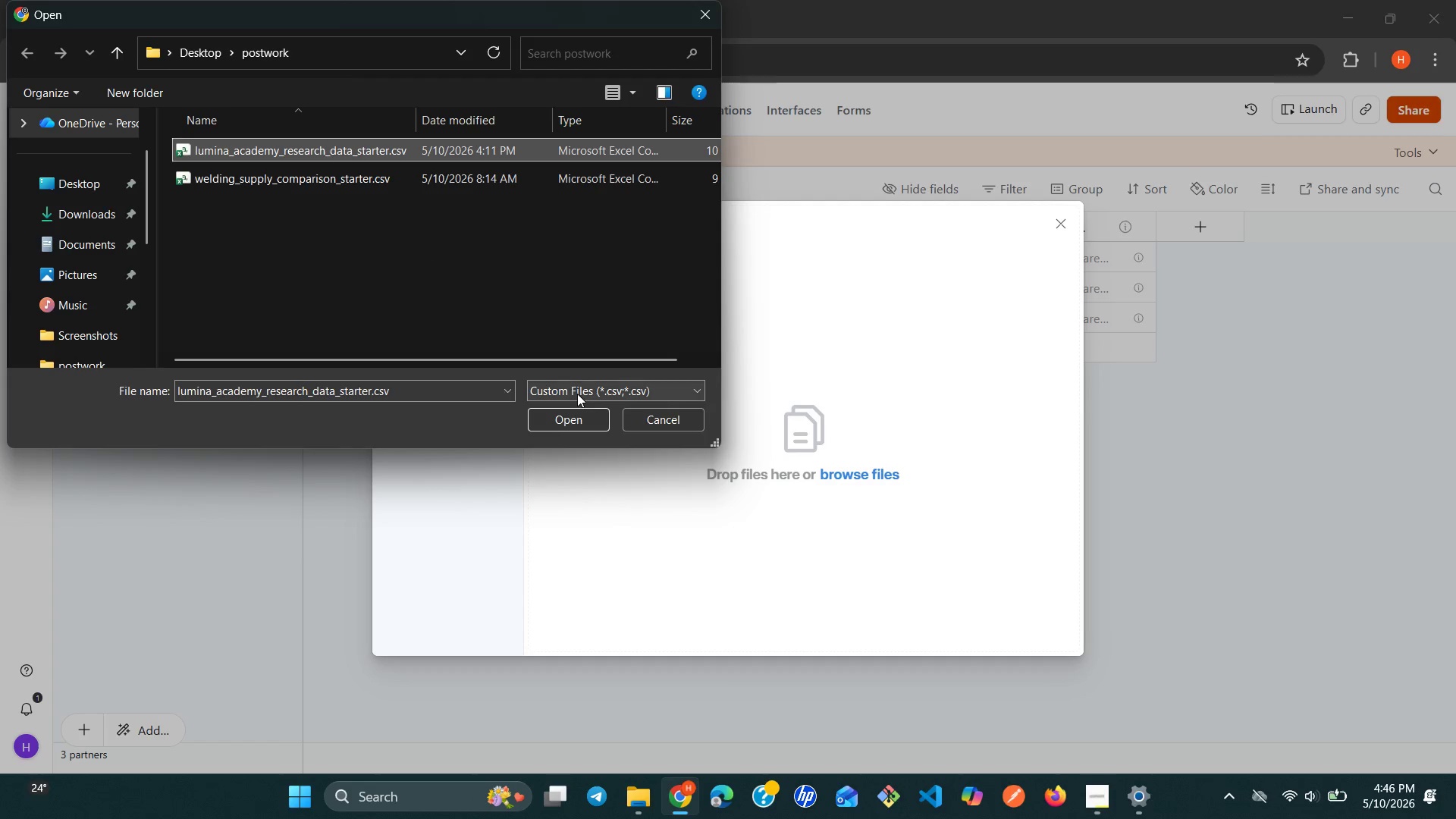 
left_click([568, 422])
 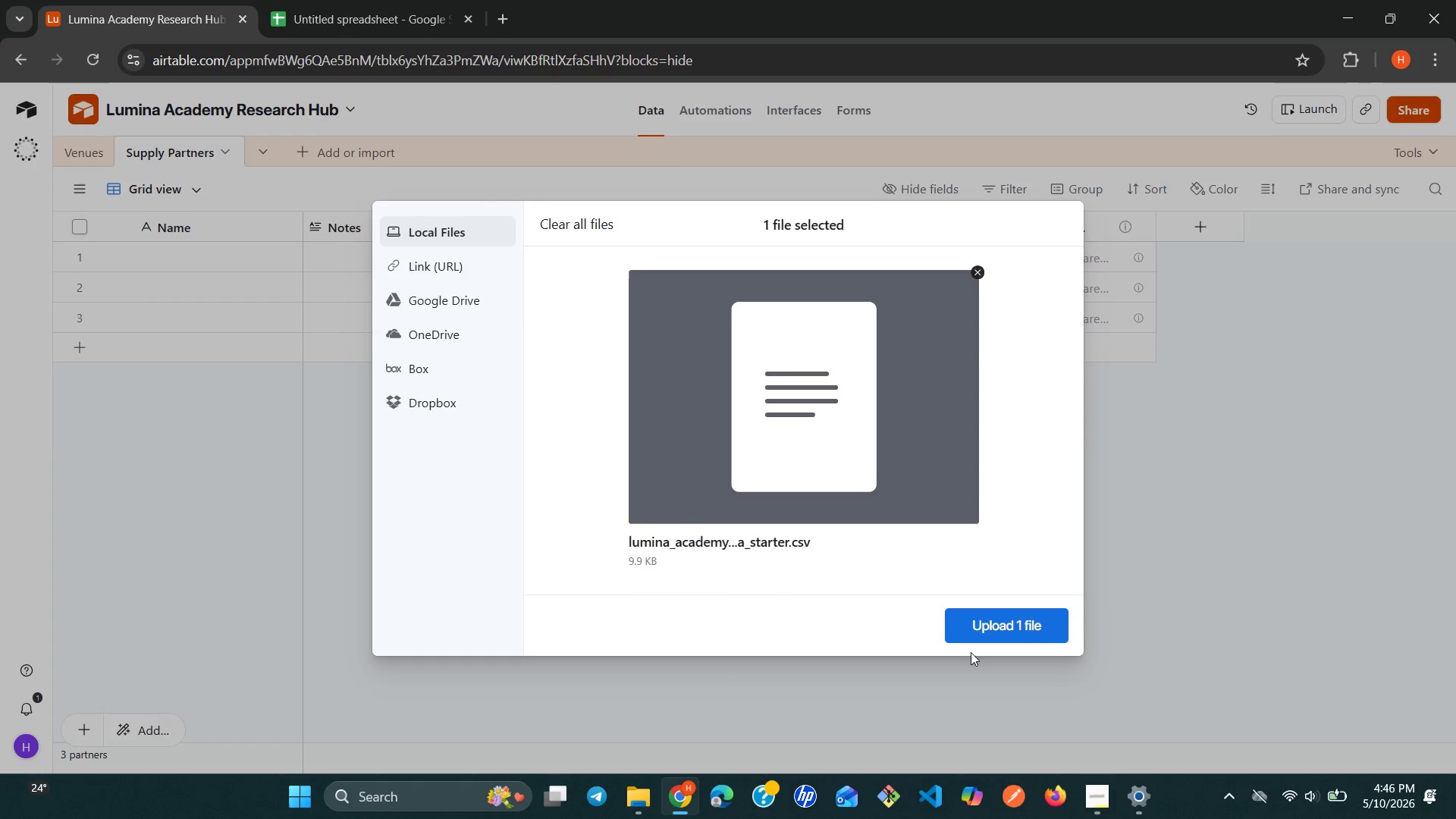 
left_click([1004, 620])
 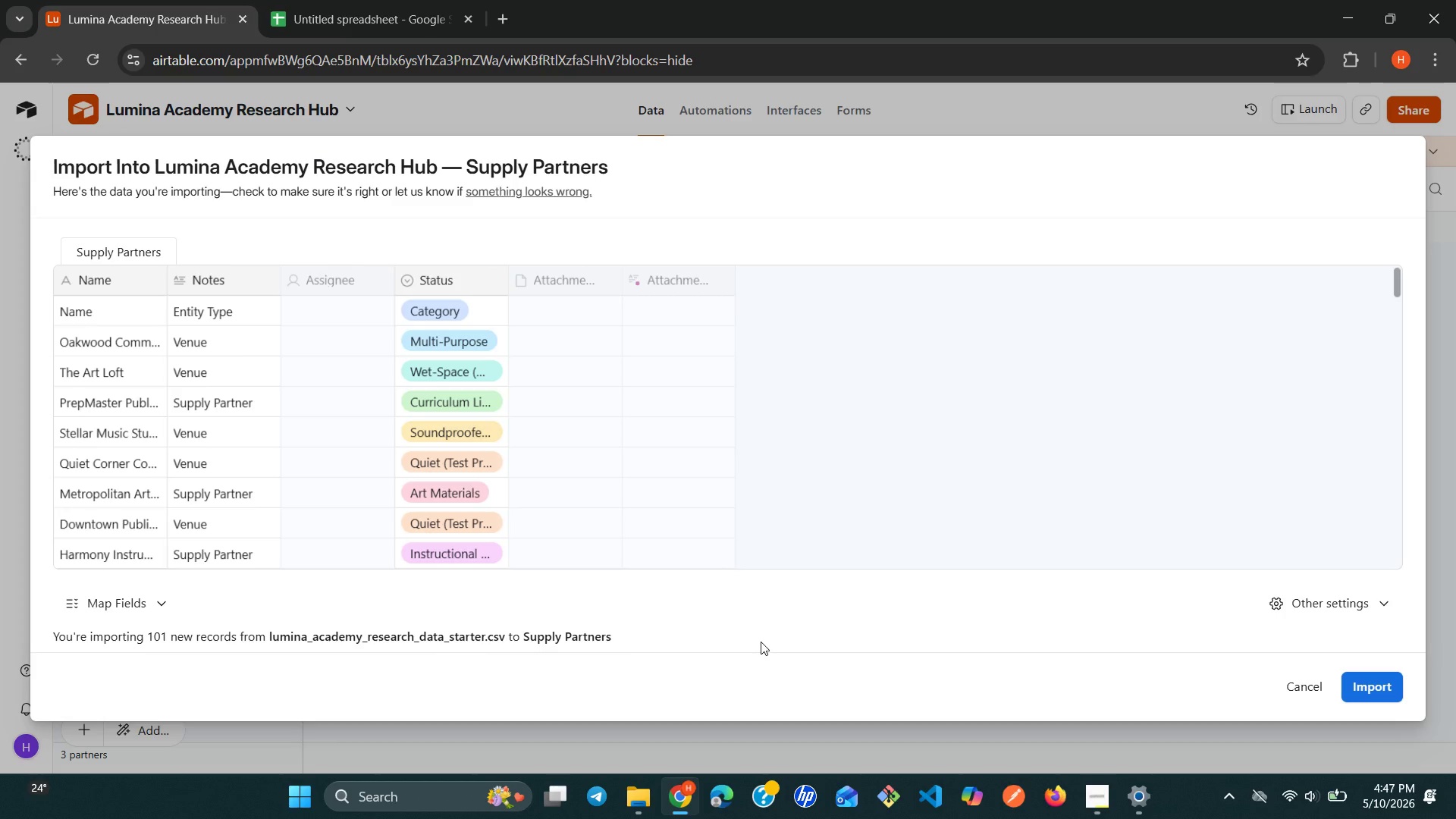 
wait(49.11)
 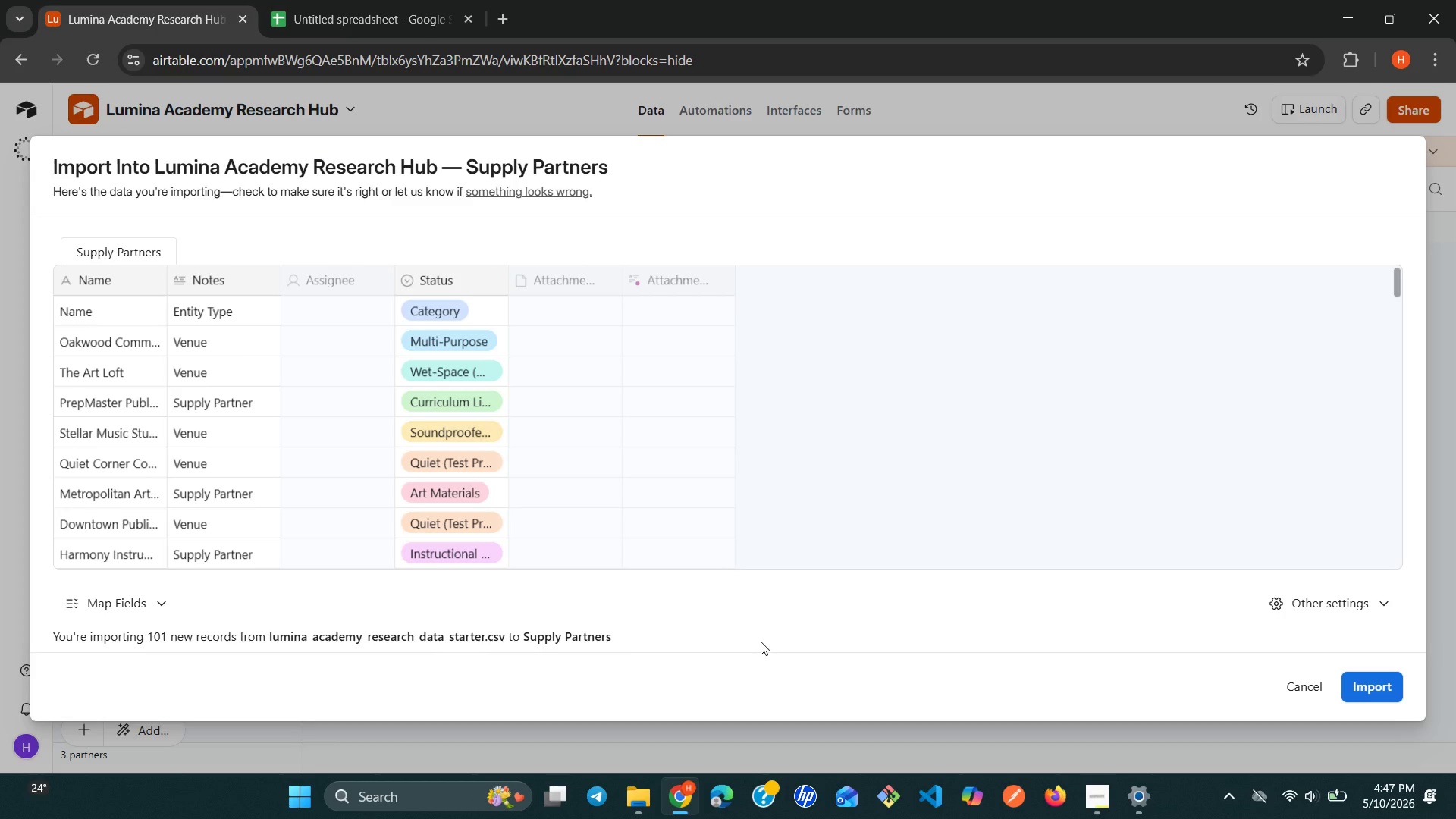 
left_click([1381, 679])
 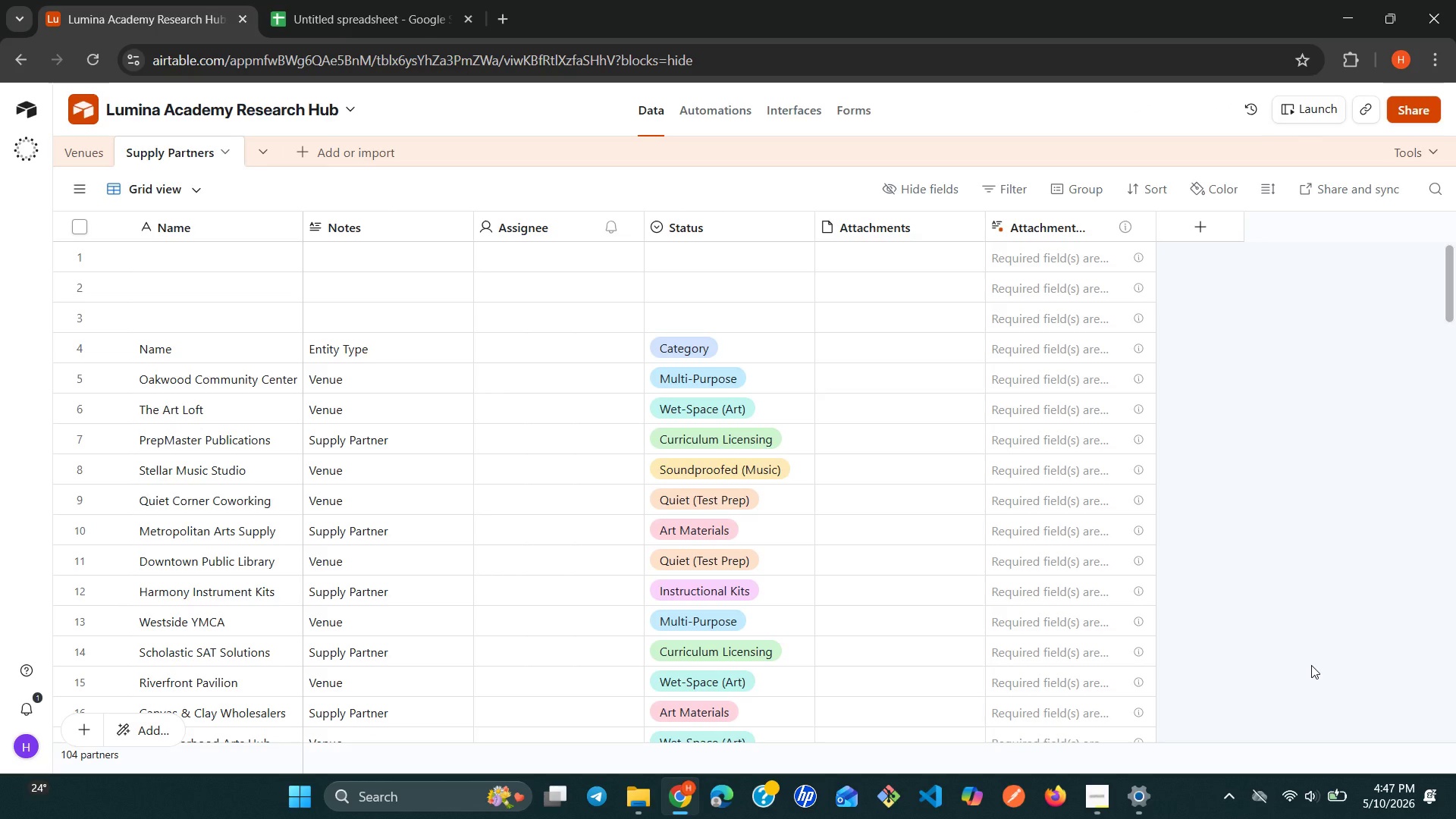 
wait(22.94)
 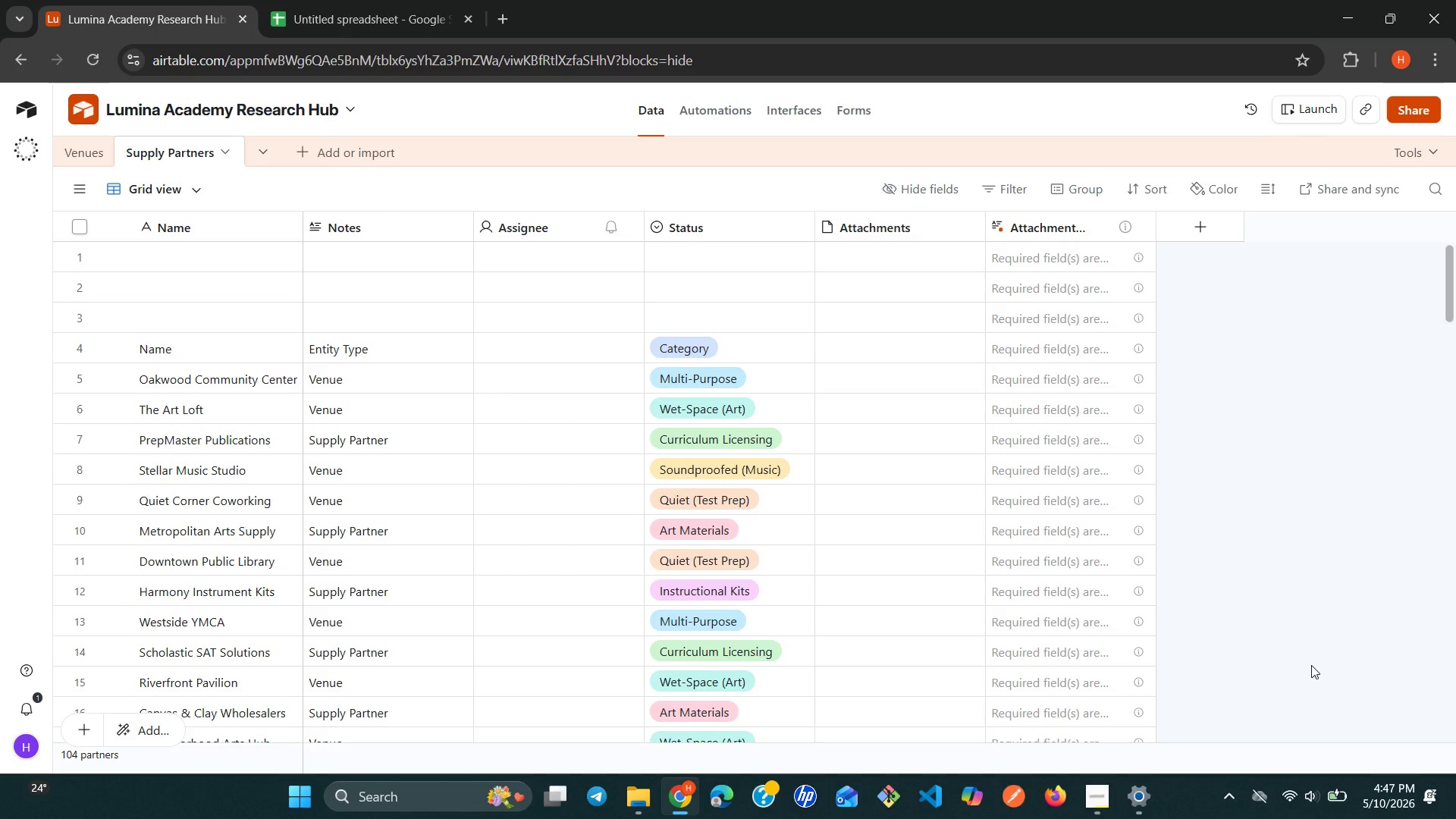 
scroll: coordinate [691, 545], scroll_direction: down, amount: 1.0
 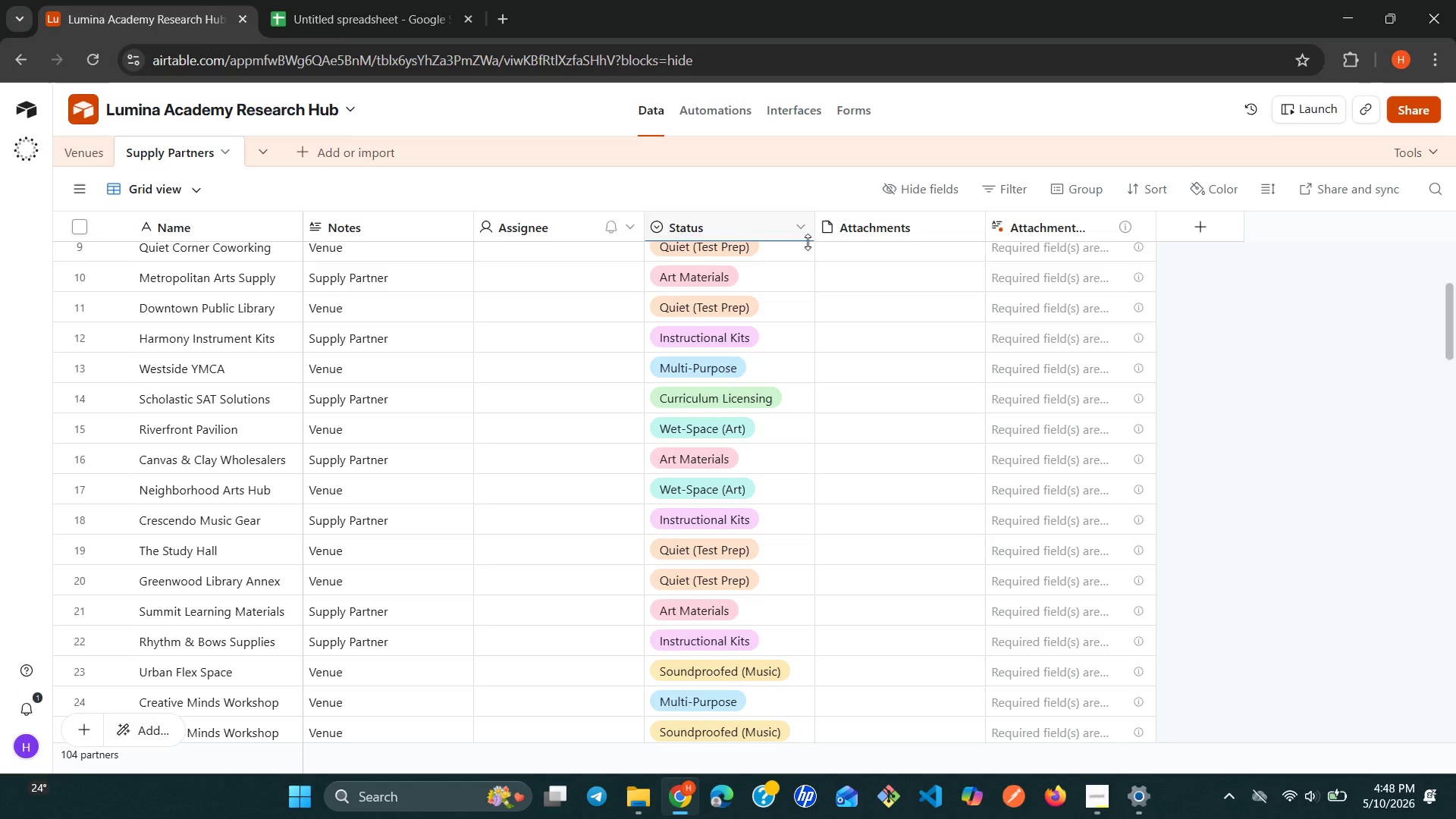 
left_click([1005, 177])
 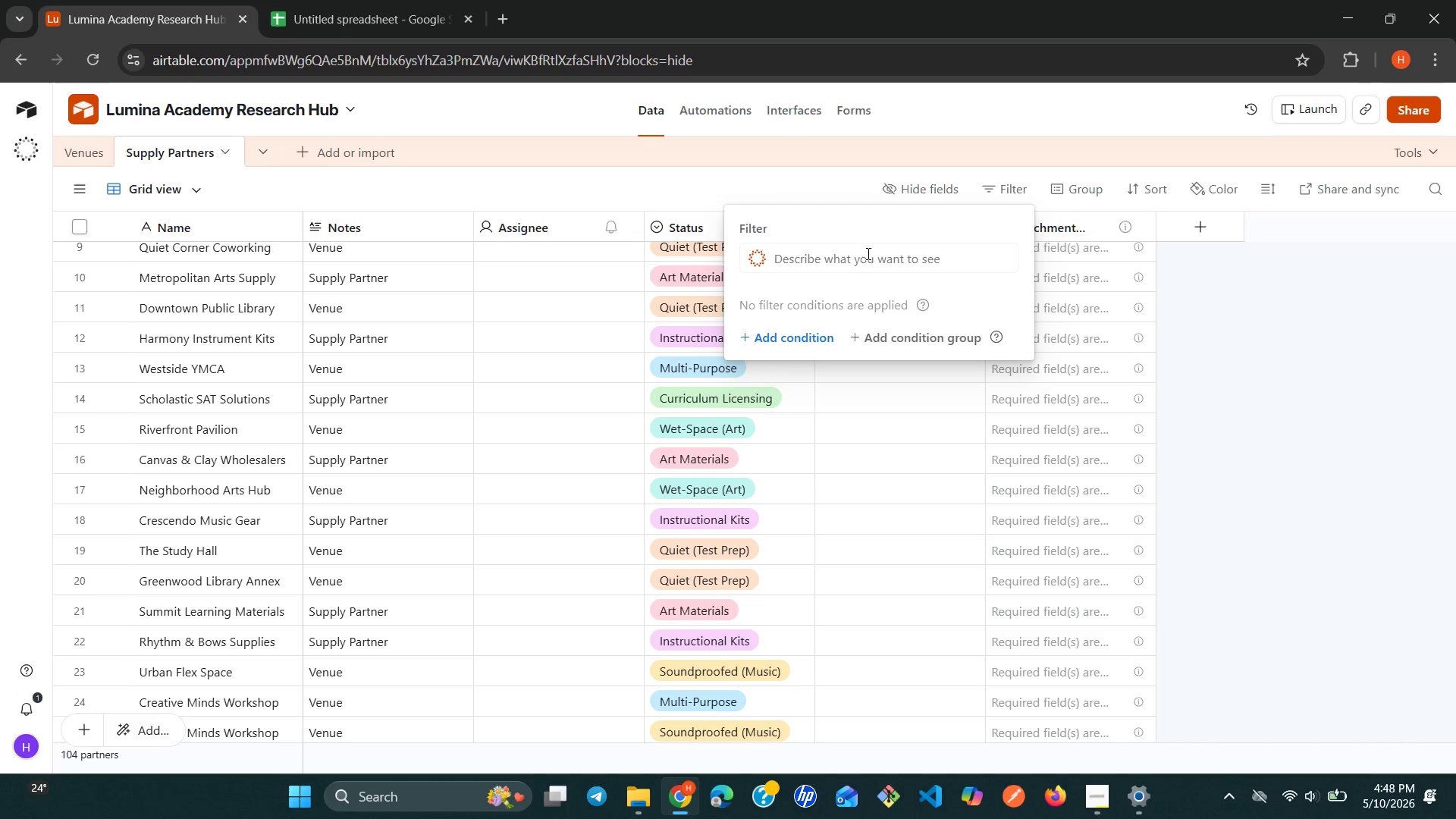 
left_click([851, 261])
 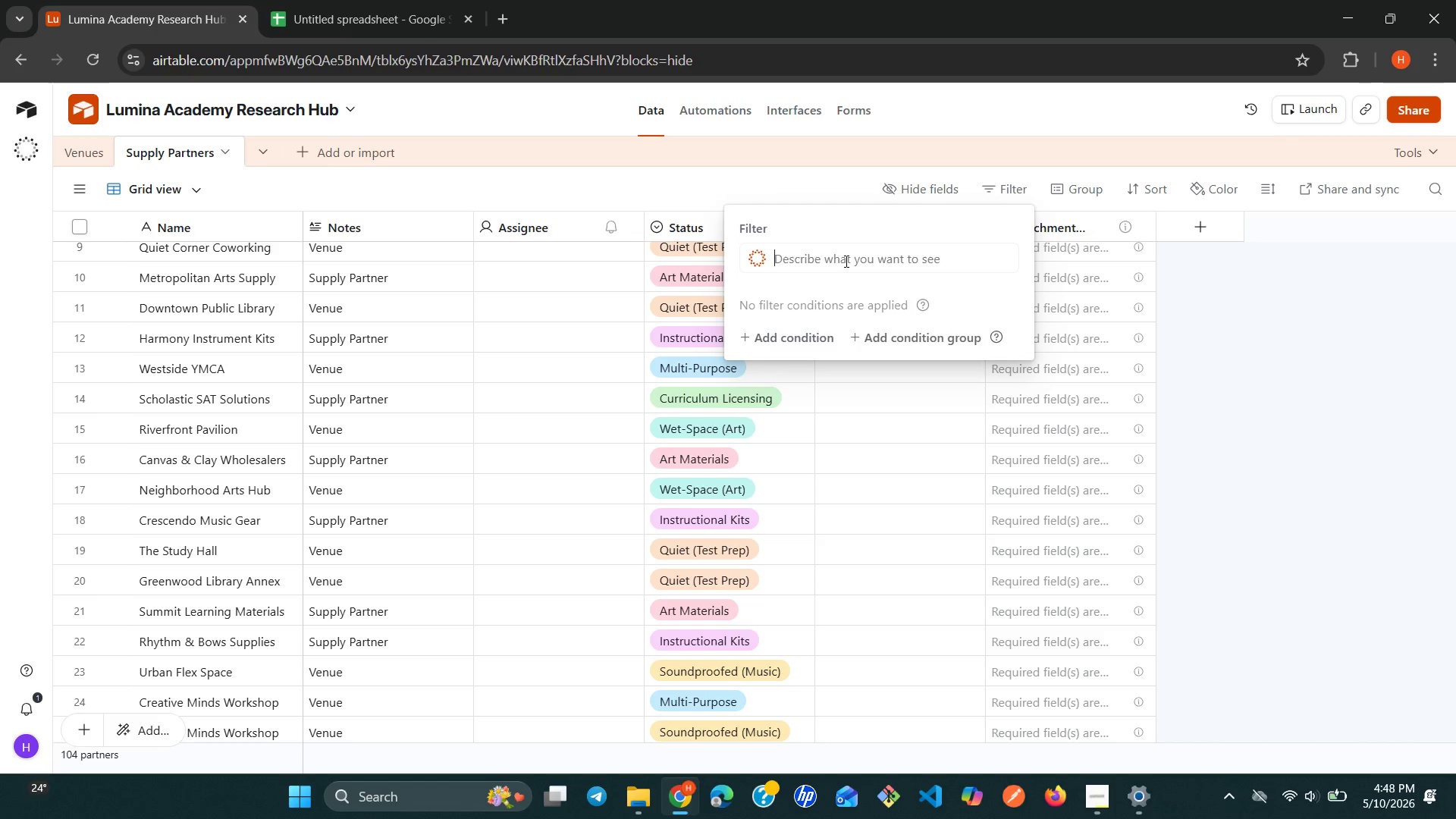 
type(venue)
 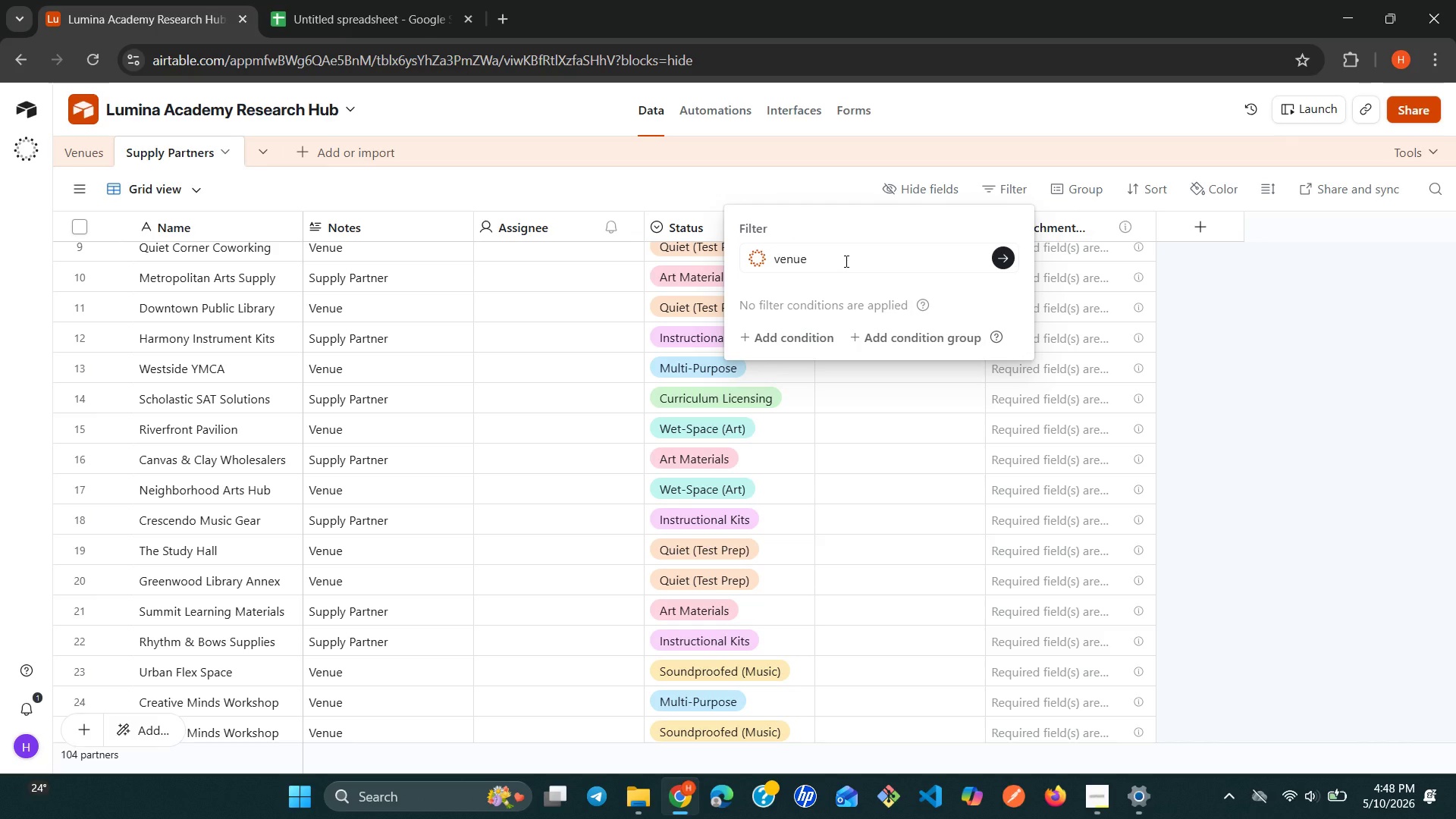 
wait(5.3)
 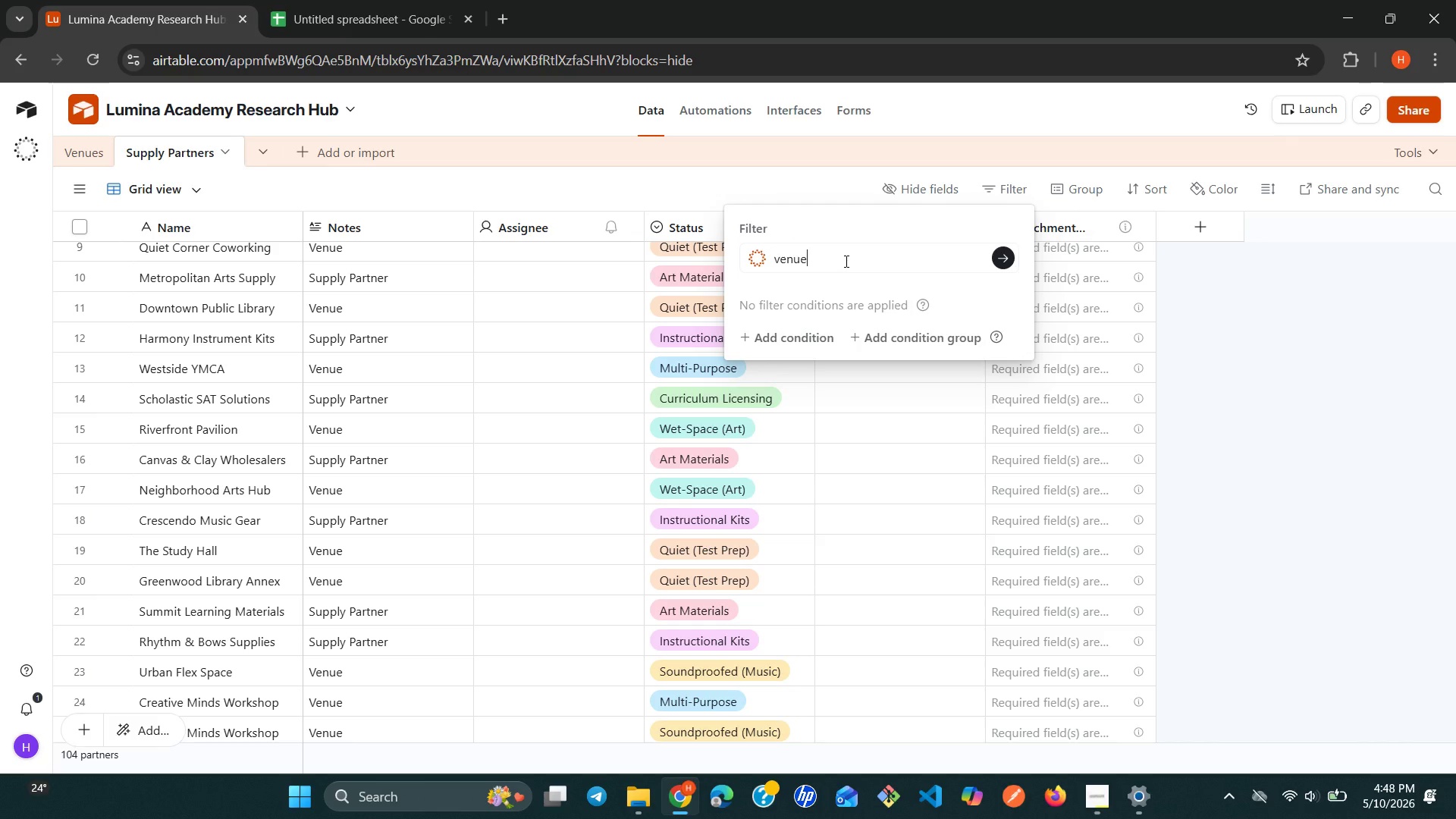 
key(Enter)
 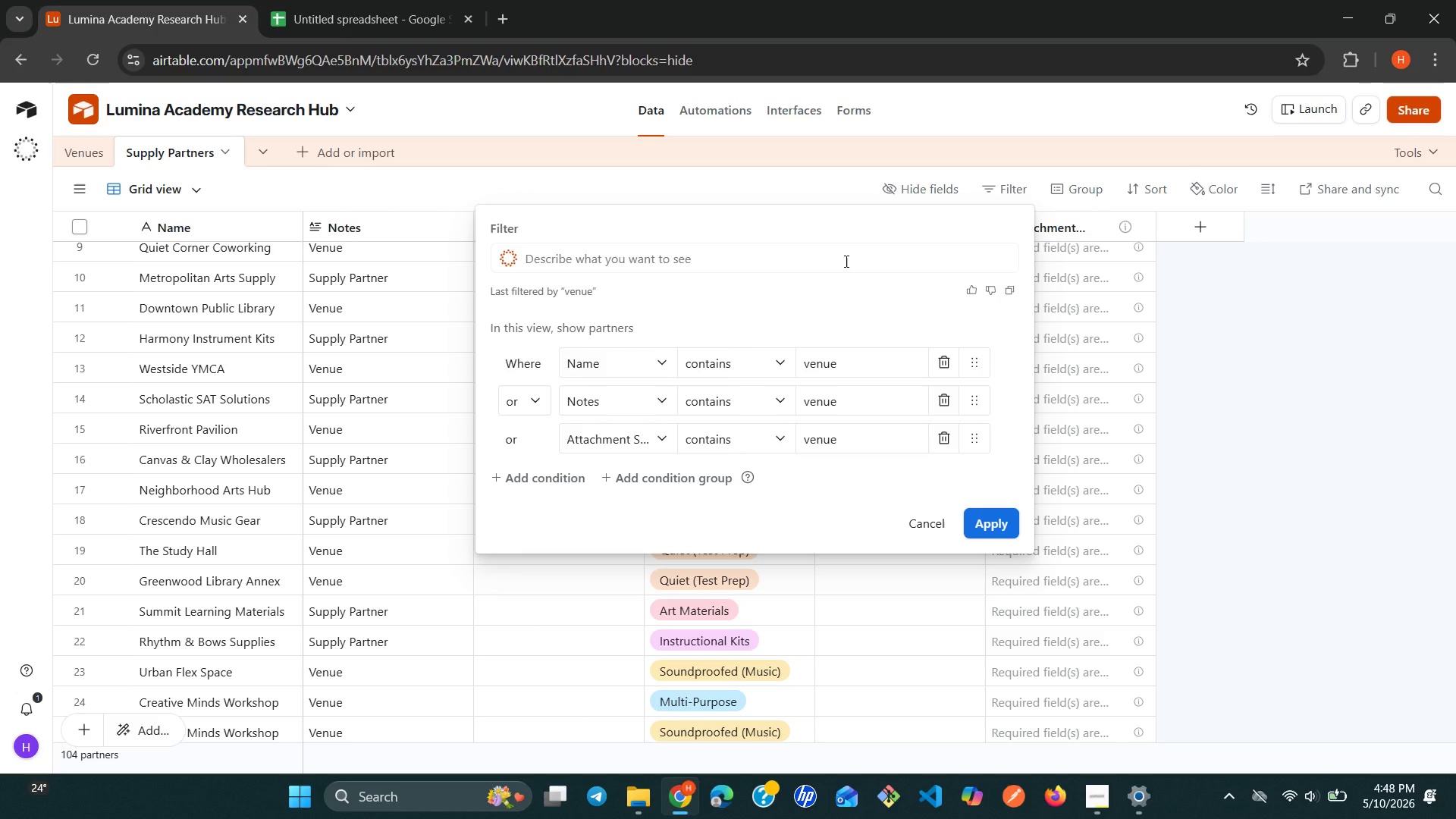 
wait(25.72)
 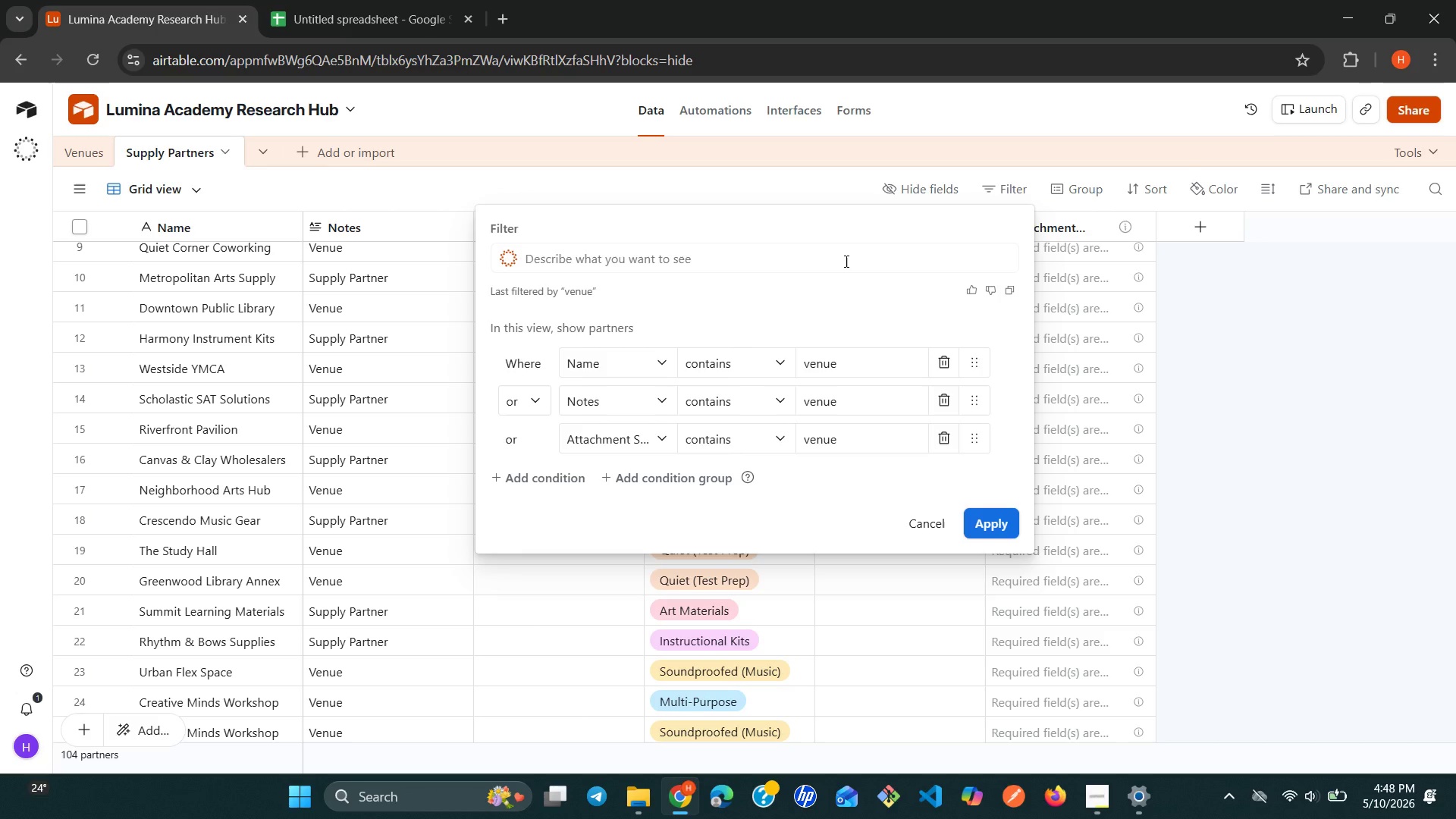 
left_click([996, 529])
 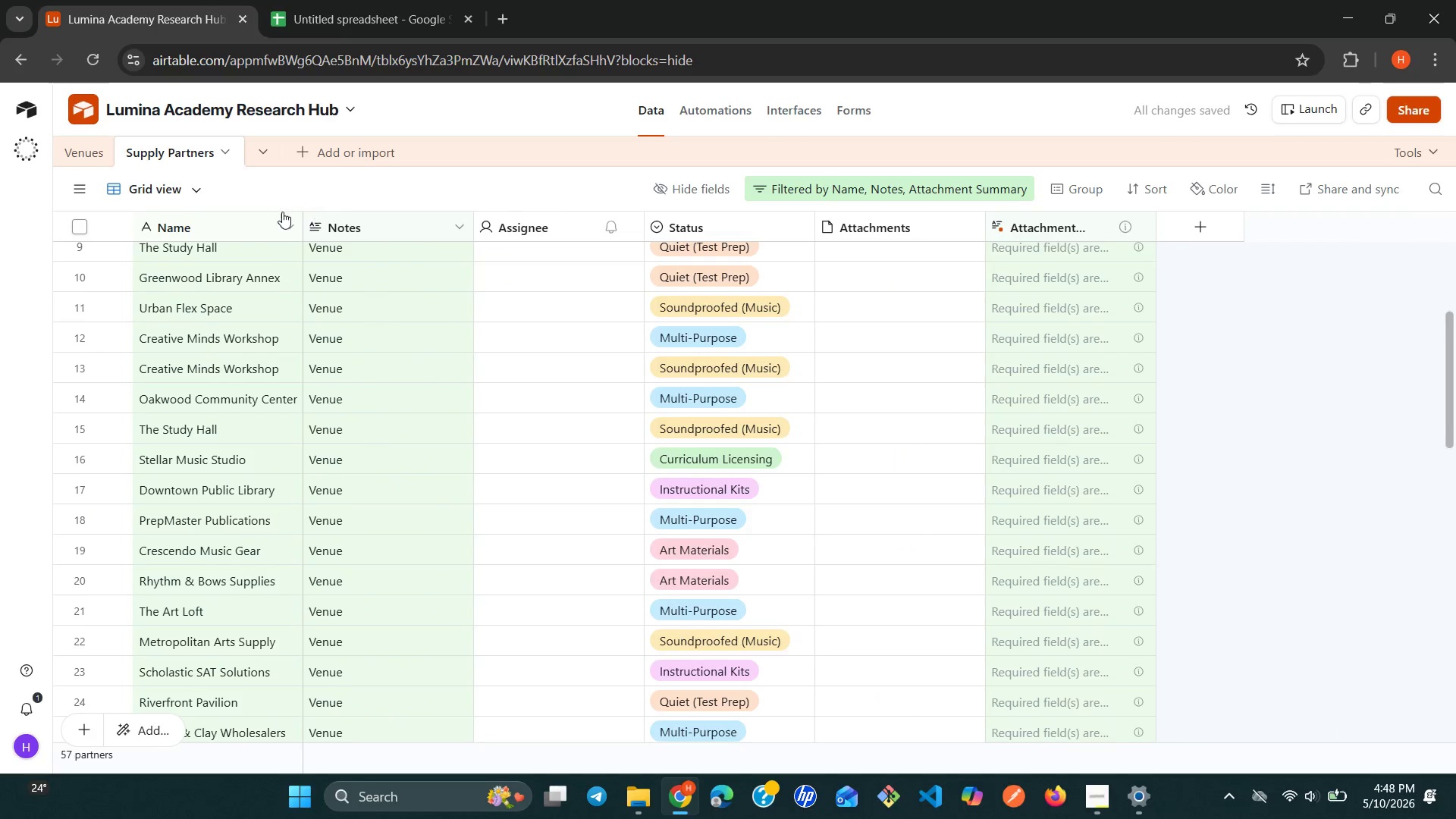 
wait(6.5)
 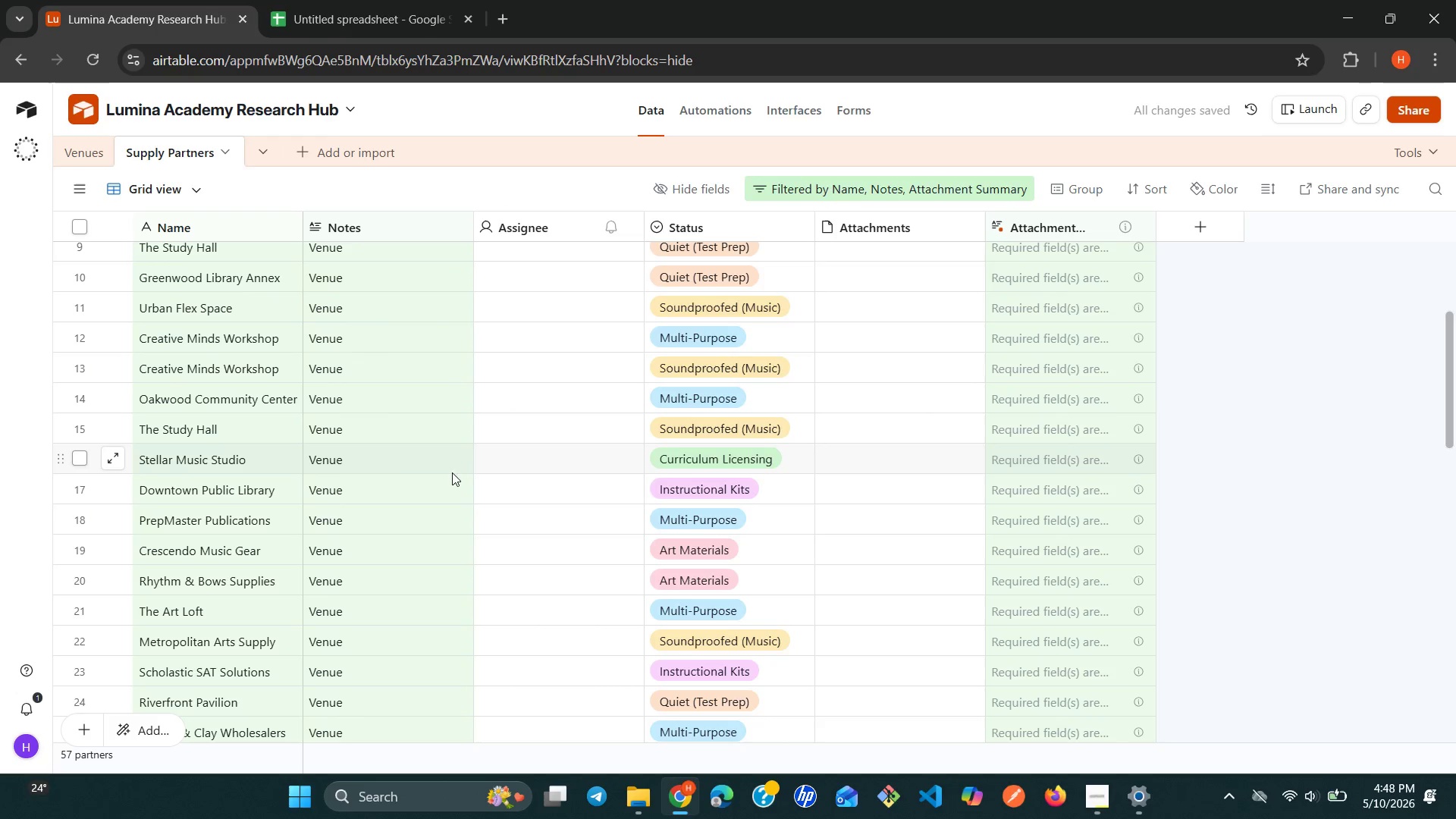 
left_click([81, 220])
 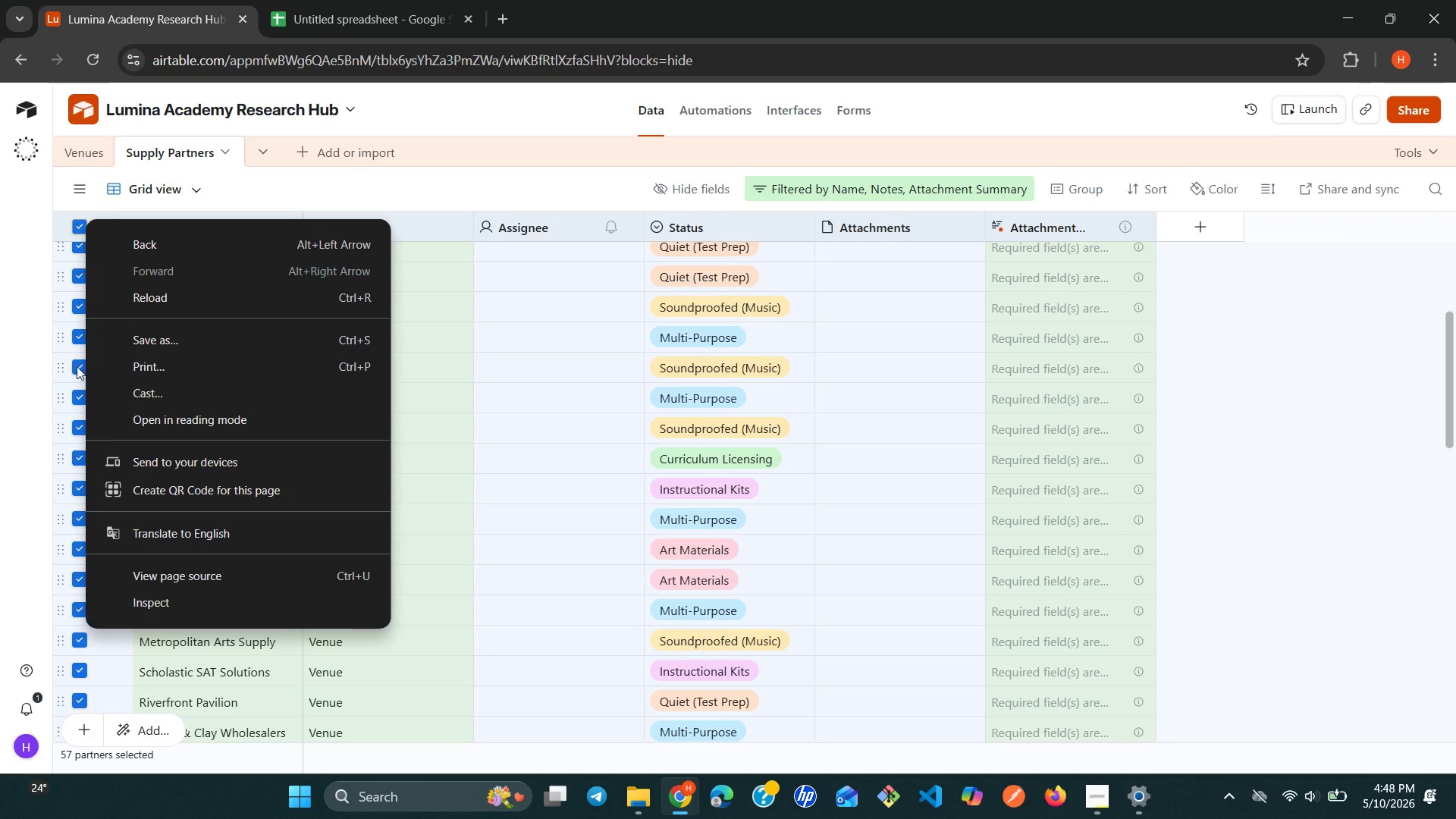 
left_click([36, 319])
 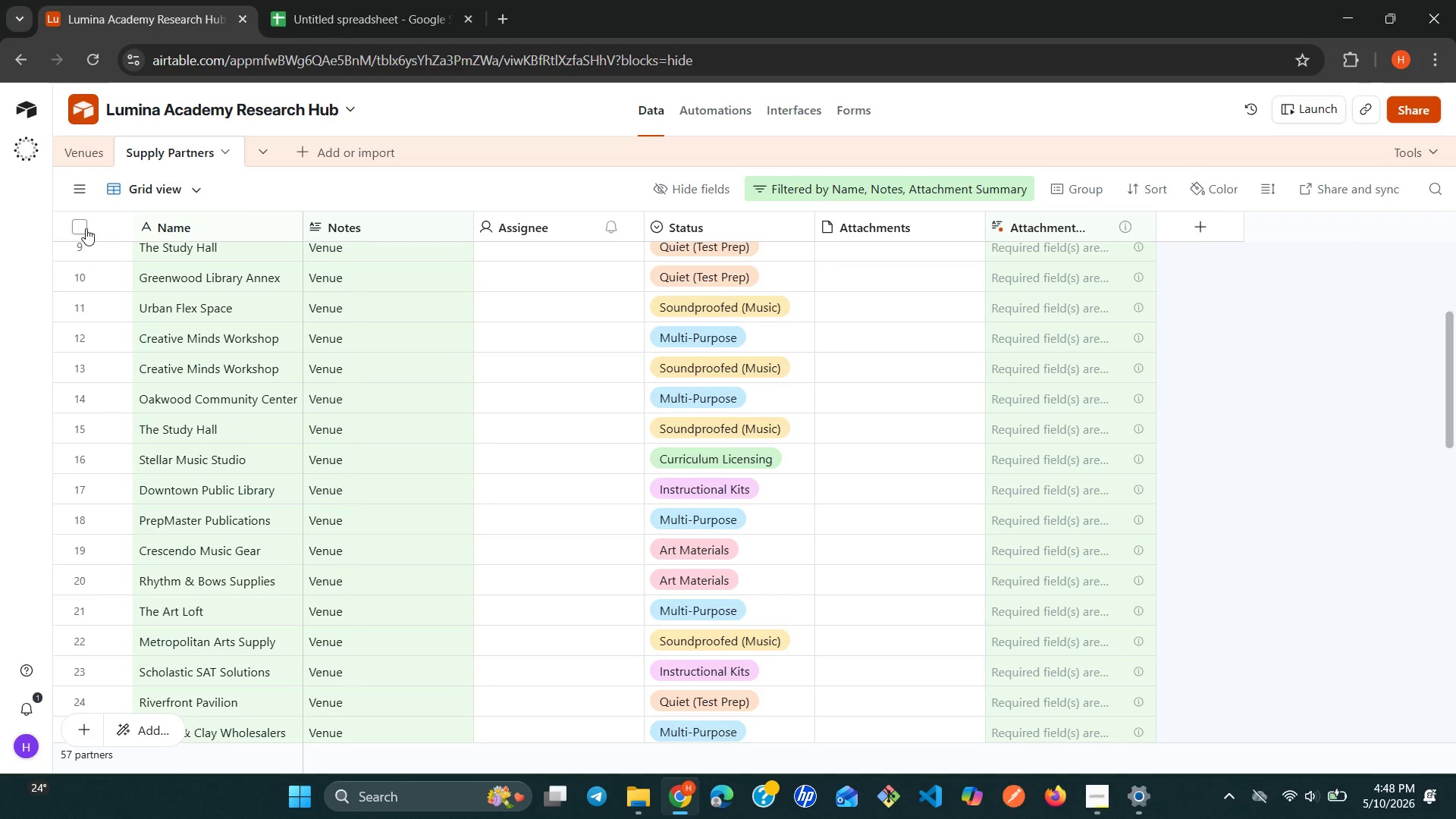 
left_click([86, 228])
 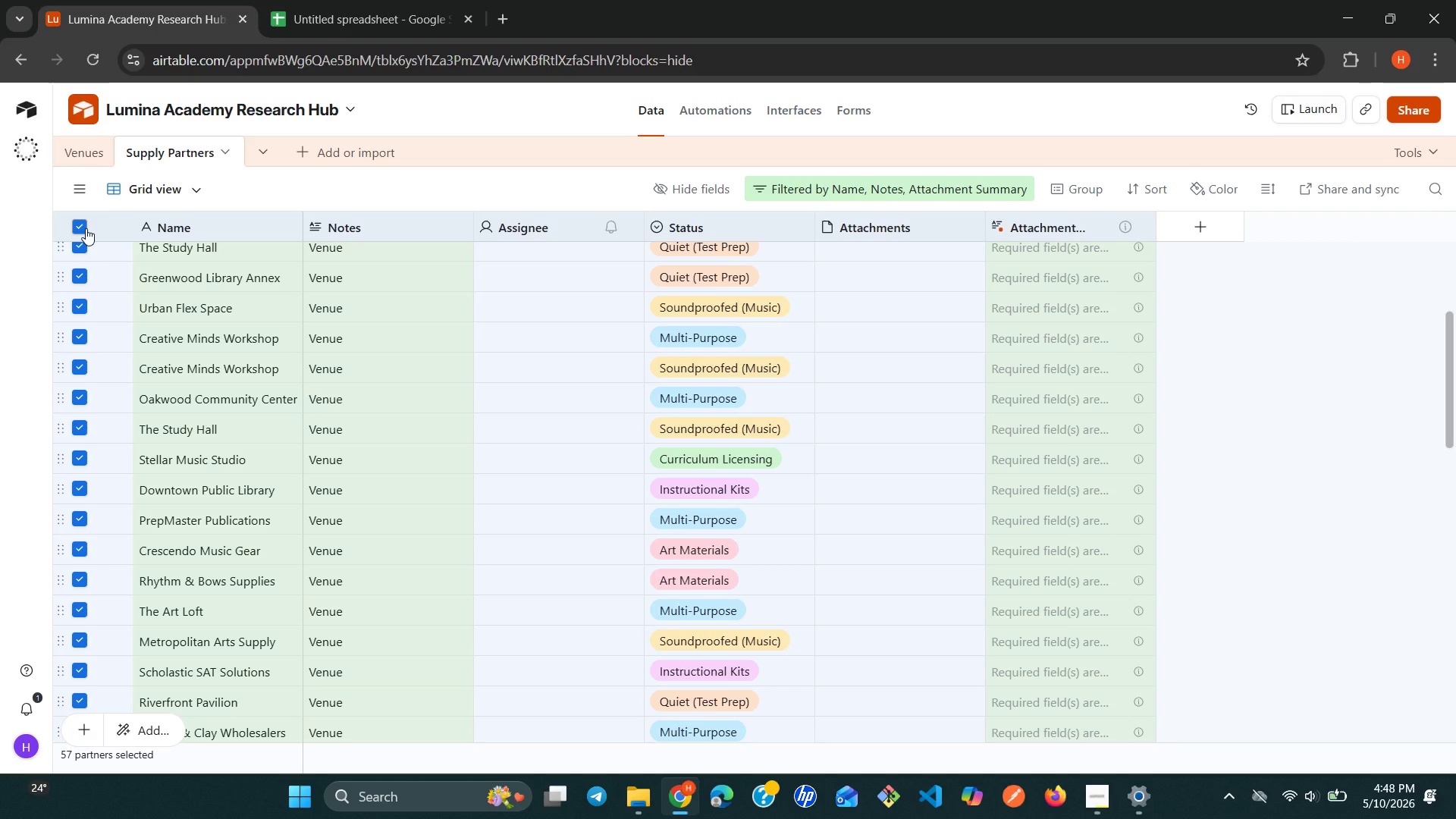 
right_click([86, 228])
 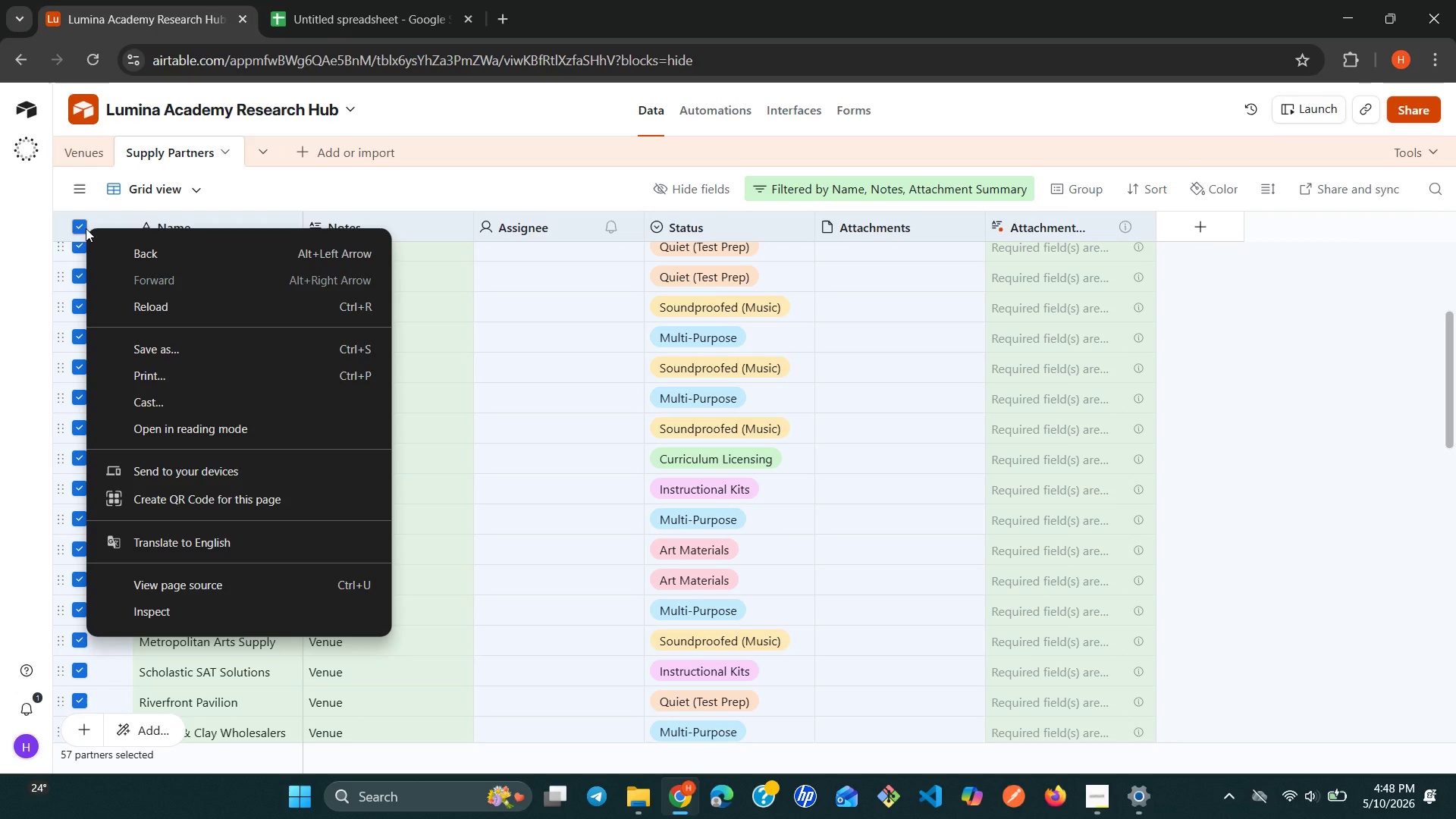 
left_click([86, 228])
 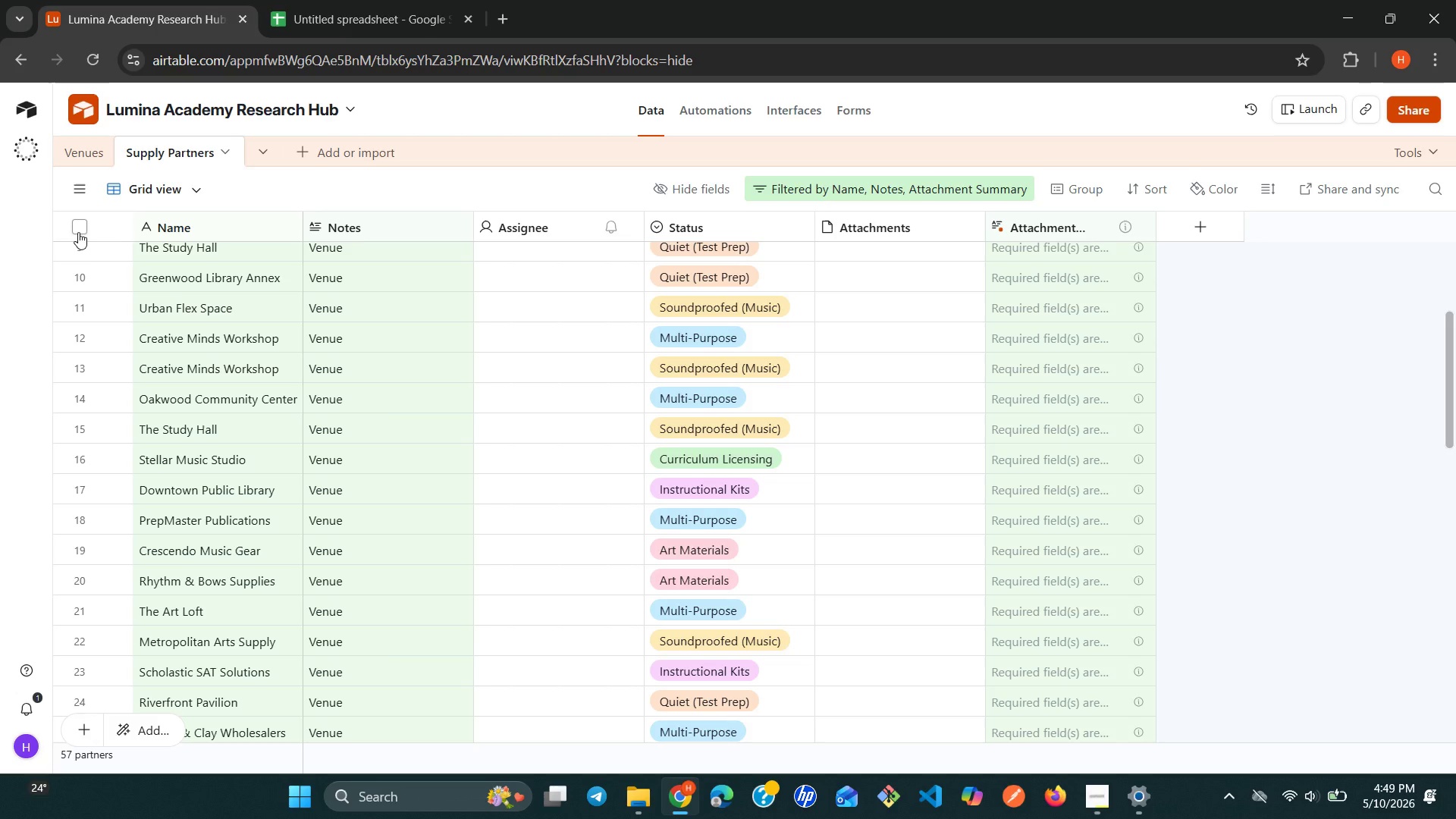 
scroll: coordinate [80, 303], scroll_direction: up, amount: 2.0
 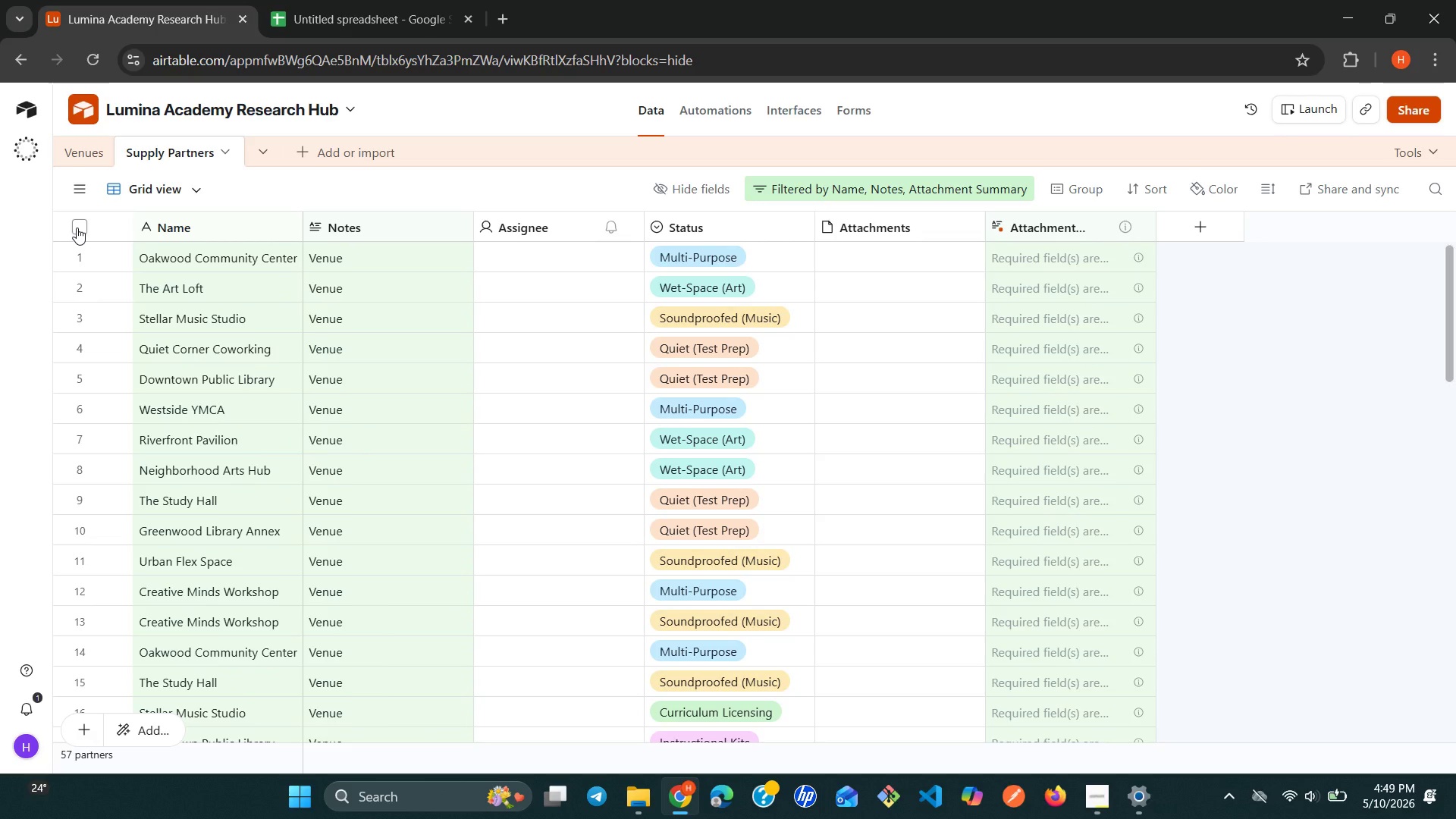 
left_click([77, 228])
 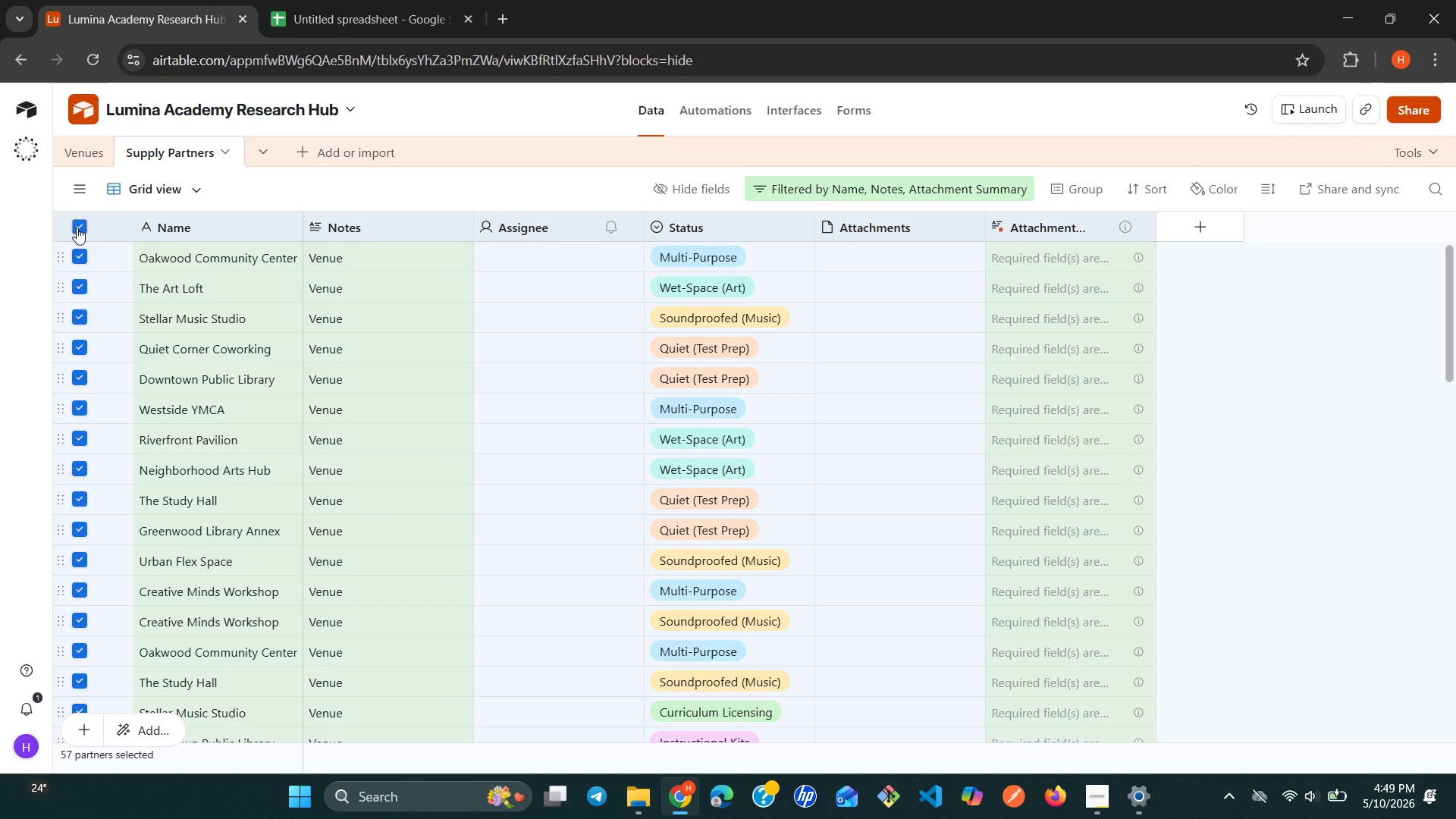 
right_click([77, 228])
 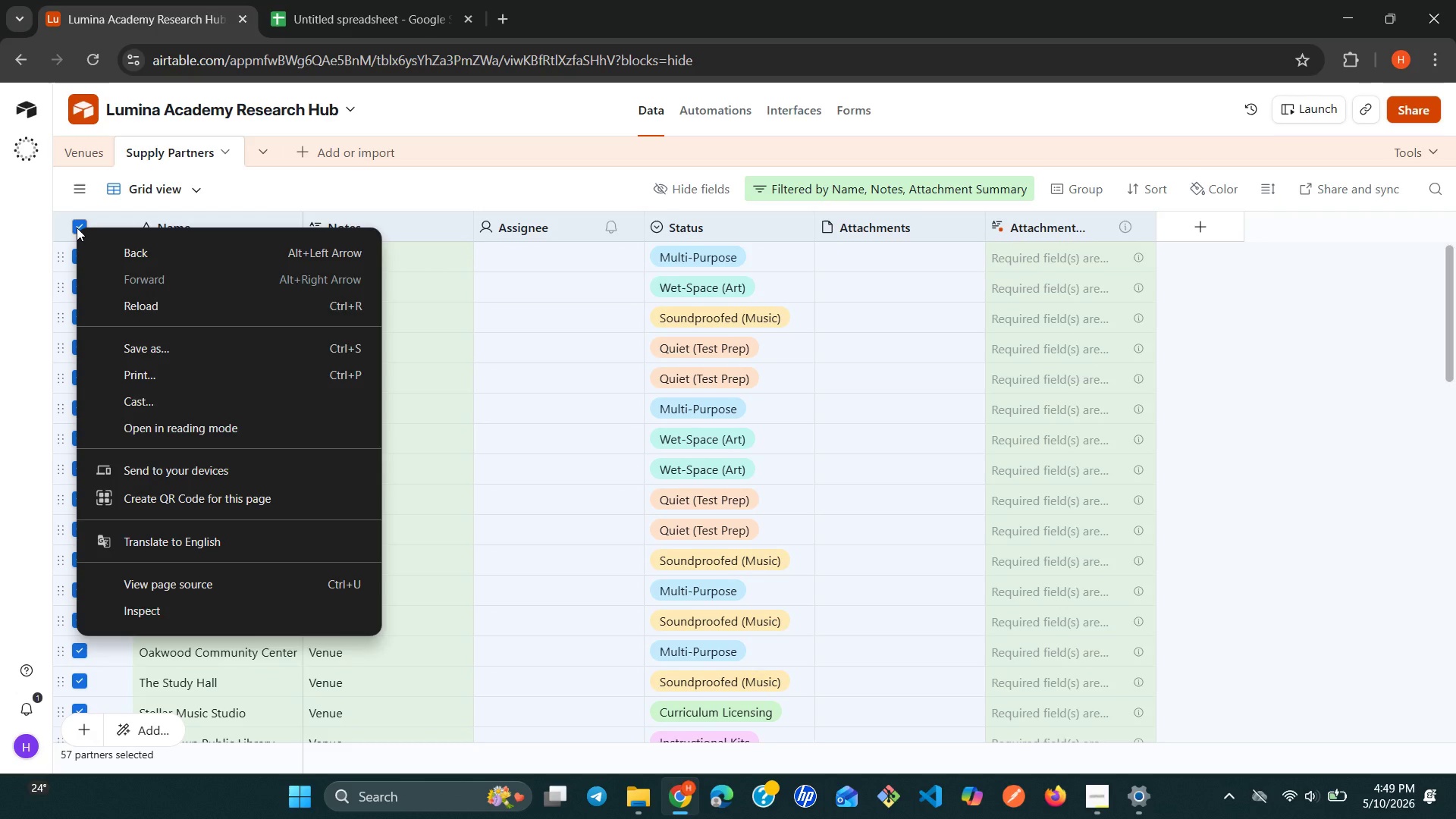 
left_click([77, 228])
 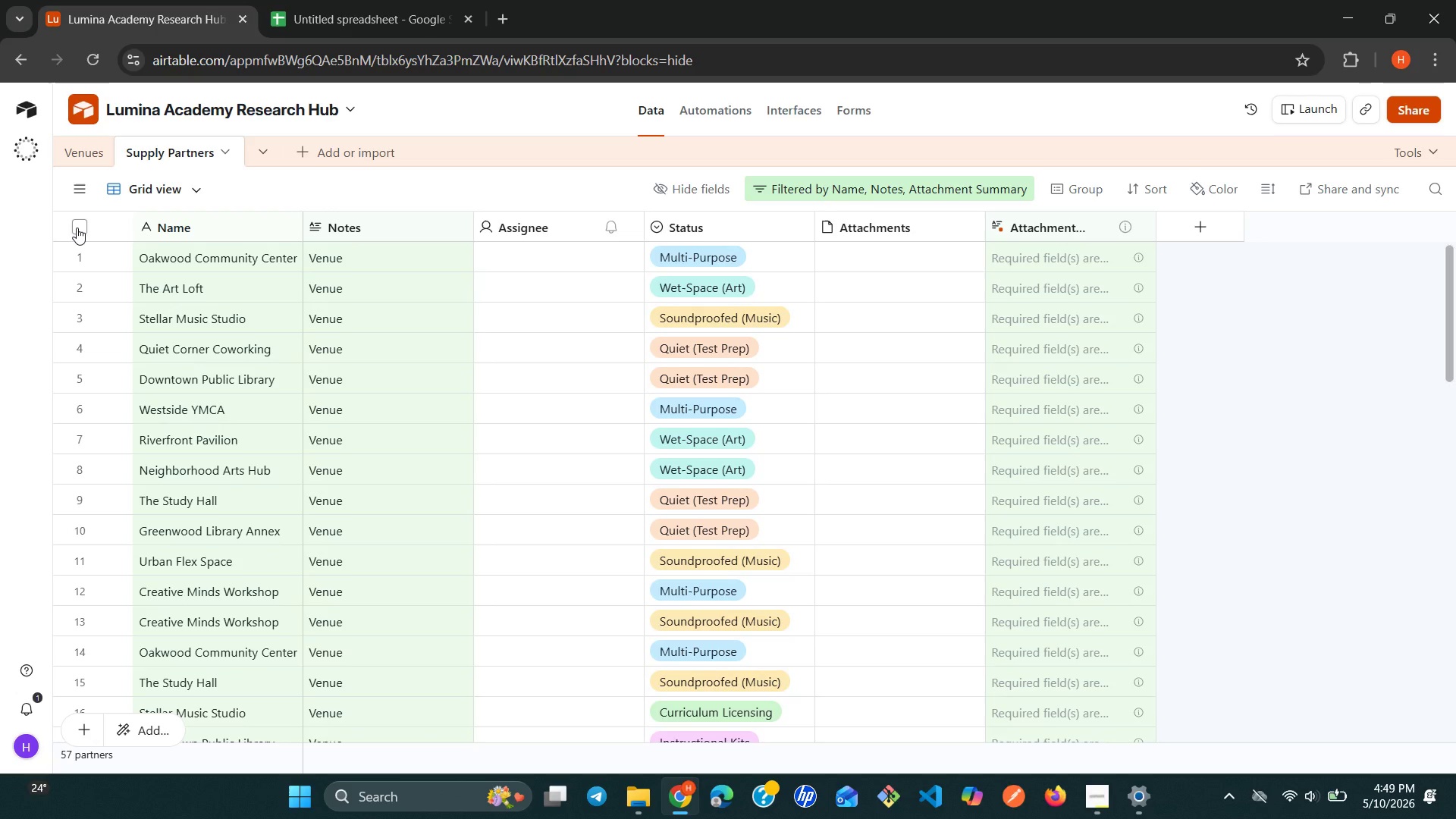 
scroll: coordinate [77, 228], scroll_direction: down, amount: 4.0
 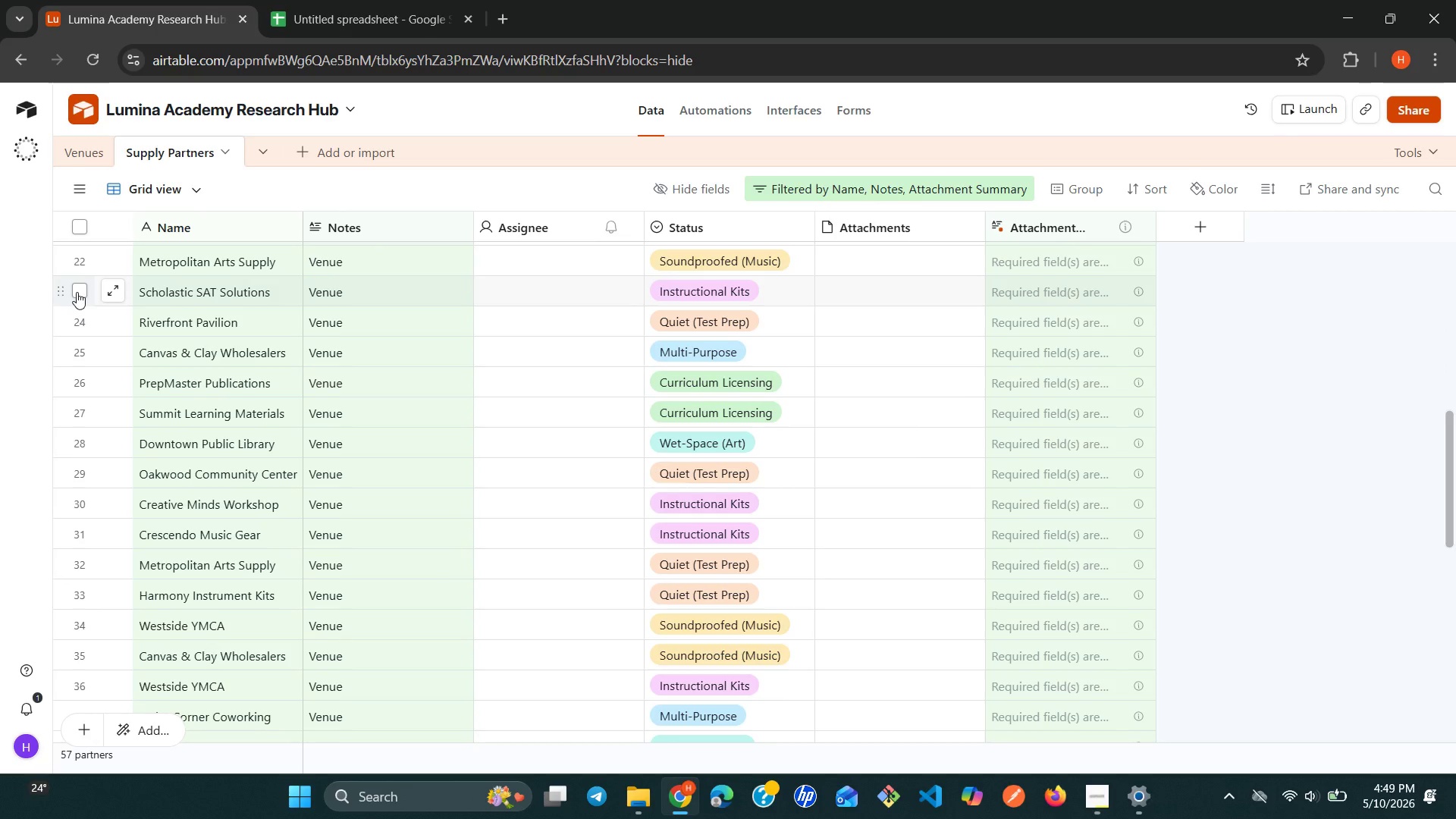 
right_click([77, 292])
 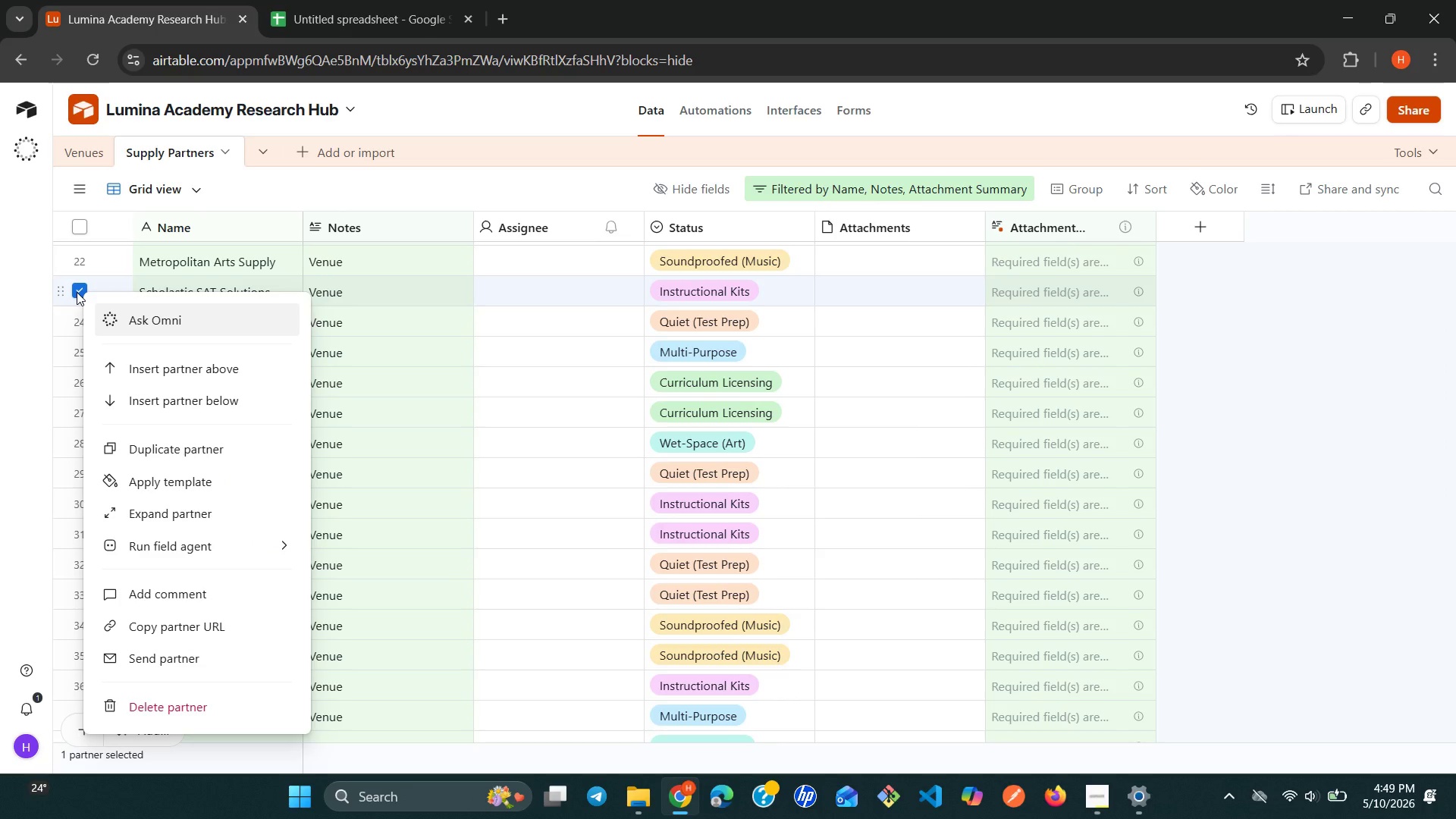 
right_click([77, 292])
 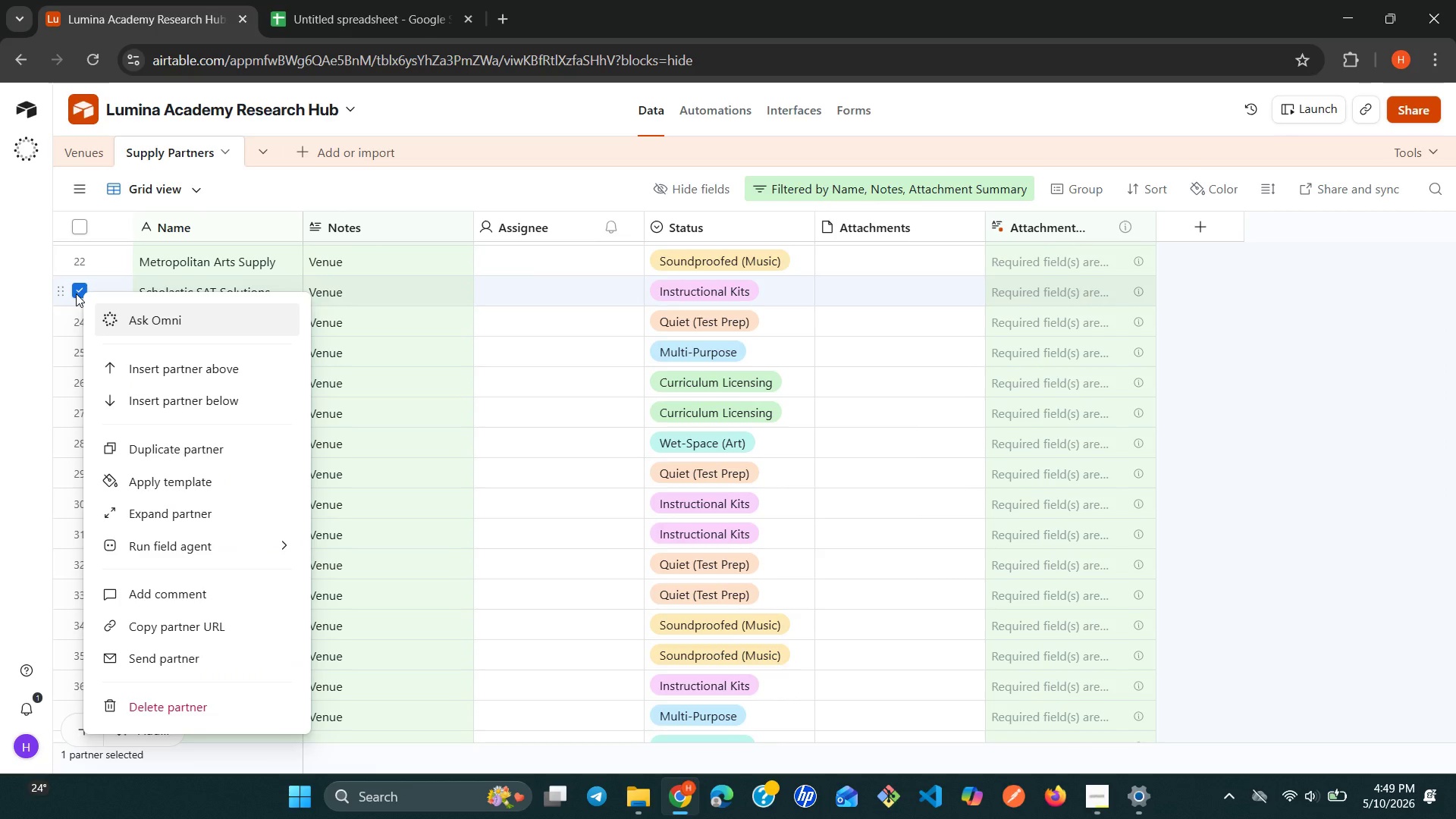 
right_click([76, 293])
 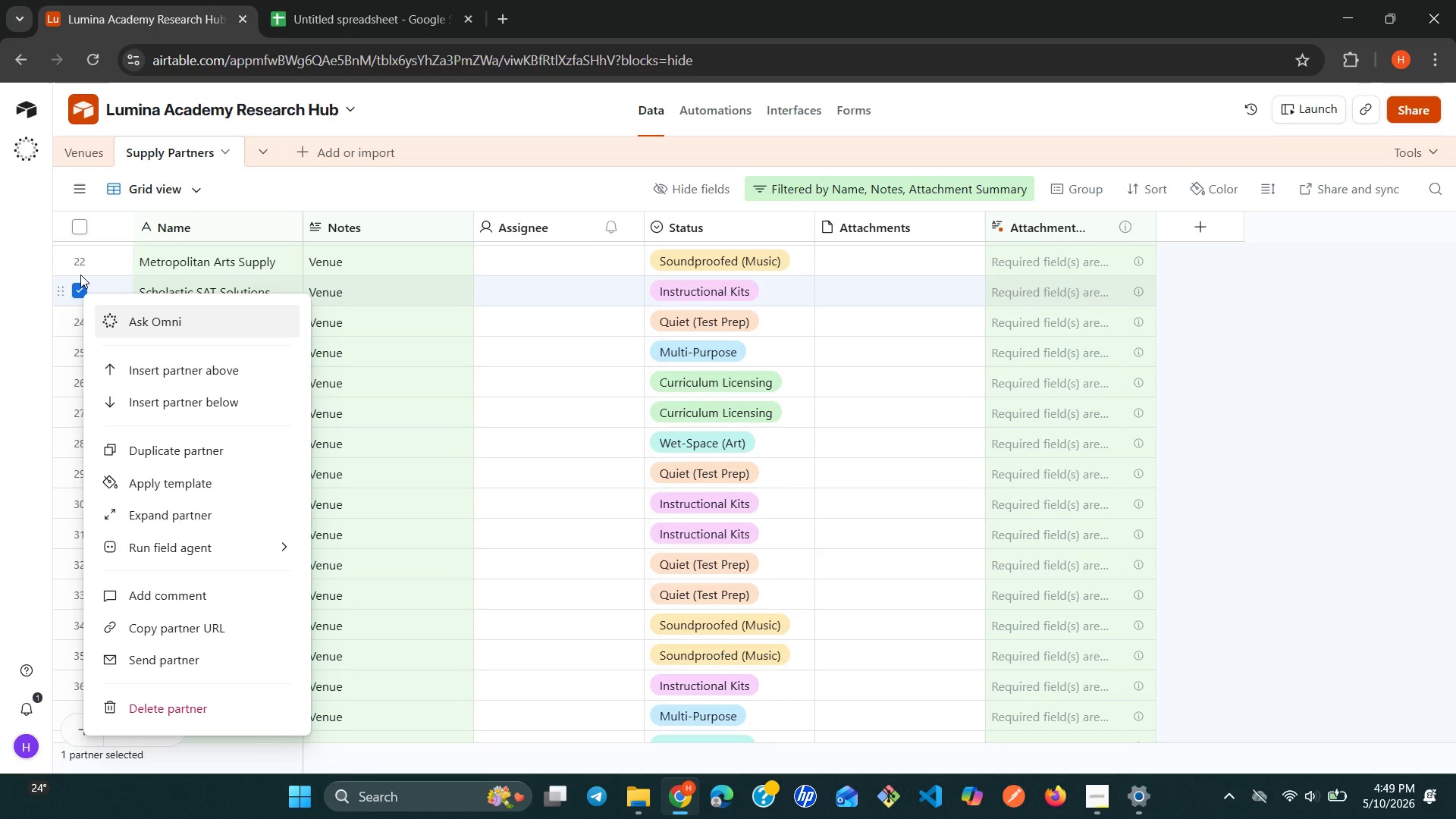 
left_click([80, 275])
 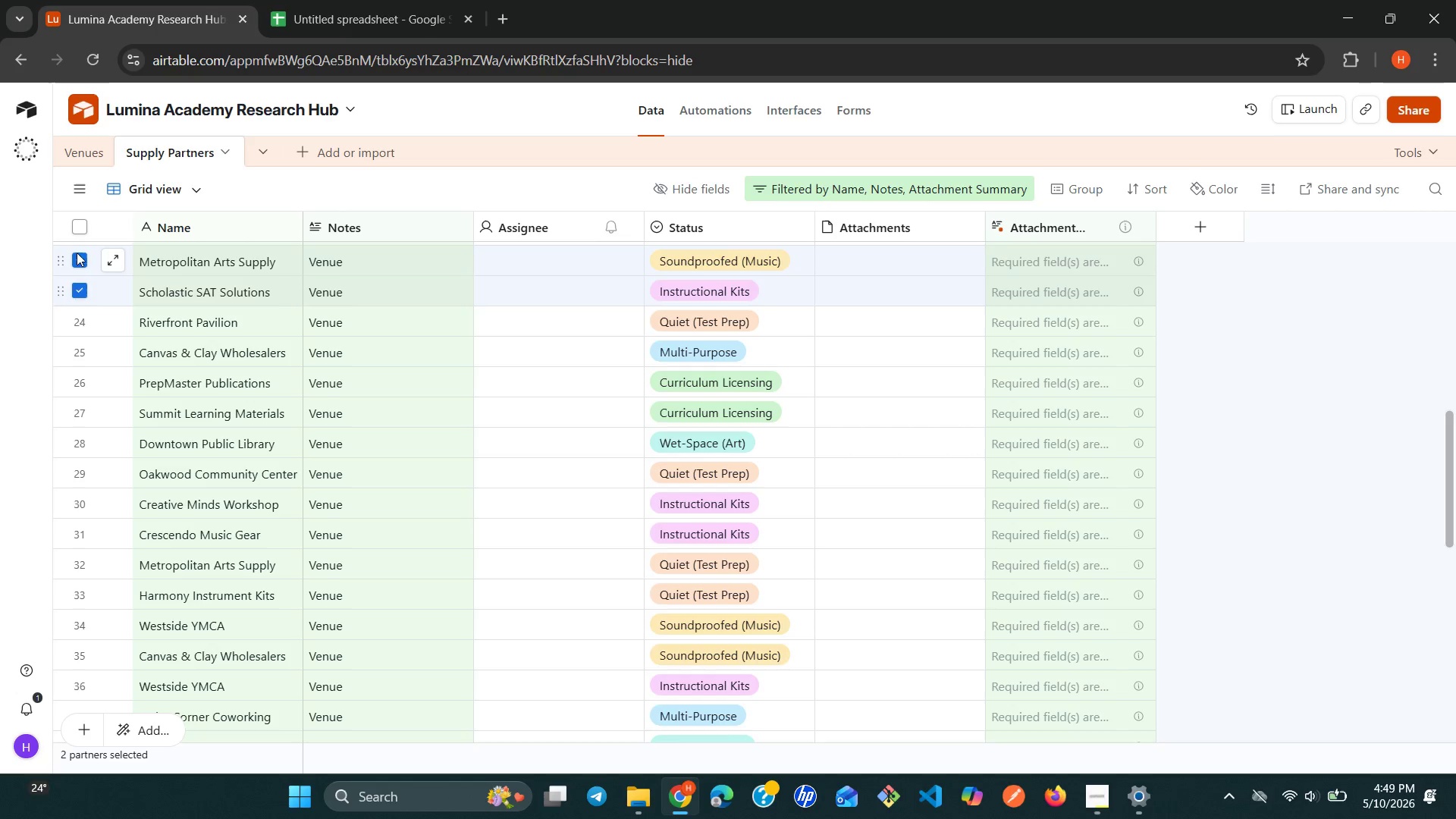 
scroll: coordinate [78, 299], scroll_direction: up, amount: 10.0
 